 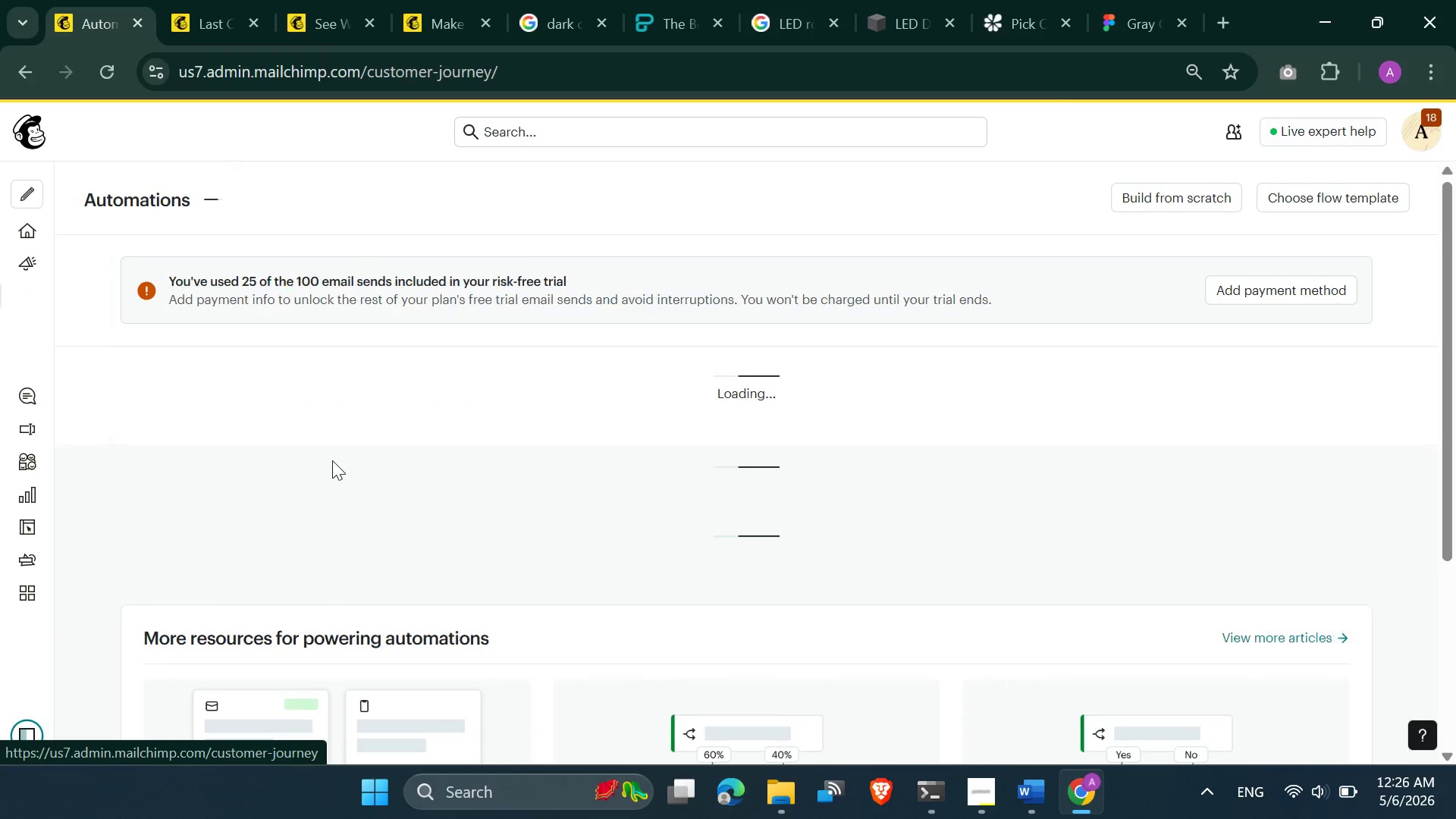 
left_click([1359, 467])
 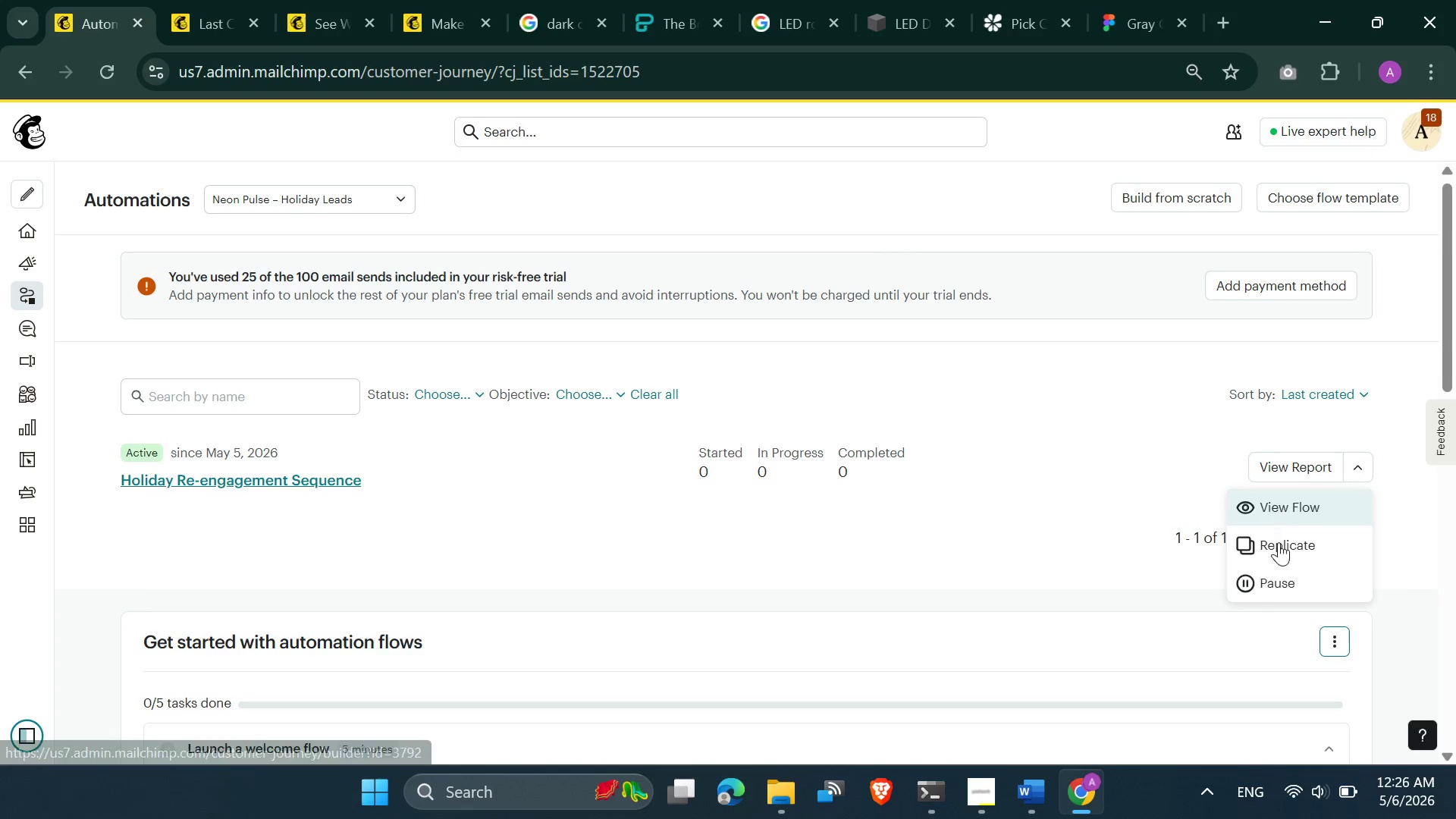 
left_click([1281, 572])
 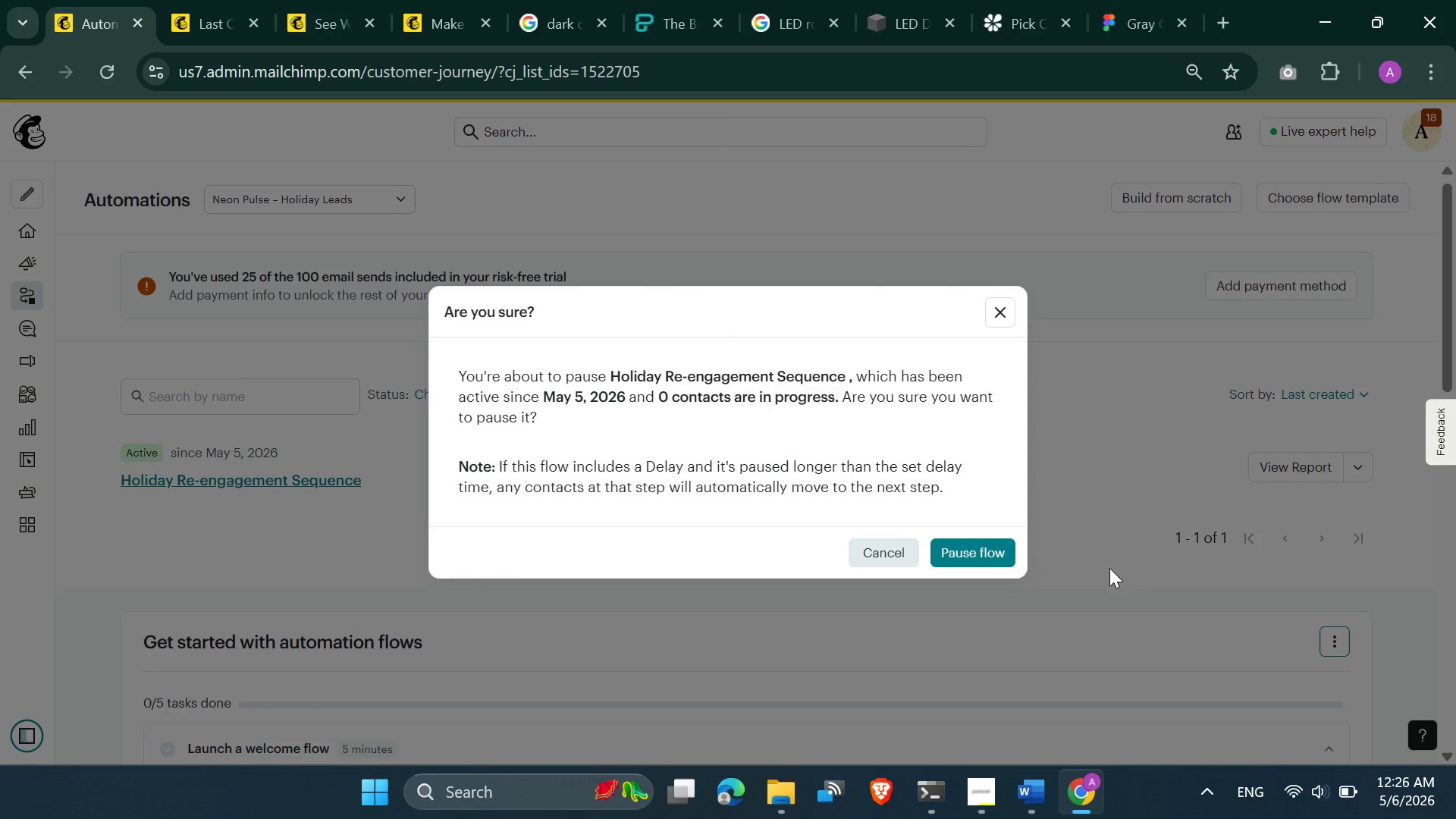 
left_click([984, 541])
 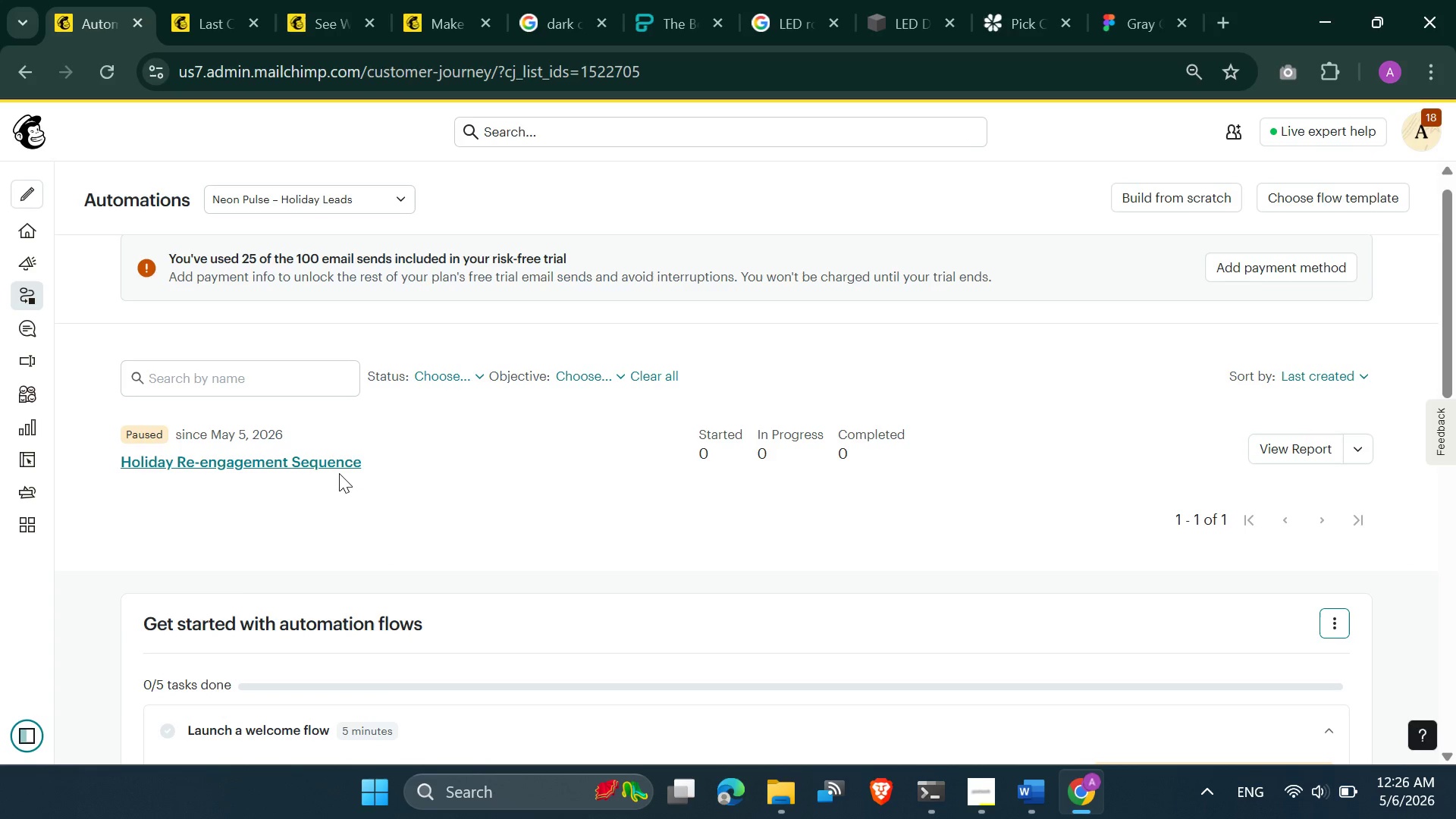 
left_click([335, 467])
 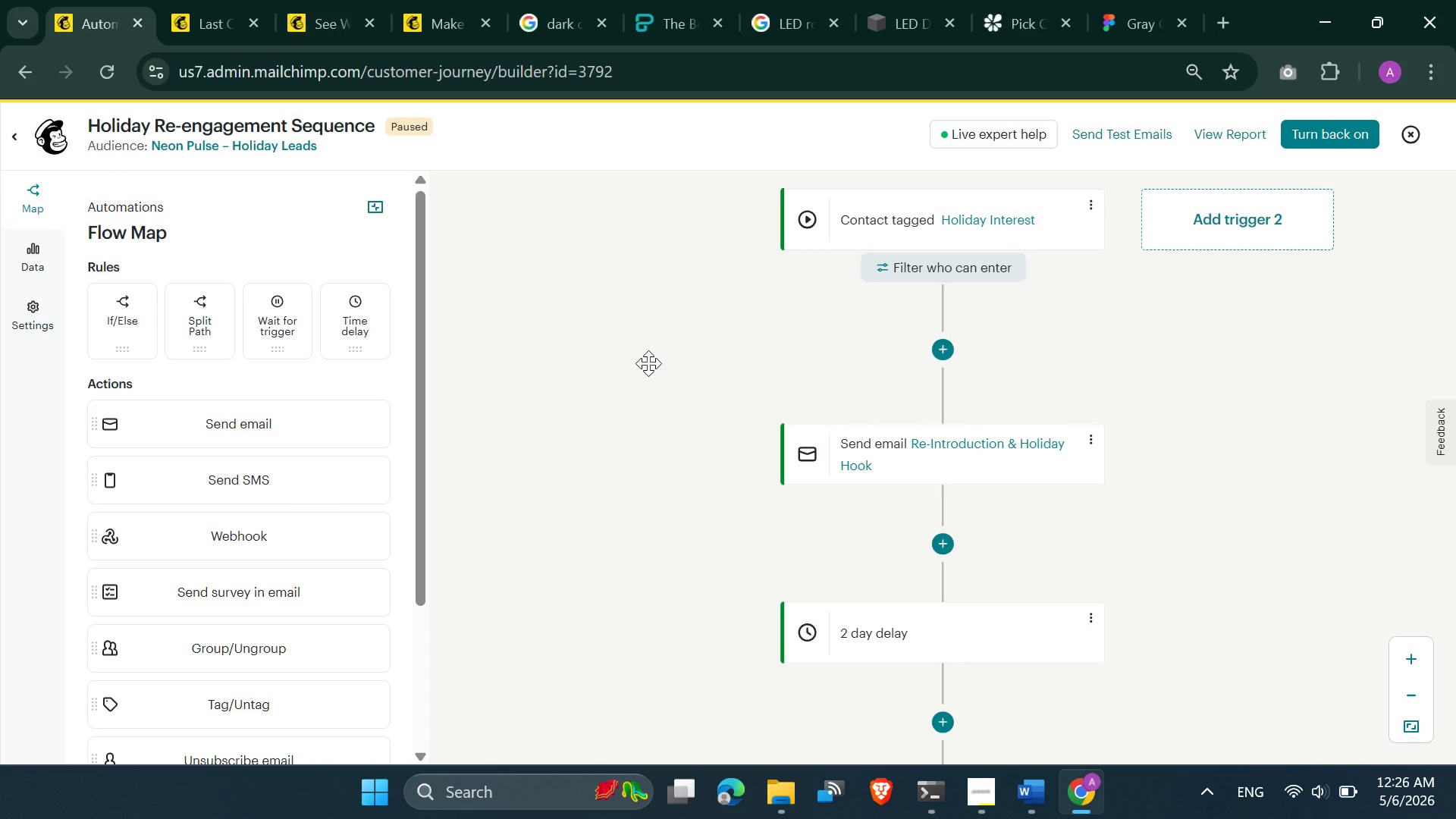 
wait(8.8)
 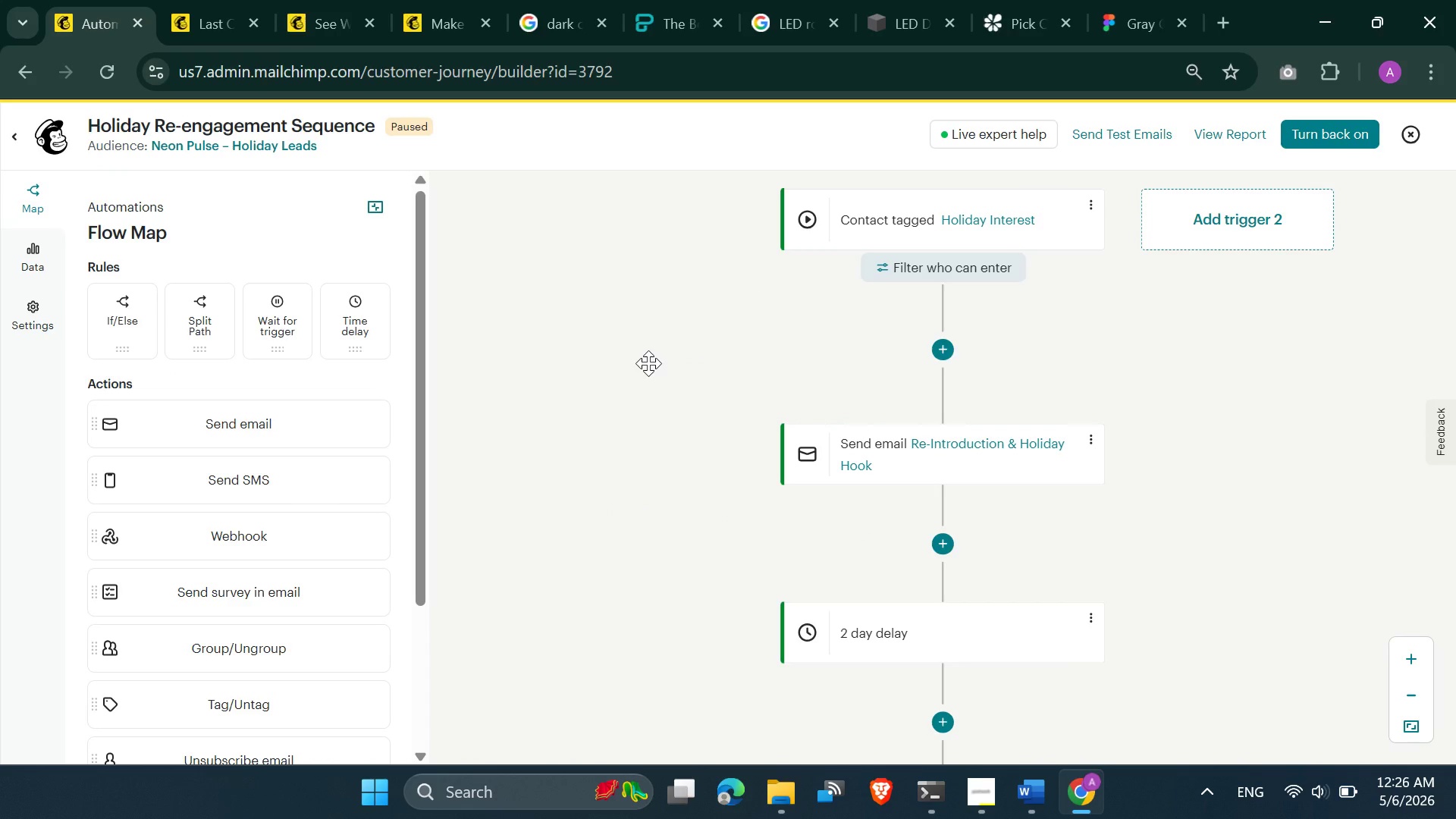 
left_click([375, 211])
 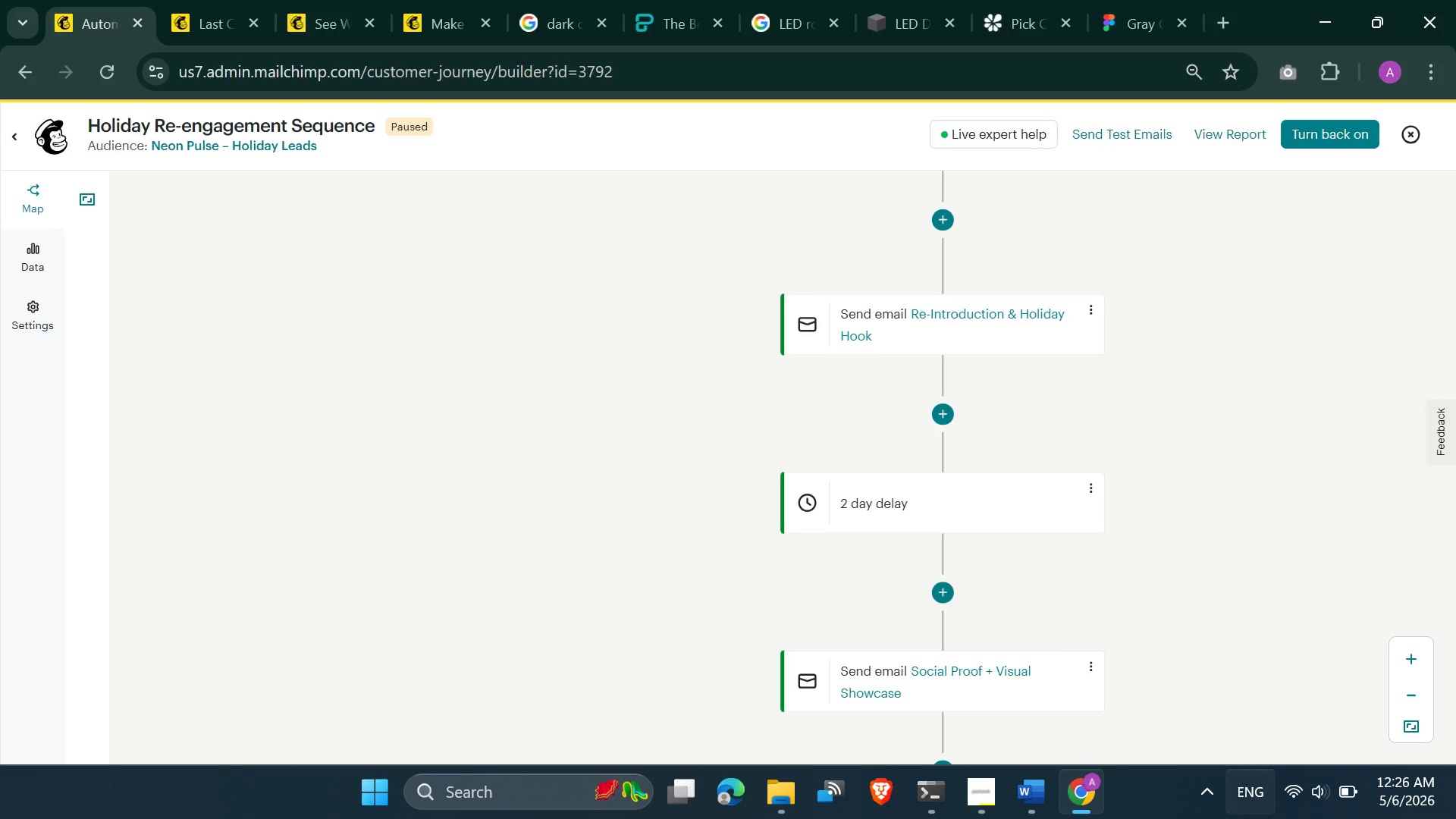 
mouse_move([1290, 778])
 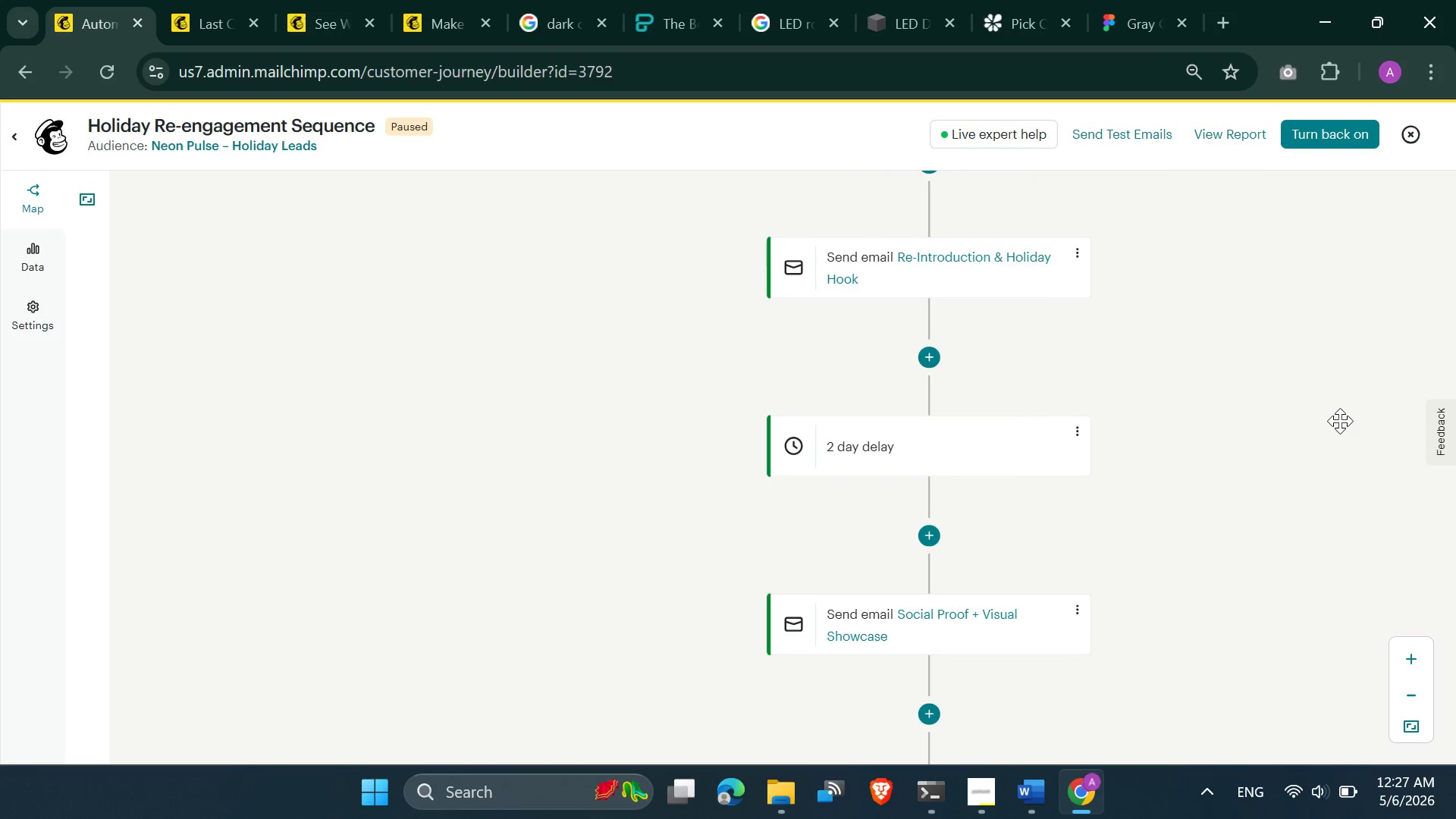 
wait(9.52)
 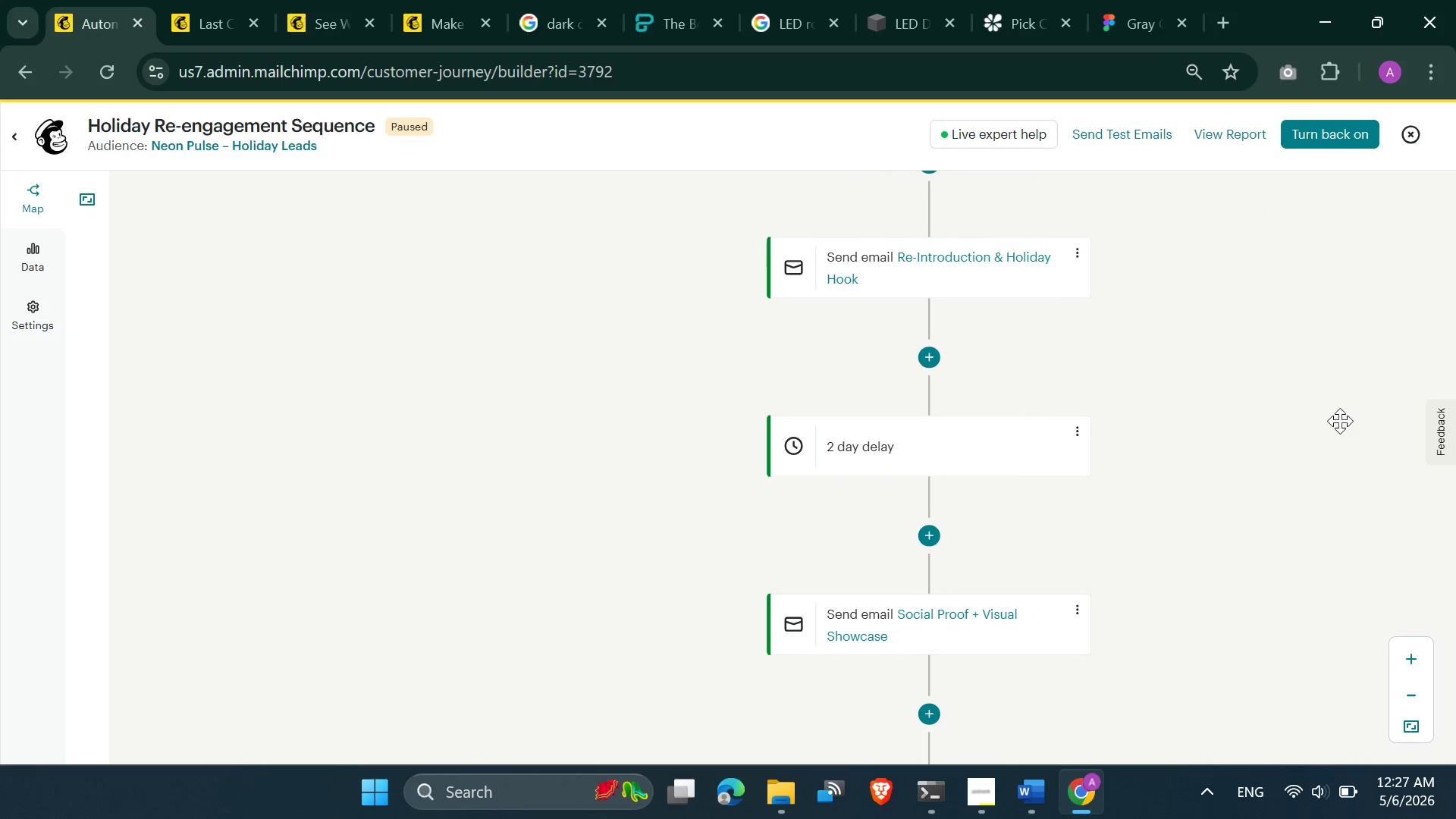 
left_click([982, 245])
 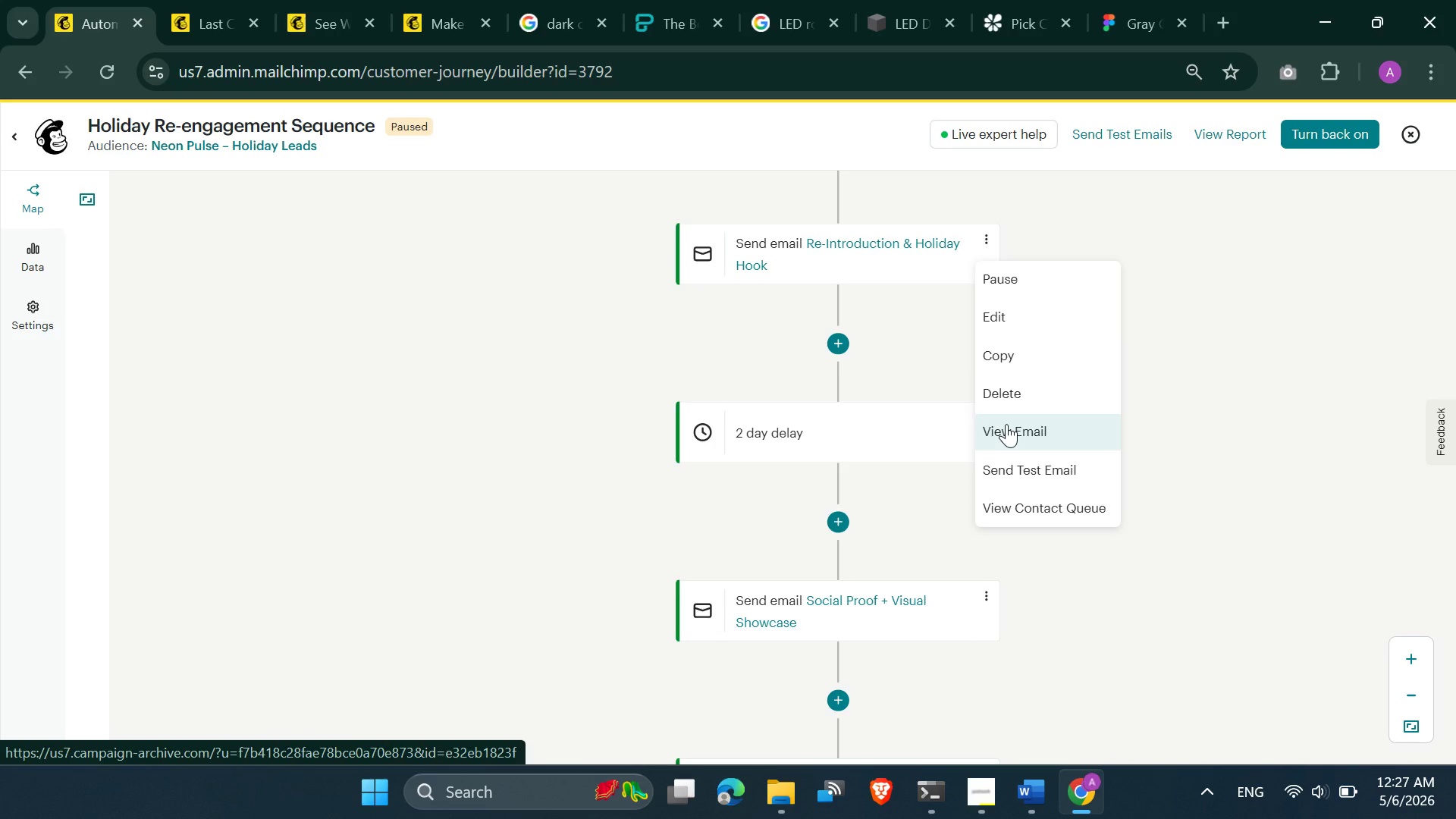 
wait(6.09)
 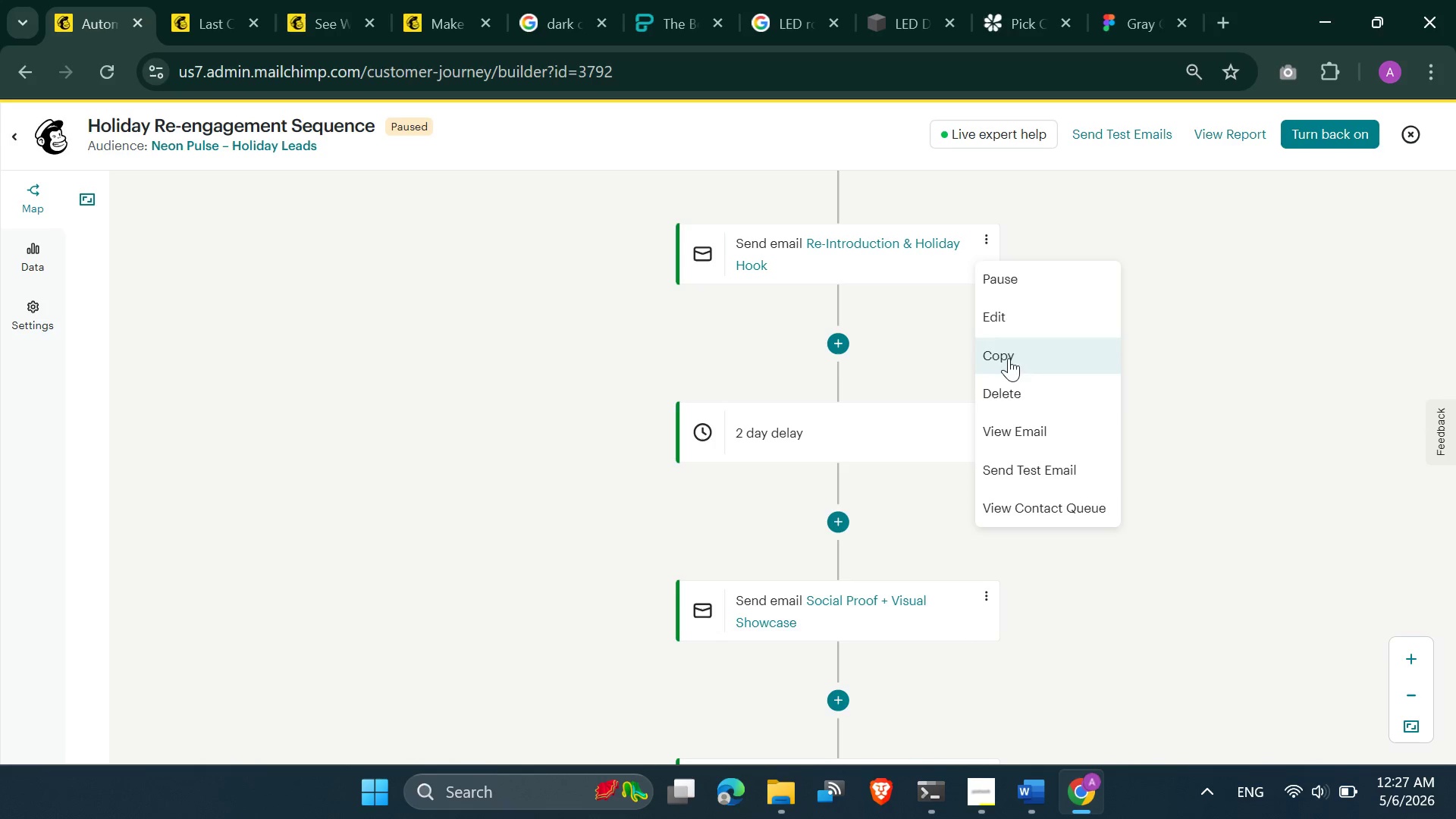 
left_click([1006, 308])
 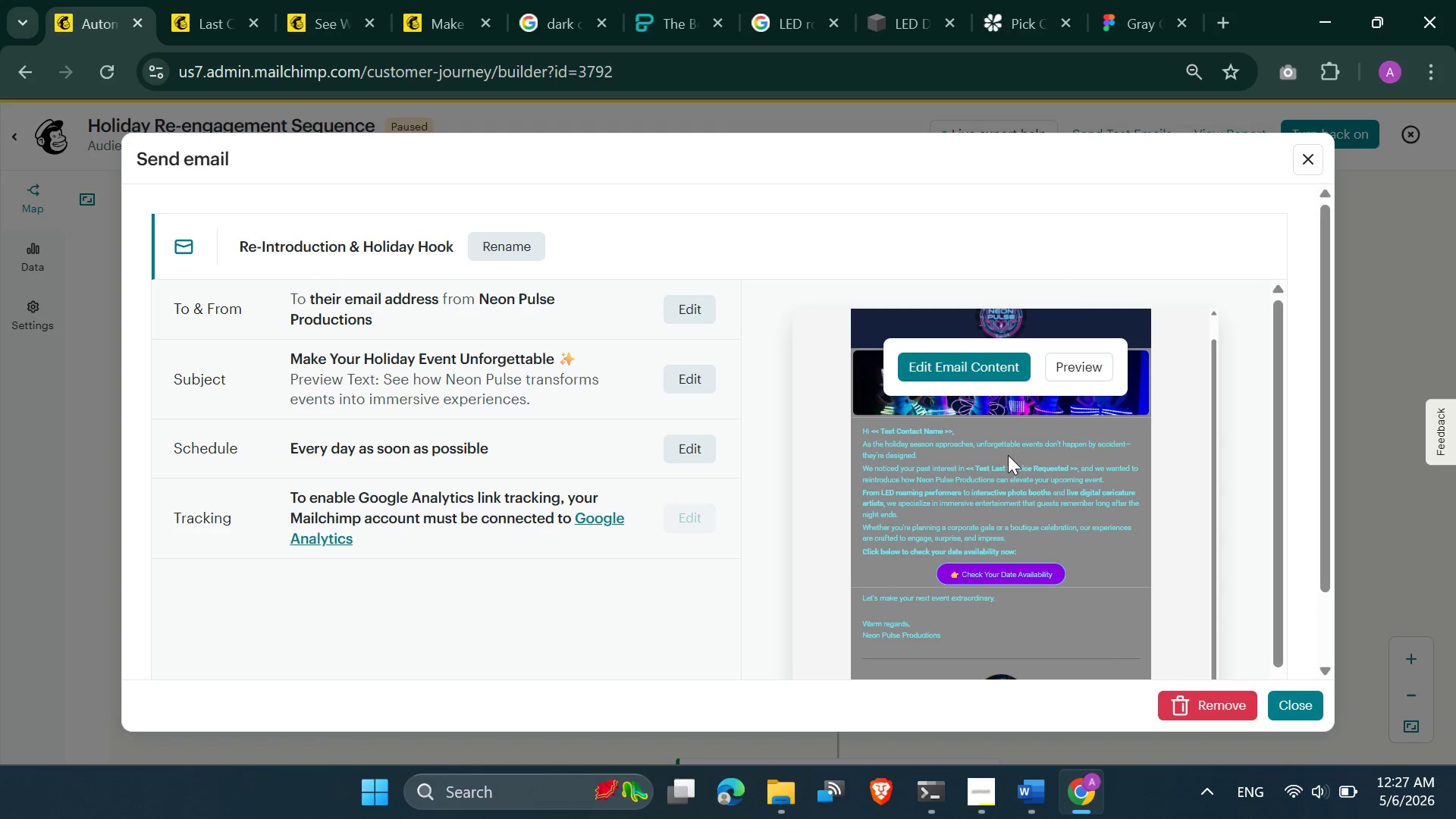 
wait(6.25)
 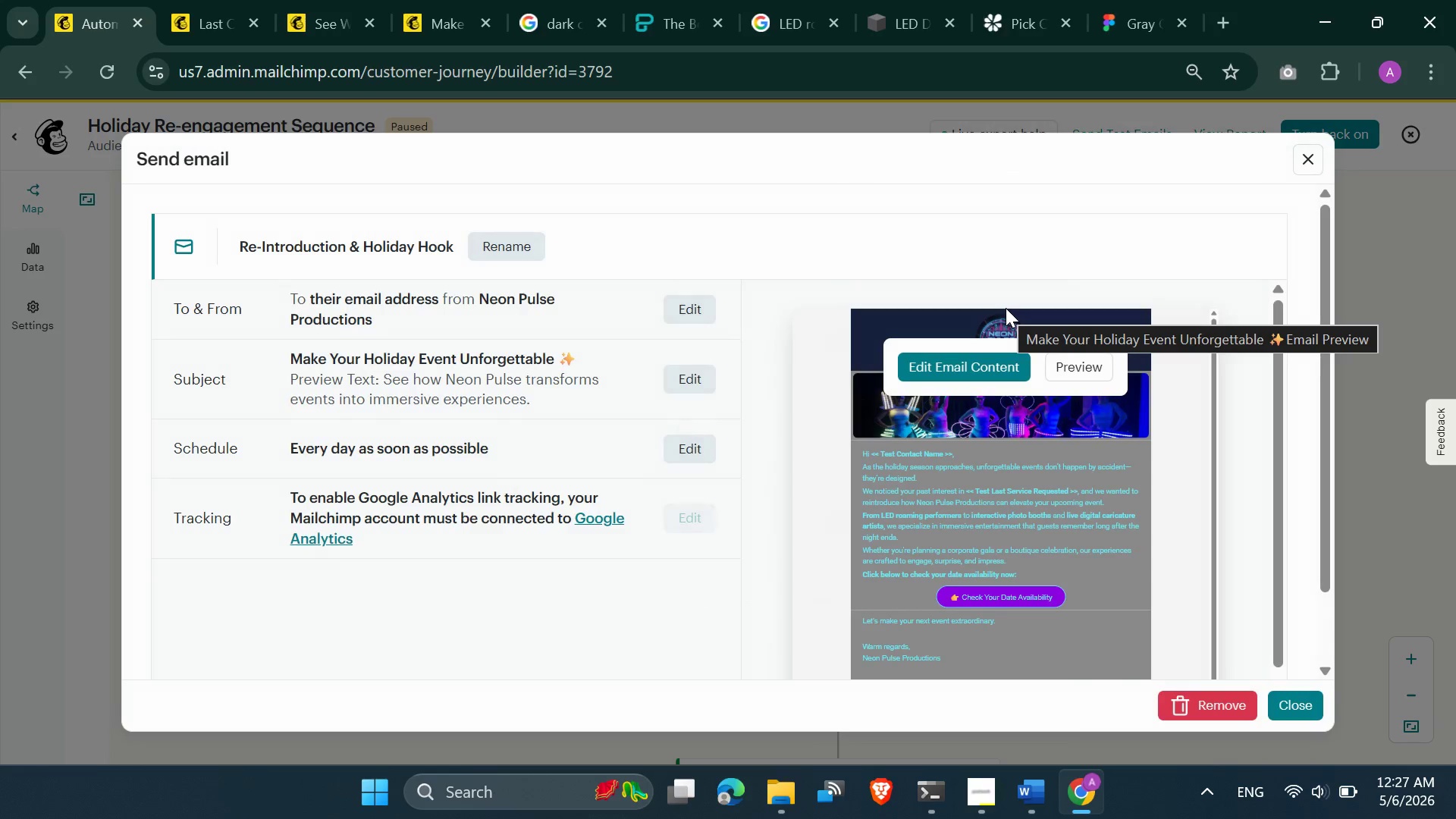 
left_click([954, 356])
 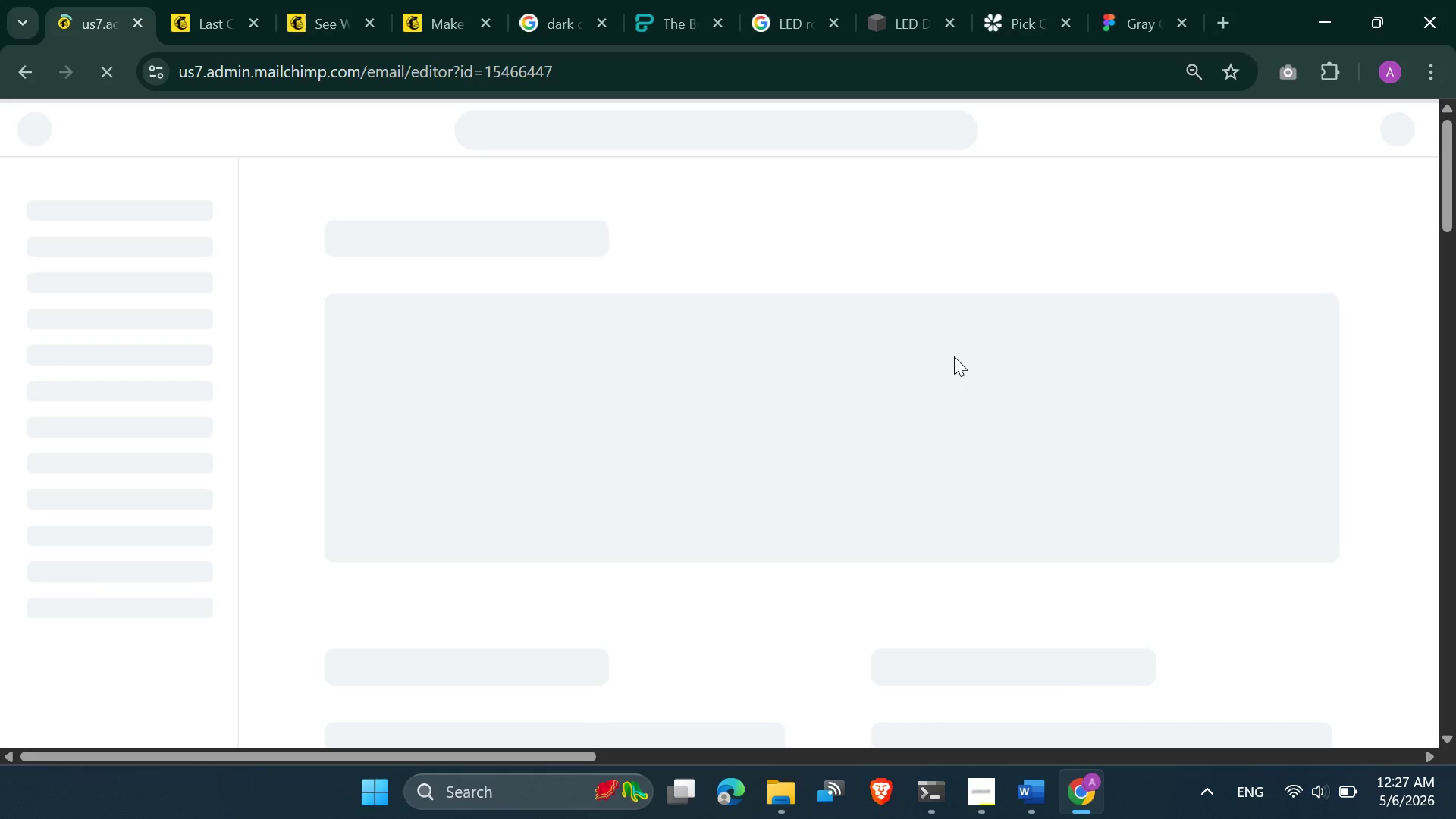 
wait(14.55)
 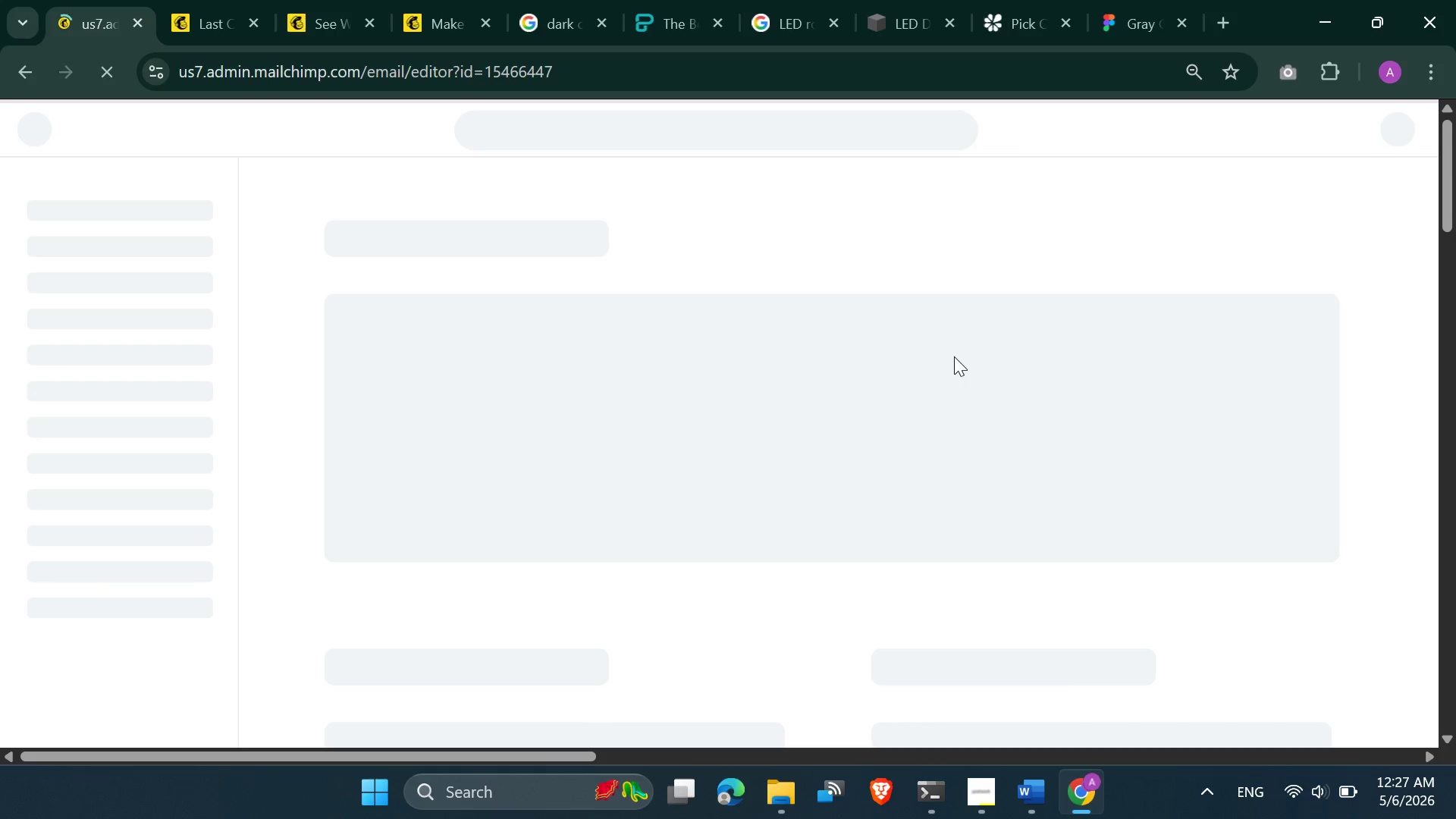 
left_click([551, 784])
 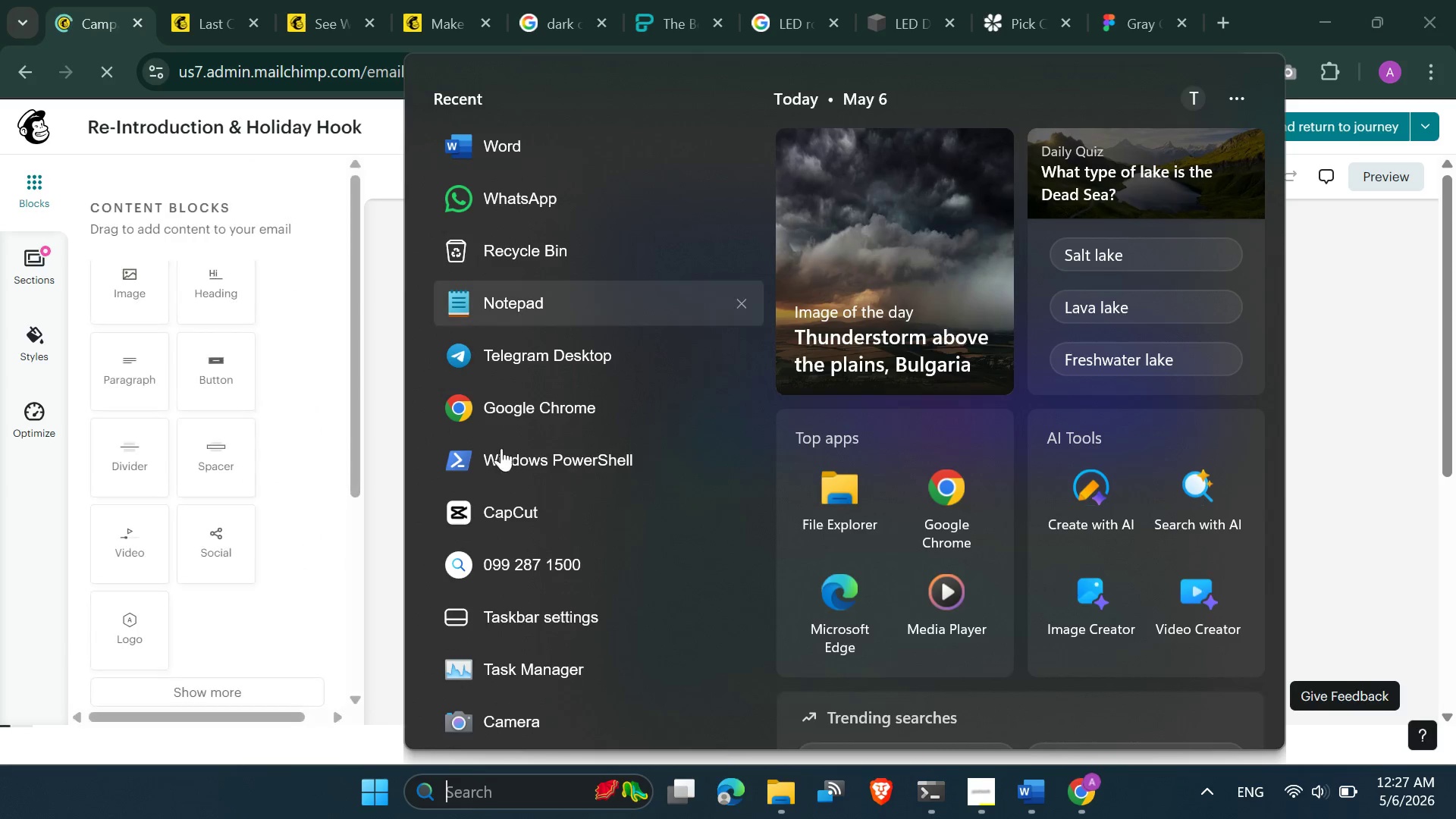 
wait(5.3)
 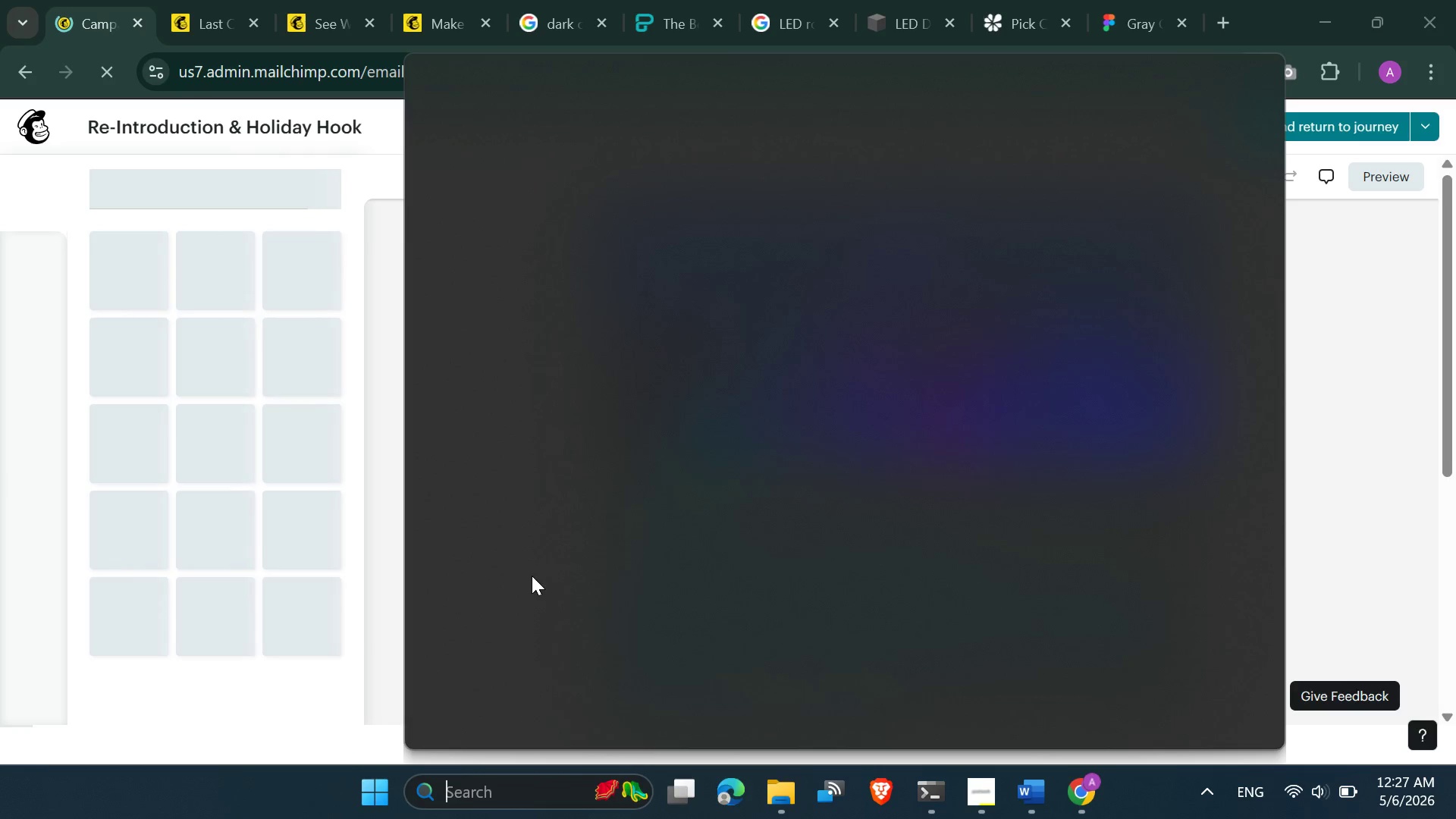 
left_click([506, 609])
 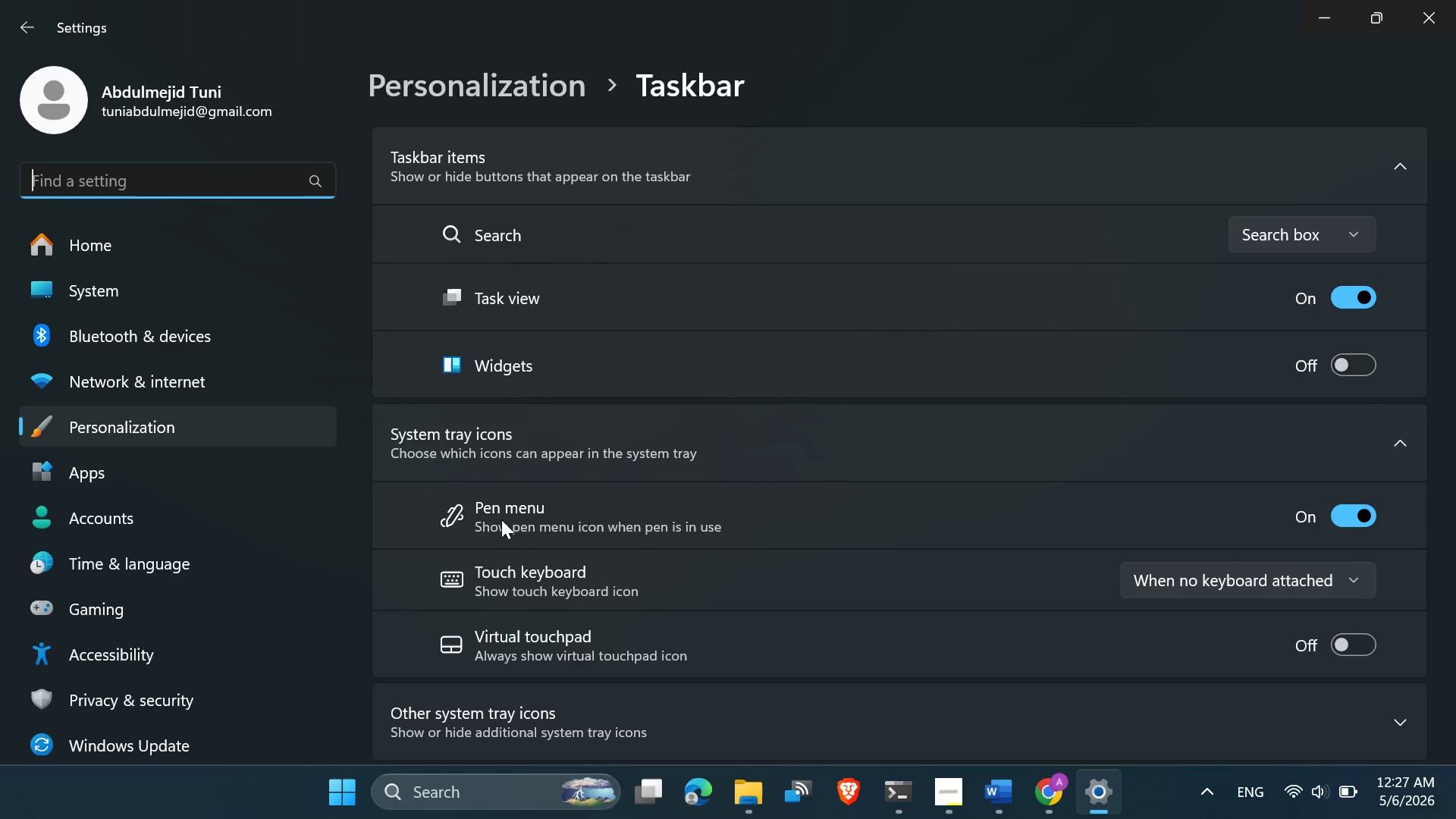 
left_click([523, 641])
 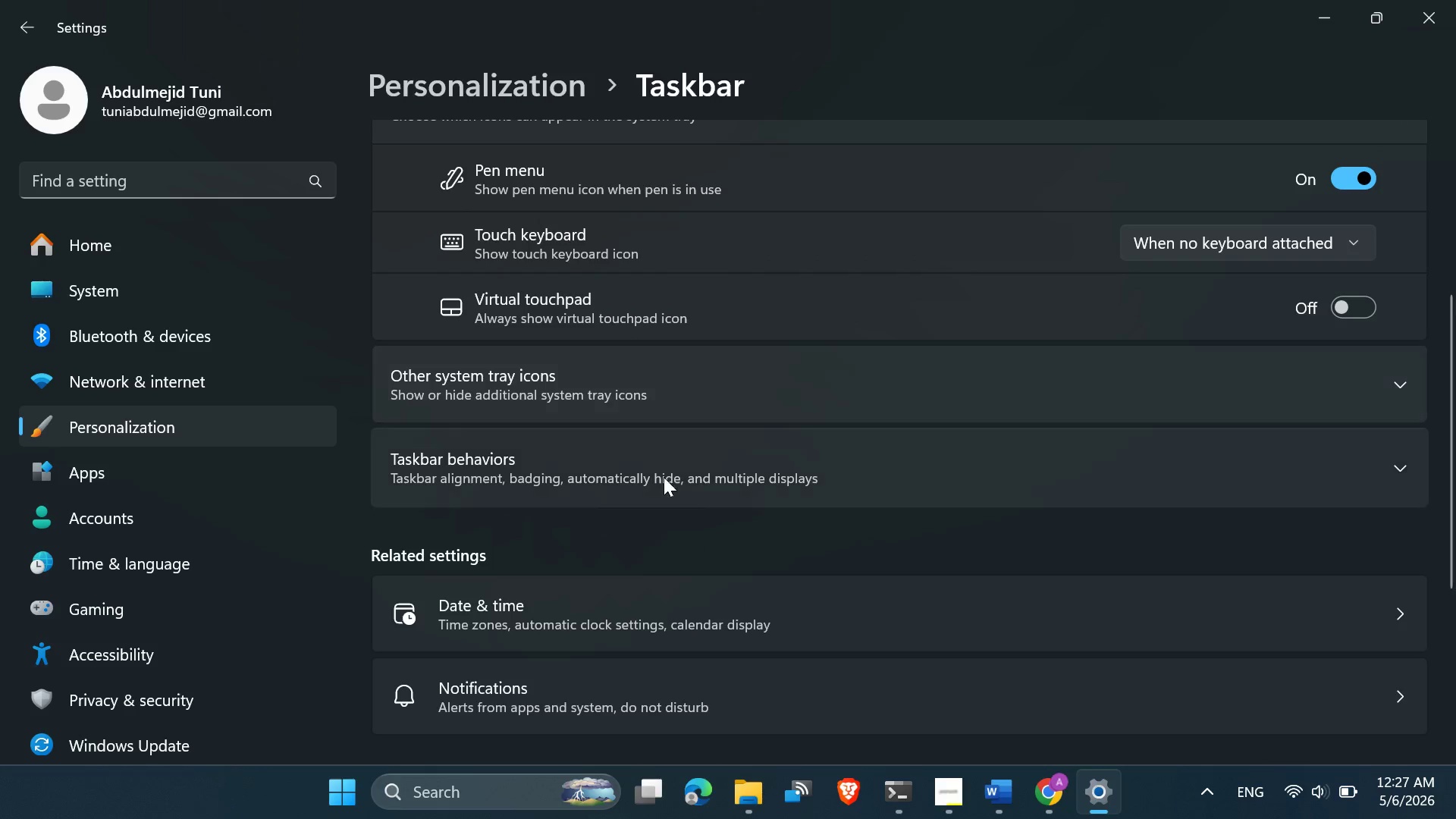 
wait(7.23)
 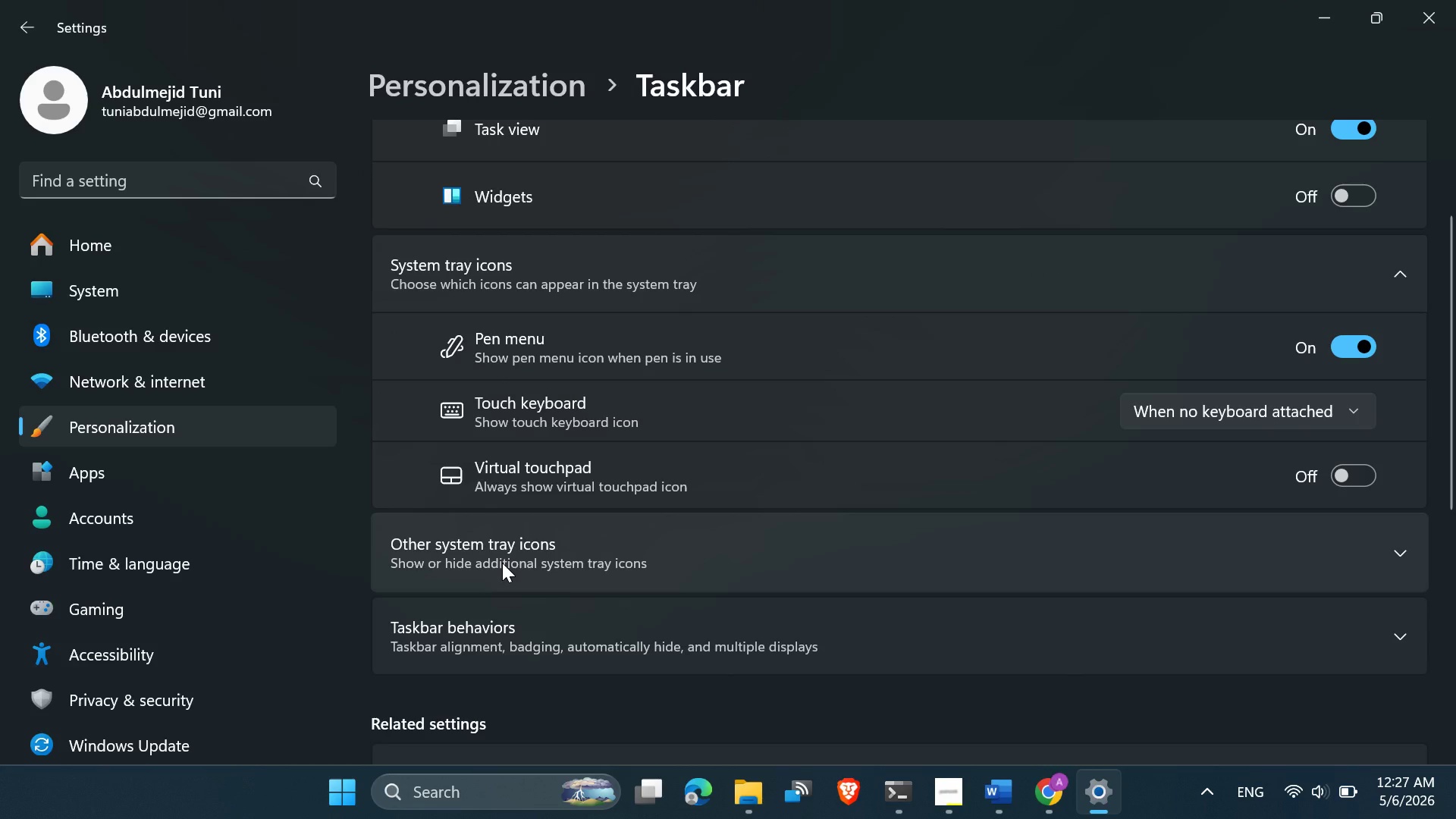 
left_click([641, 475])
 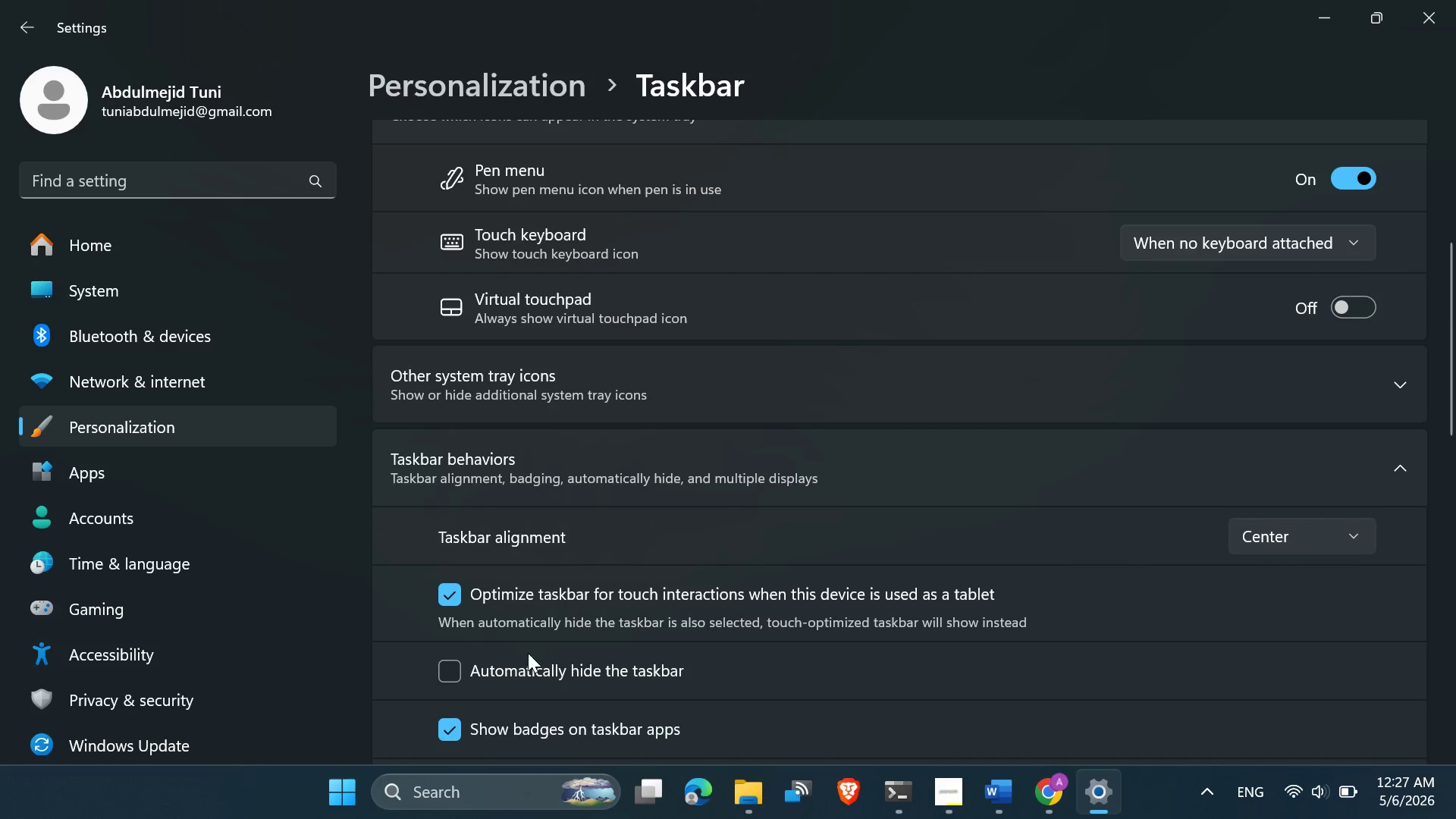 
left_click([528, 658])
 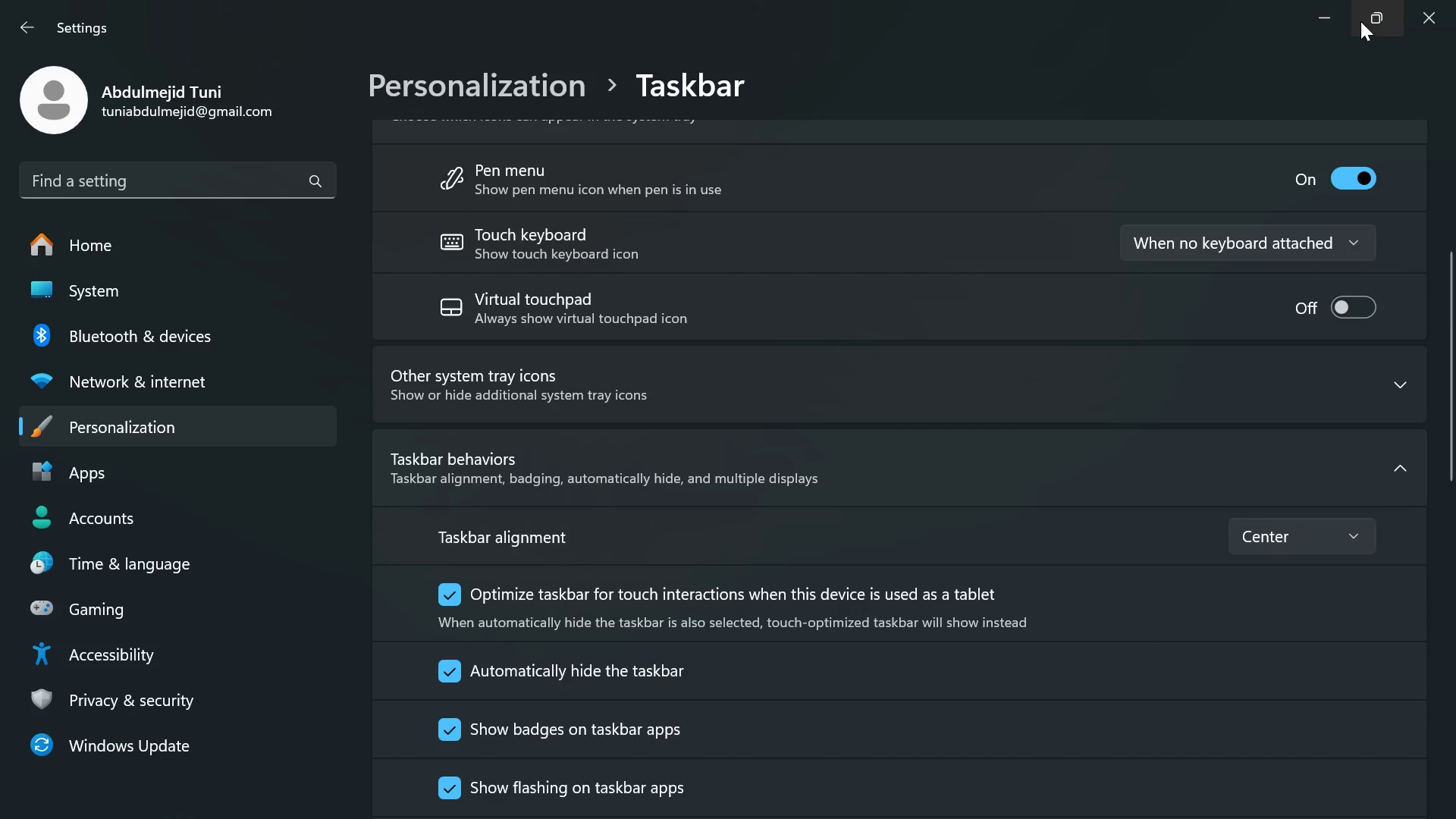 
left_click([1410, 24])
 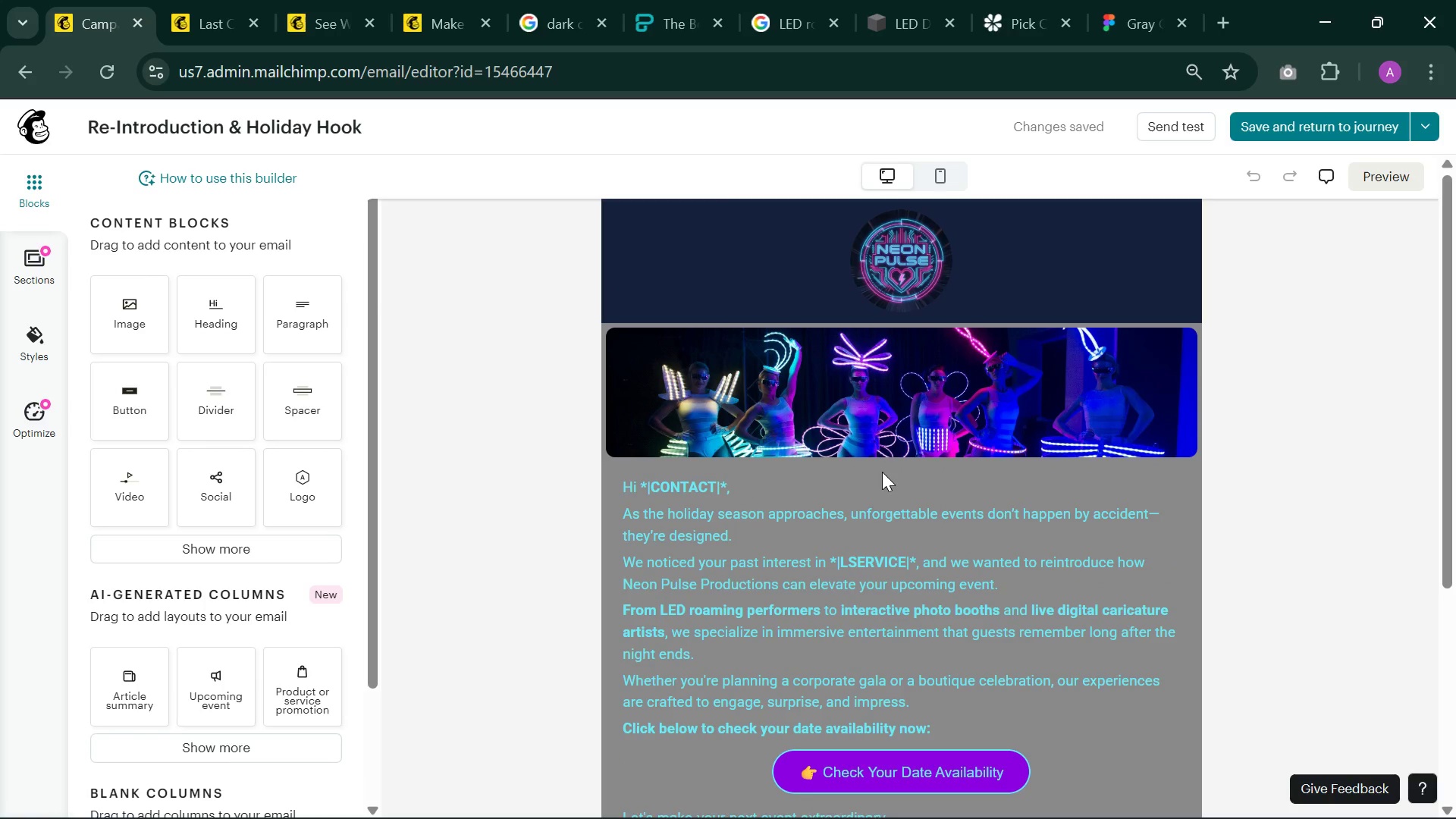 
wait(9.53)
 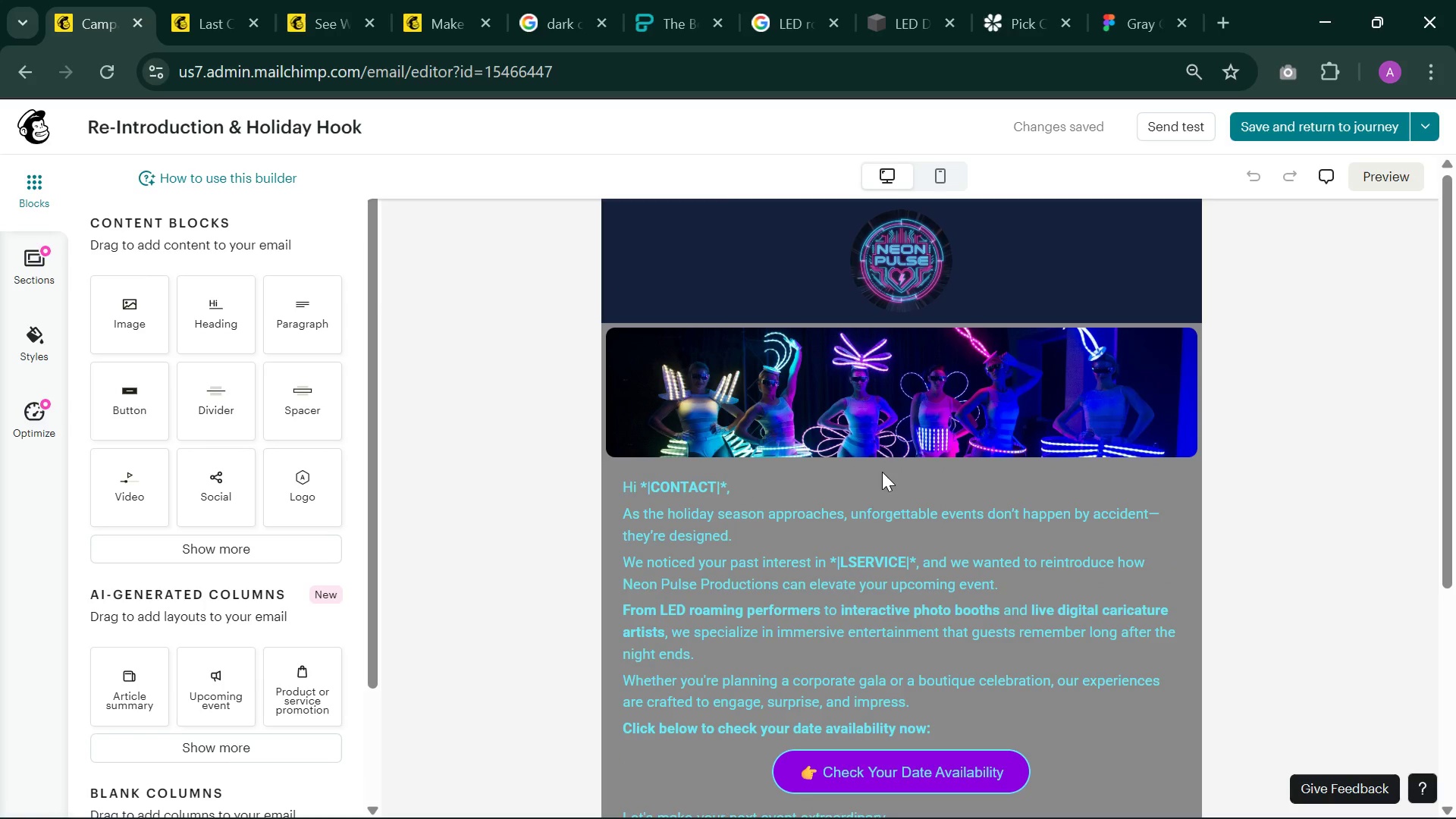 
left_click([949, 180])
 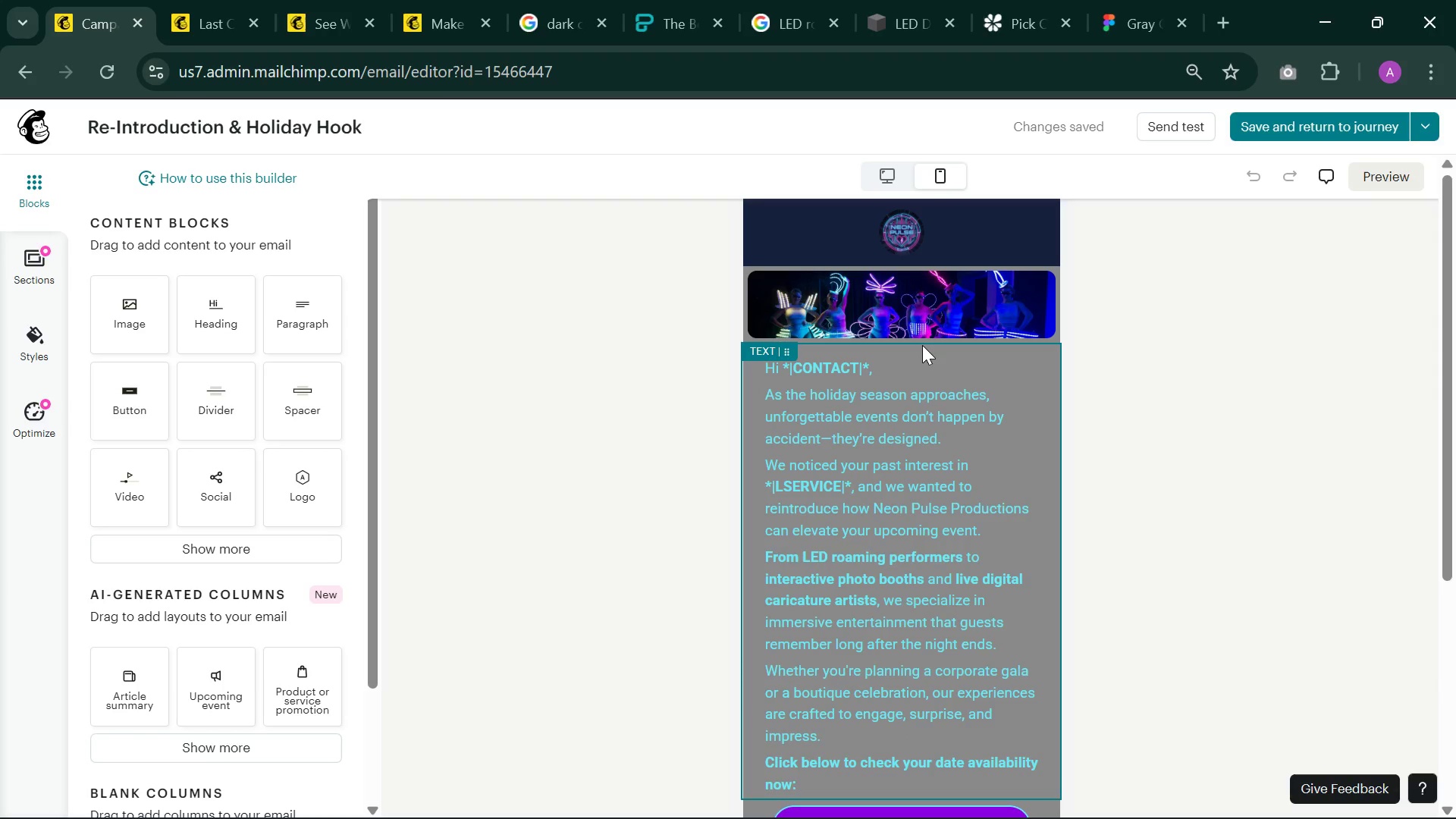 
left_click([1107, 422])
 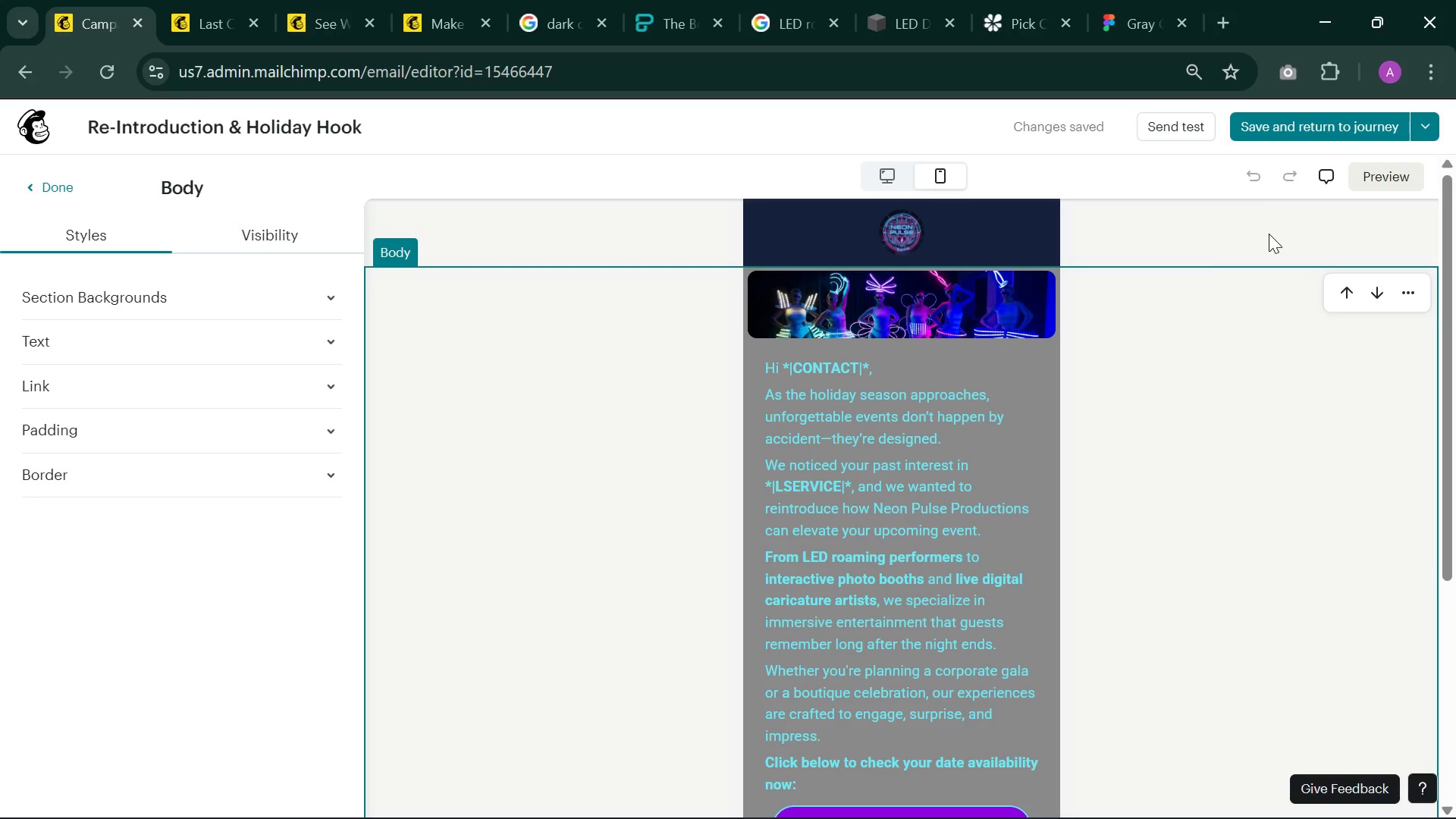 
left_click([1367, 181])
 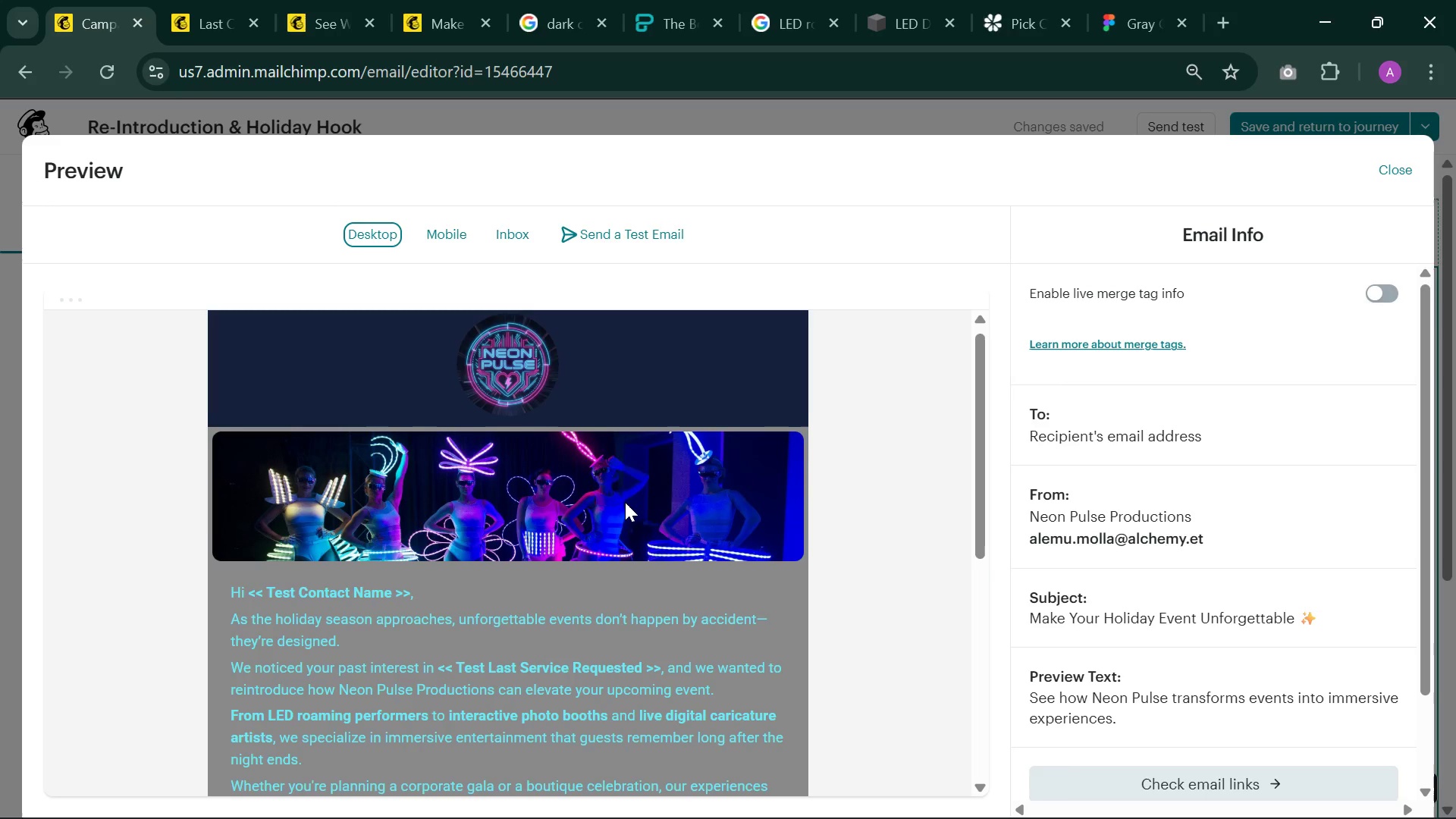 
wait(8.05)
 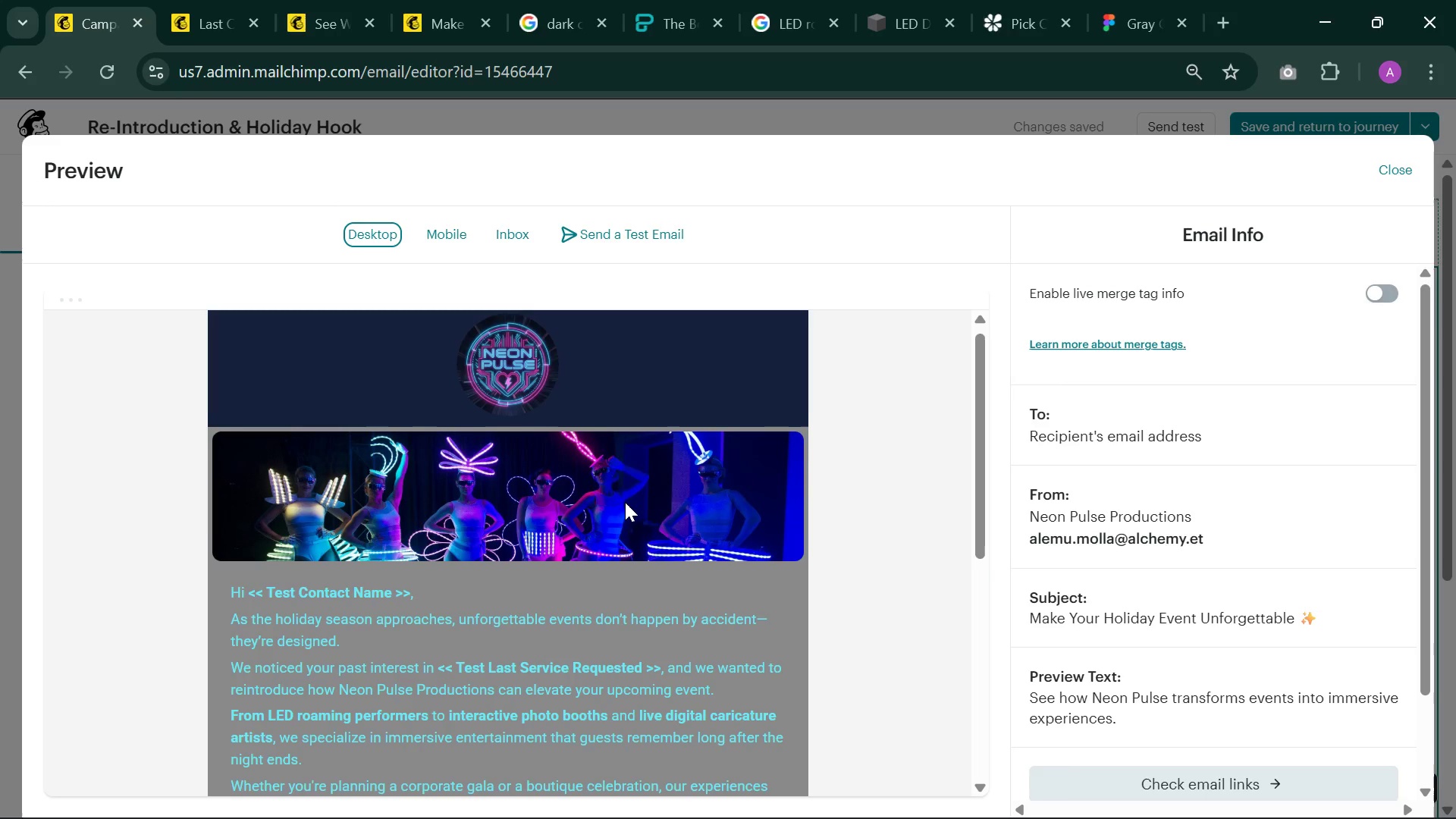 
left_click([447, 236])
 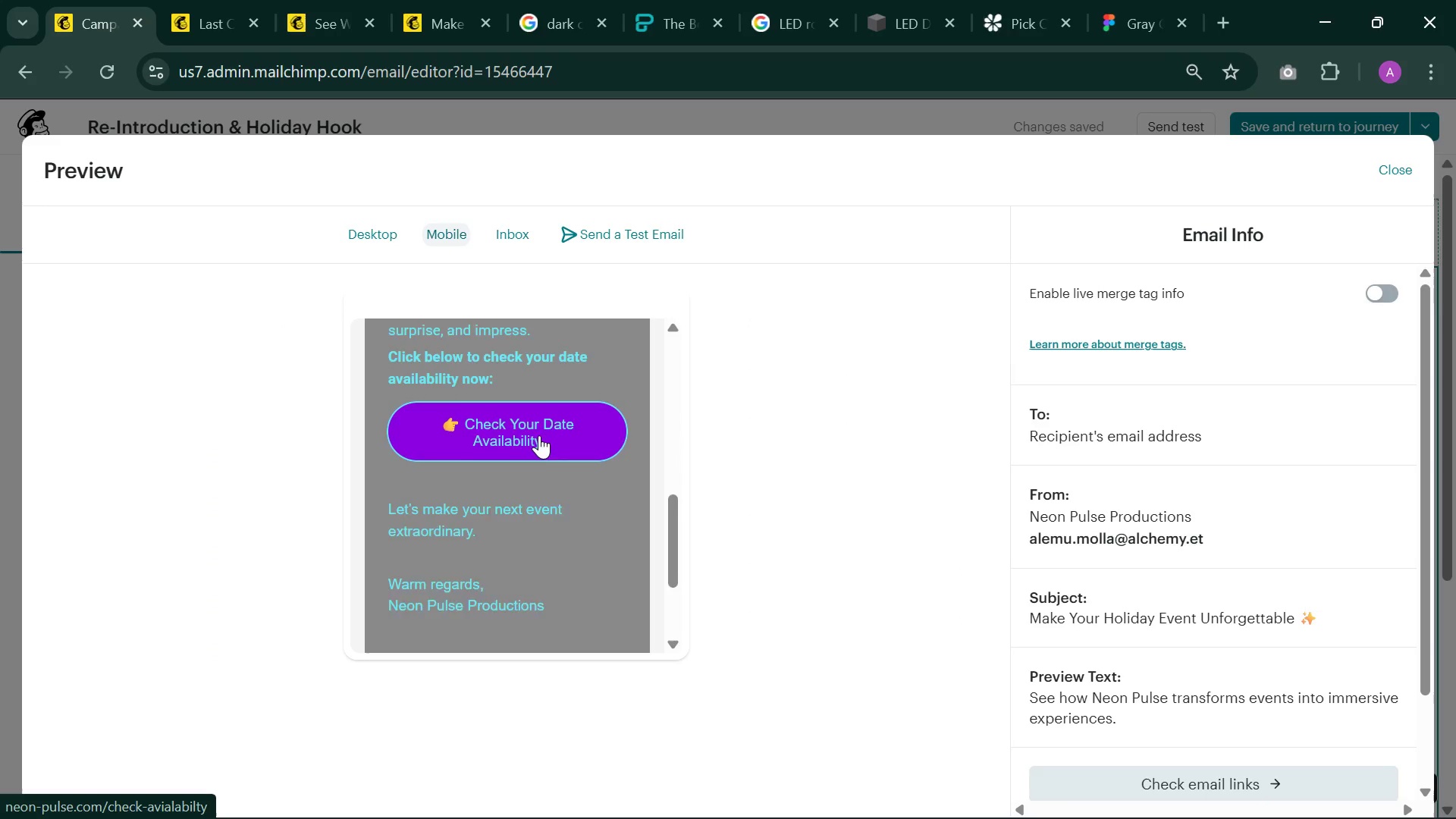 
wait(9.38)
 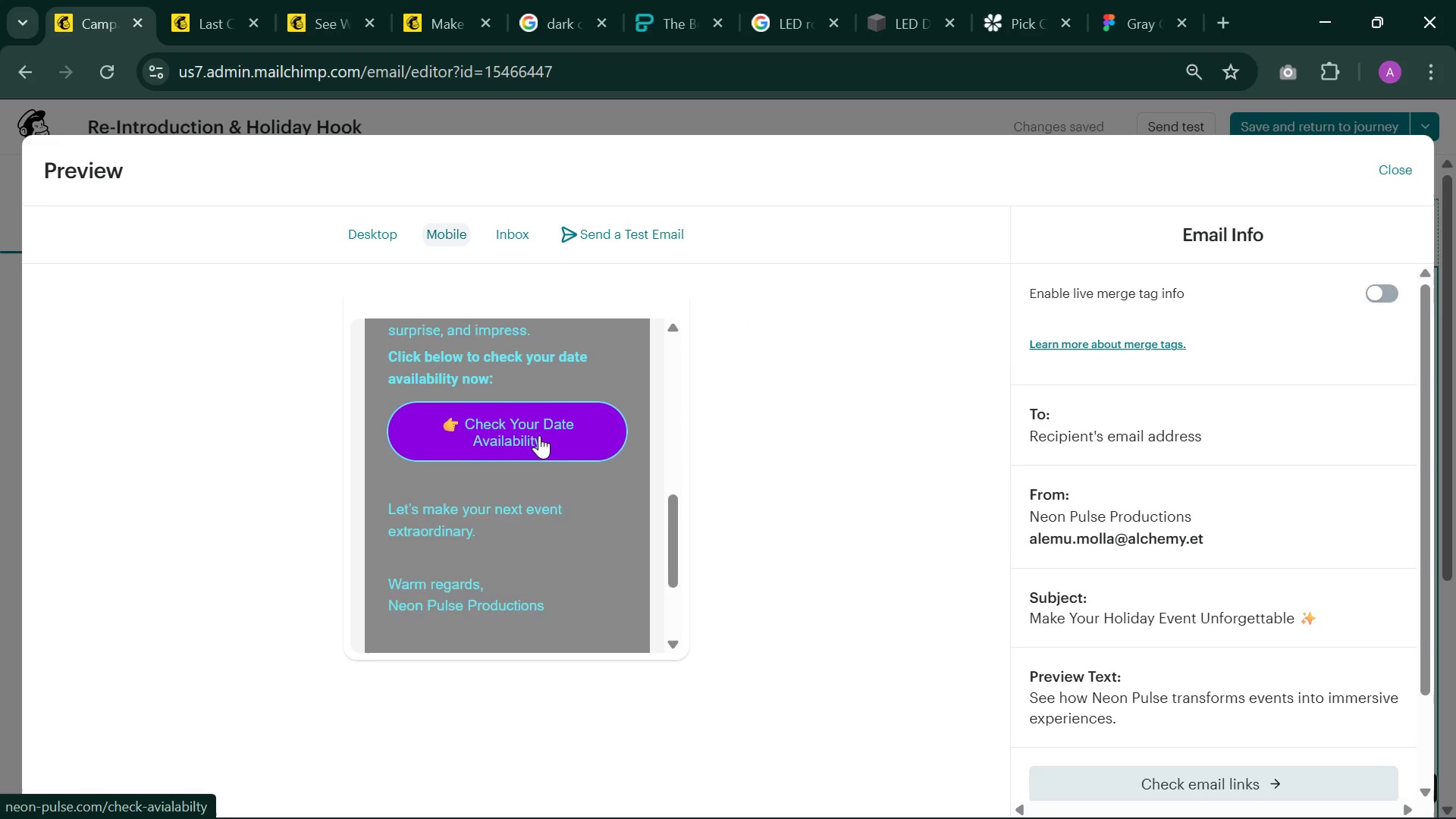 
left_click([543, 406])
 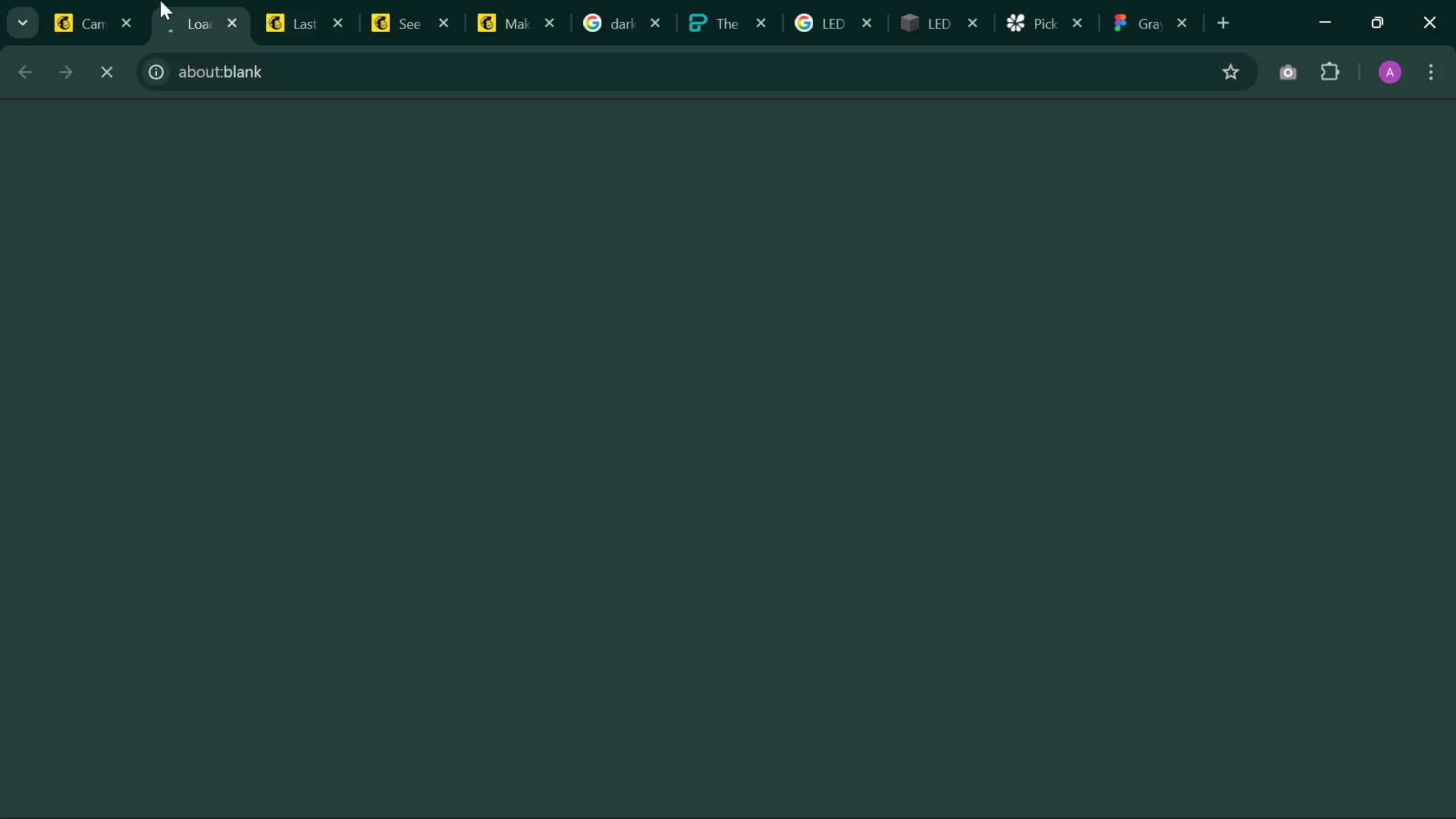 
left_click([88, 0])
 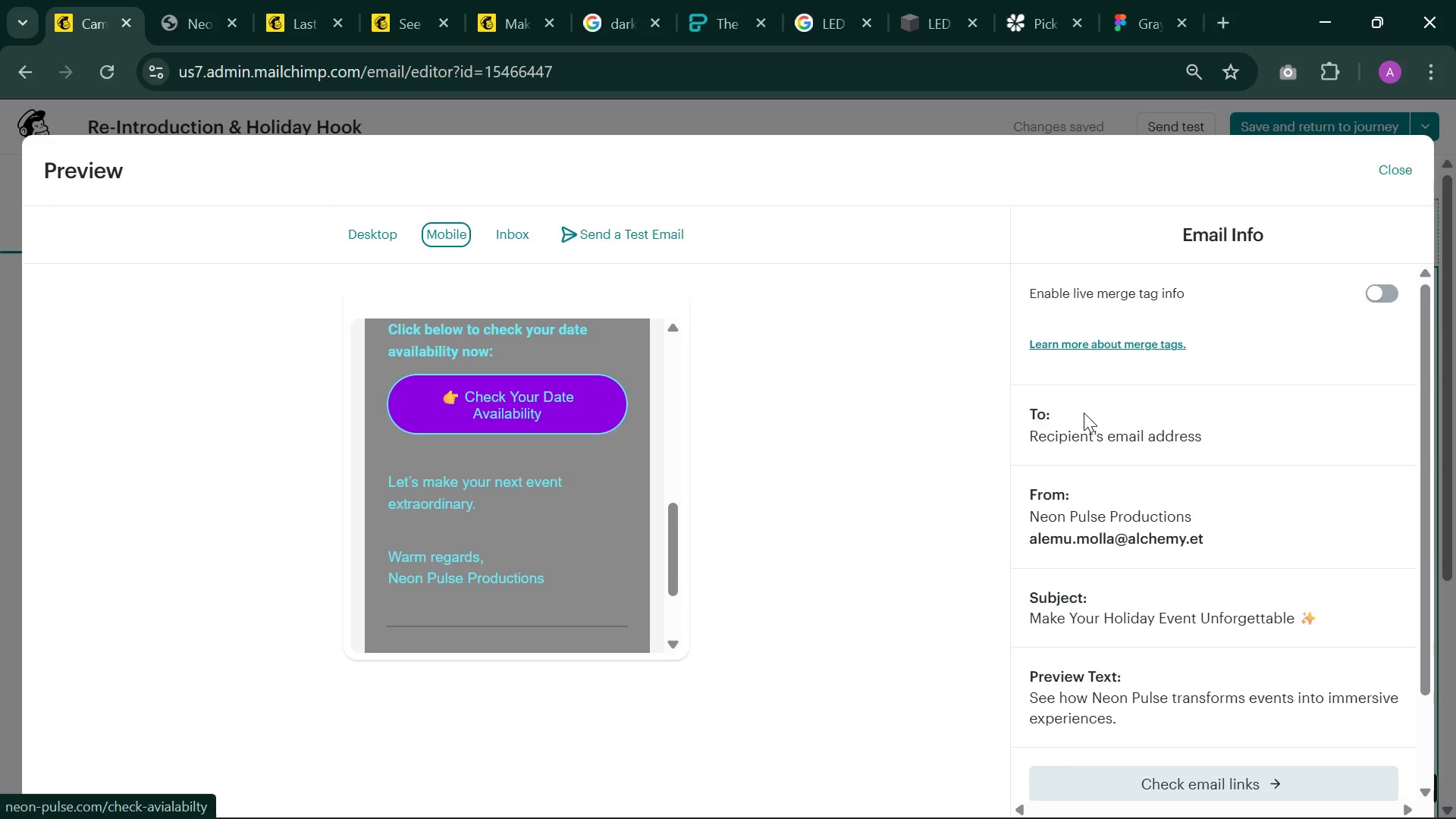 
left_click([1388, 173])
 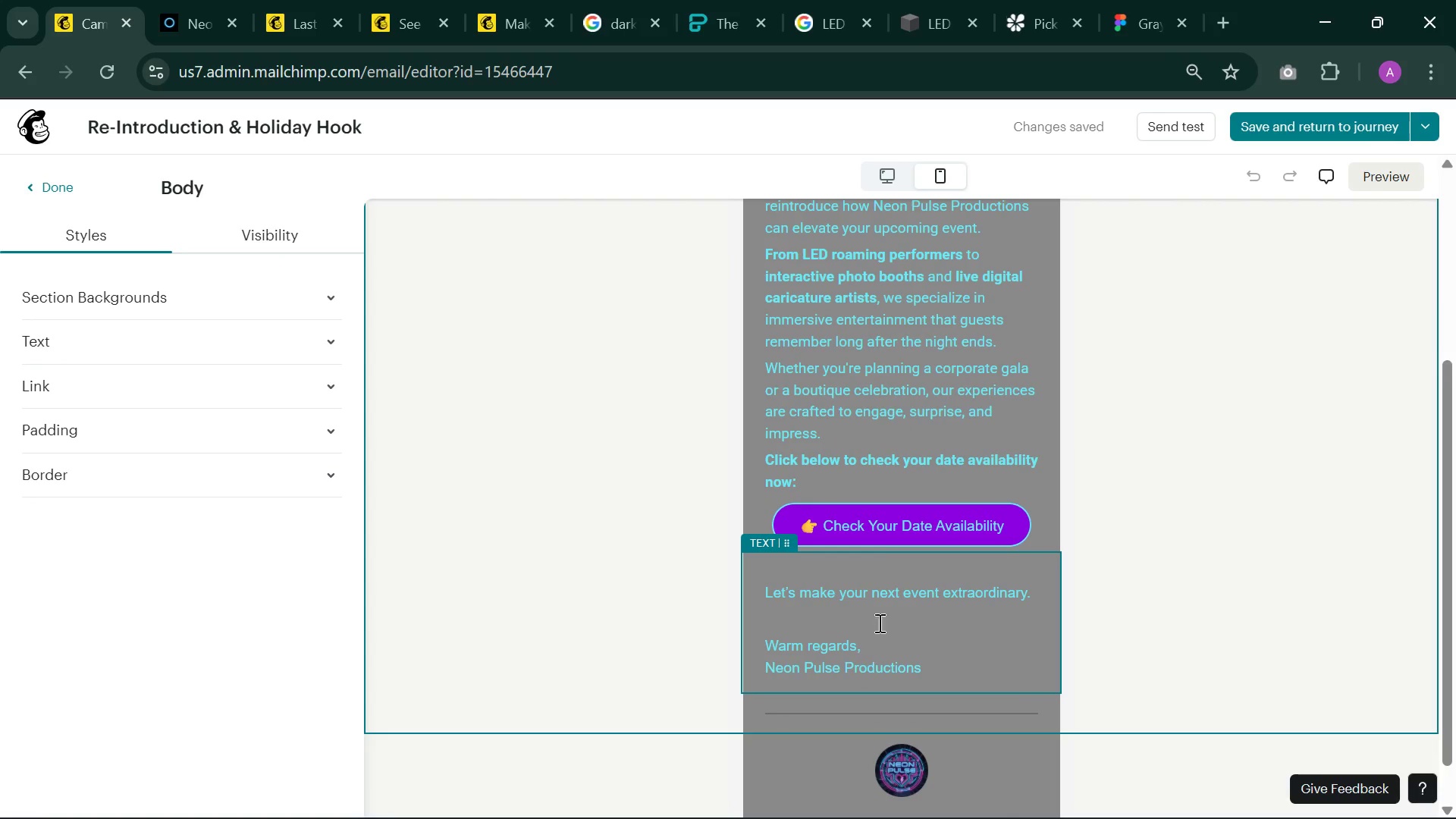 
left_click([827, 519])
 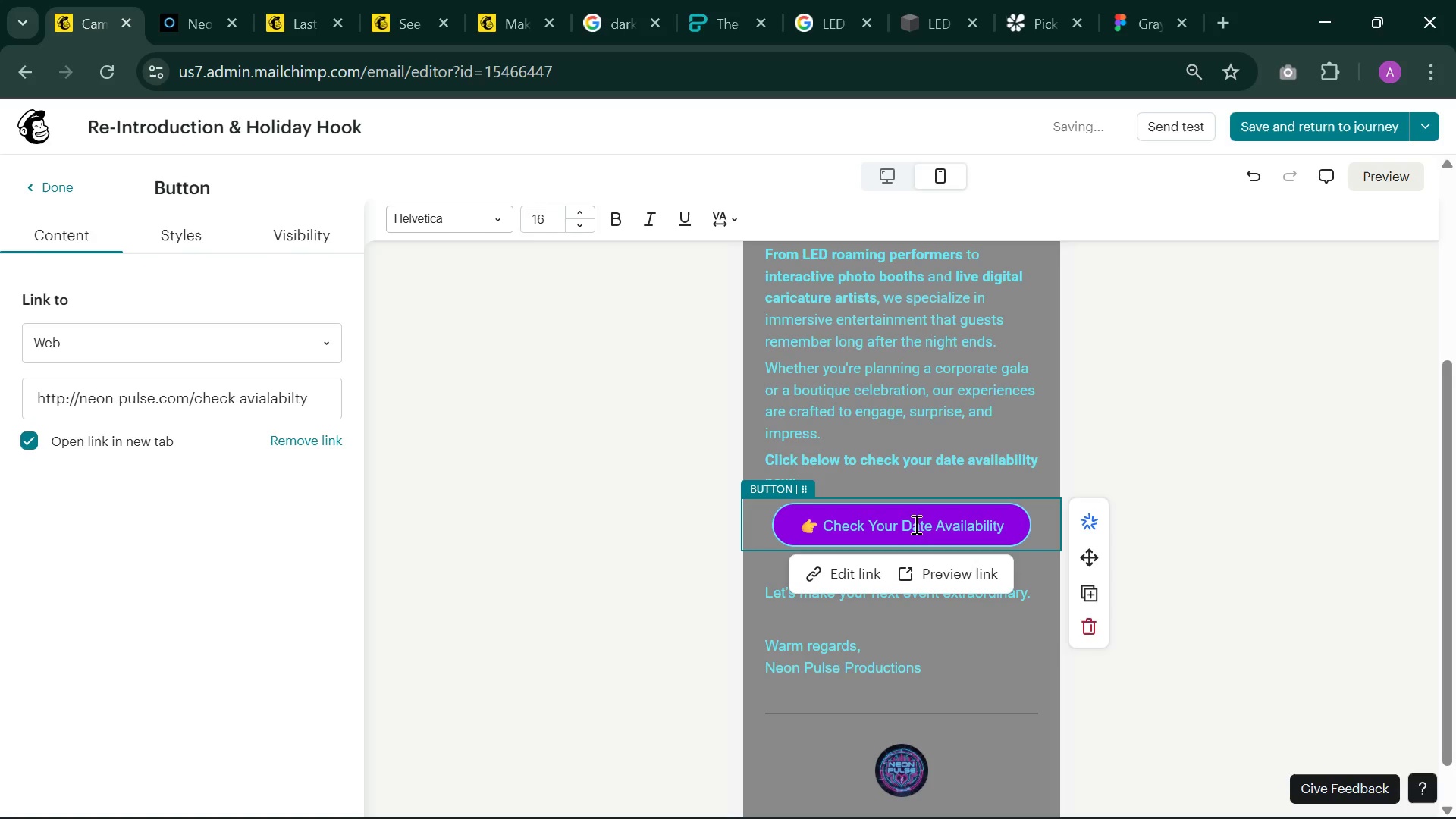 
wait(9.59)
 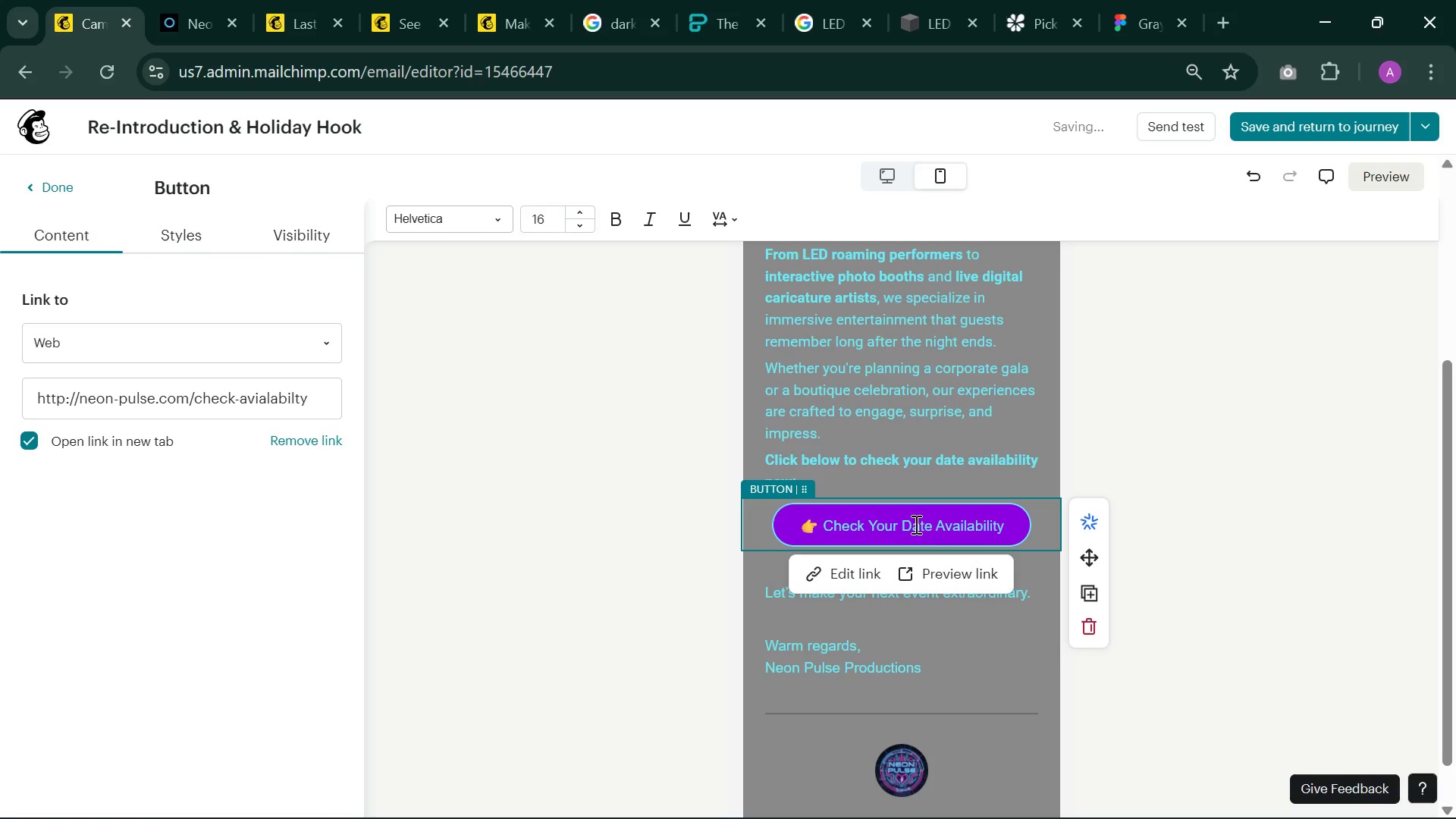 
left_click_drag(start_coordinate=[934, 526], to_coordinate=[870, 526])
 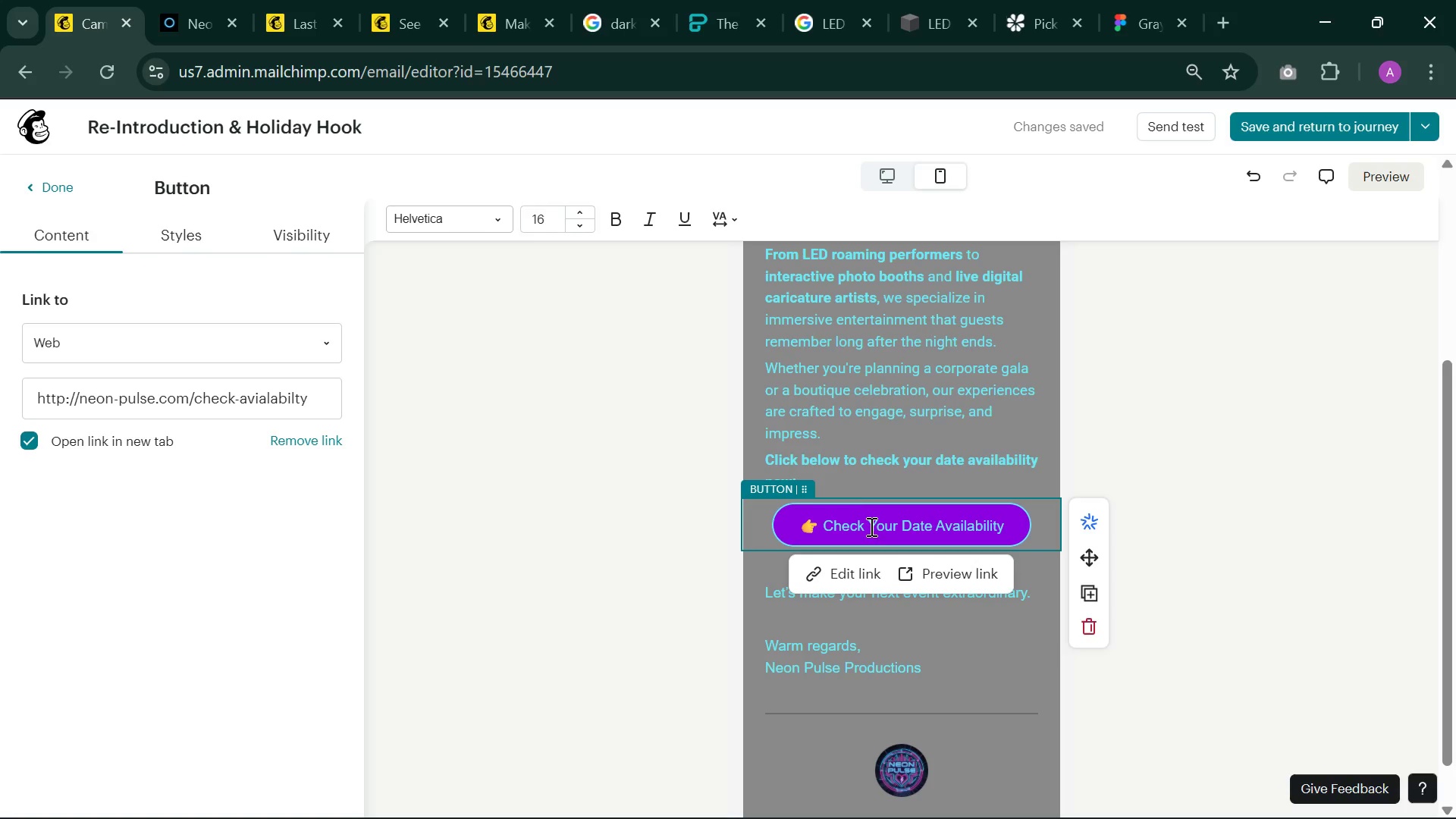 
left_click_drag(start_coordinate=[870, 526], to_coordinate=[929, 526])
 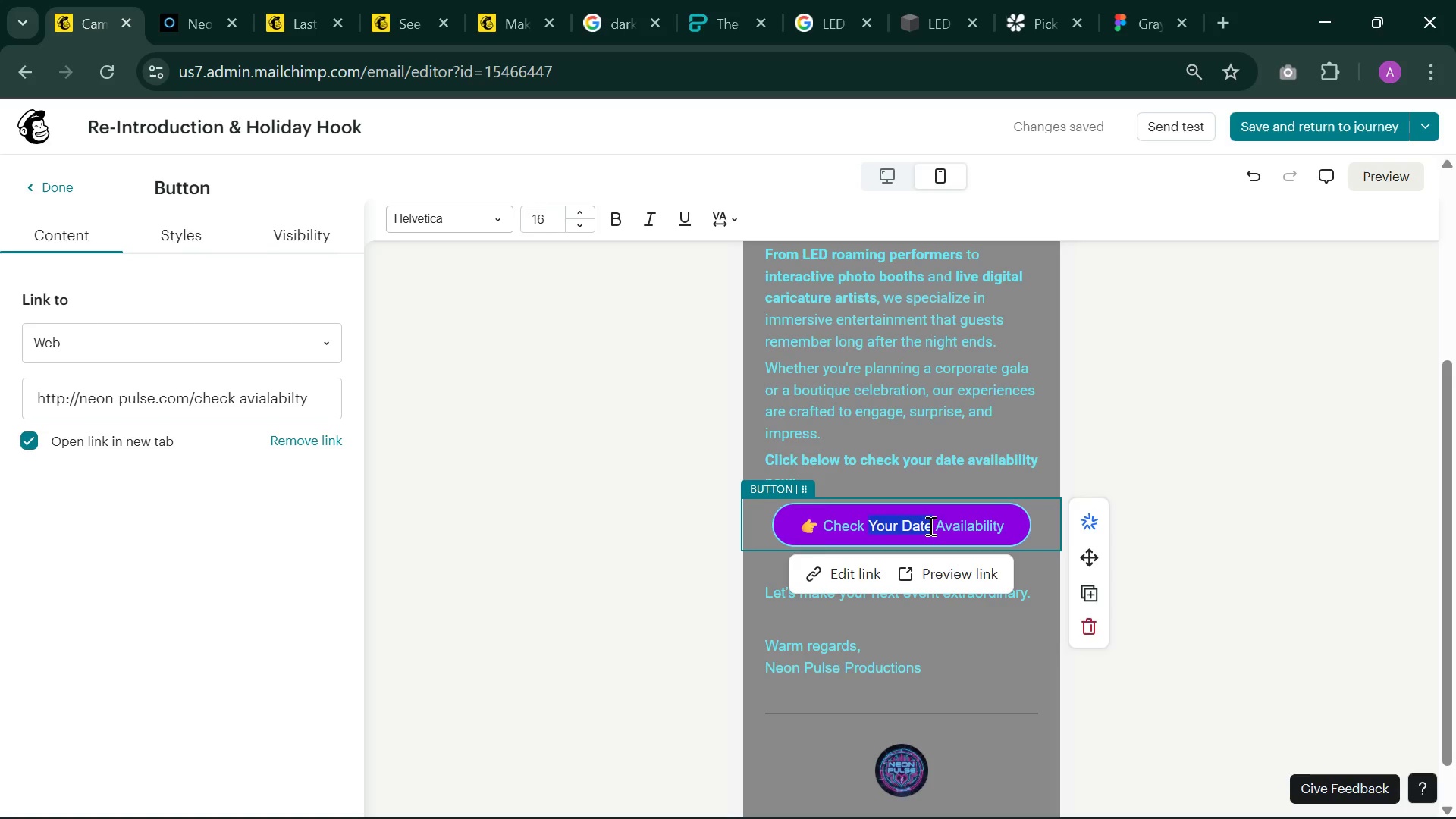 
key(Backspace)
 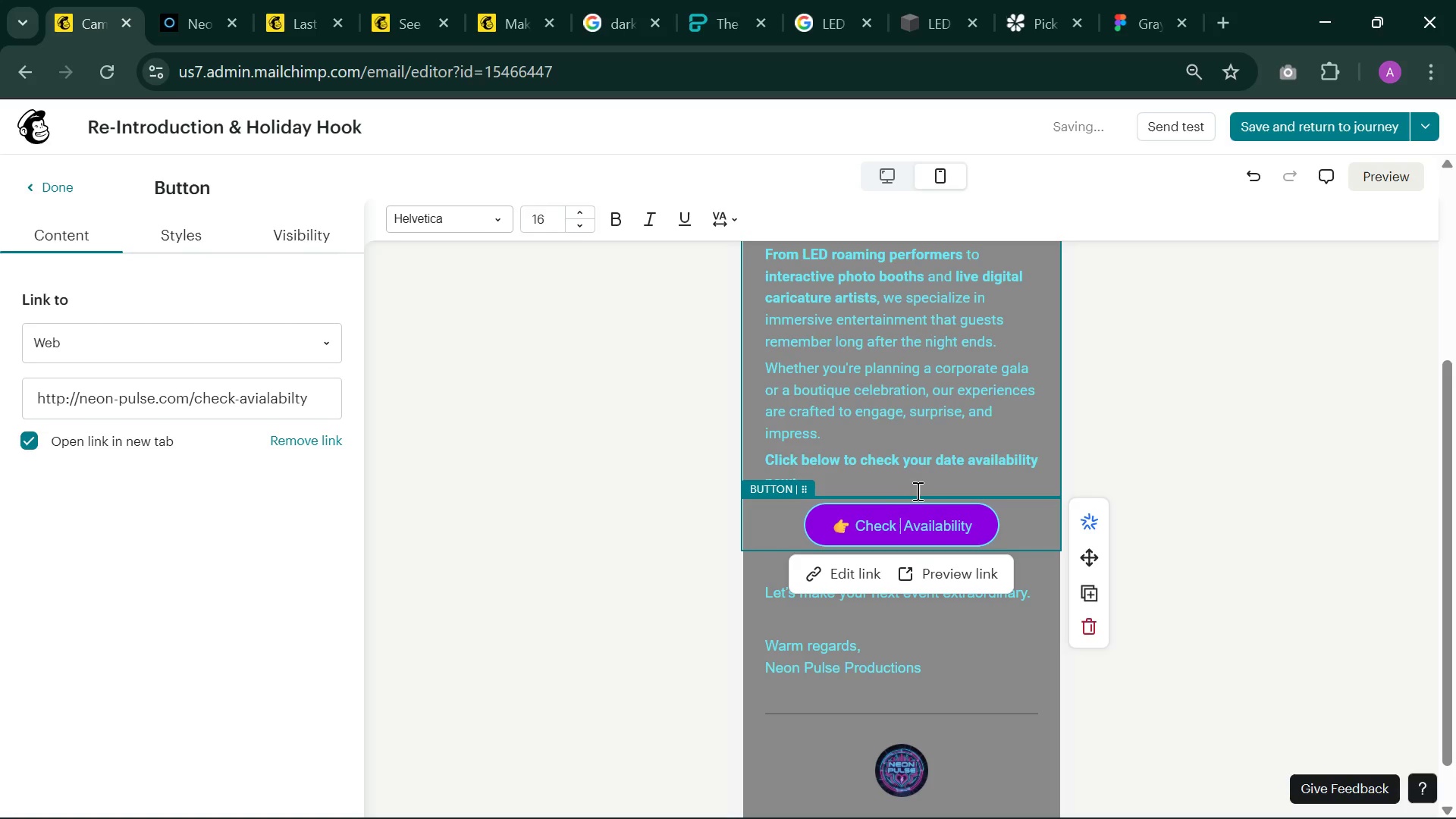 
left_click([916, 491])
 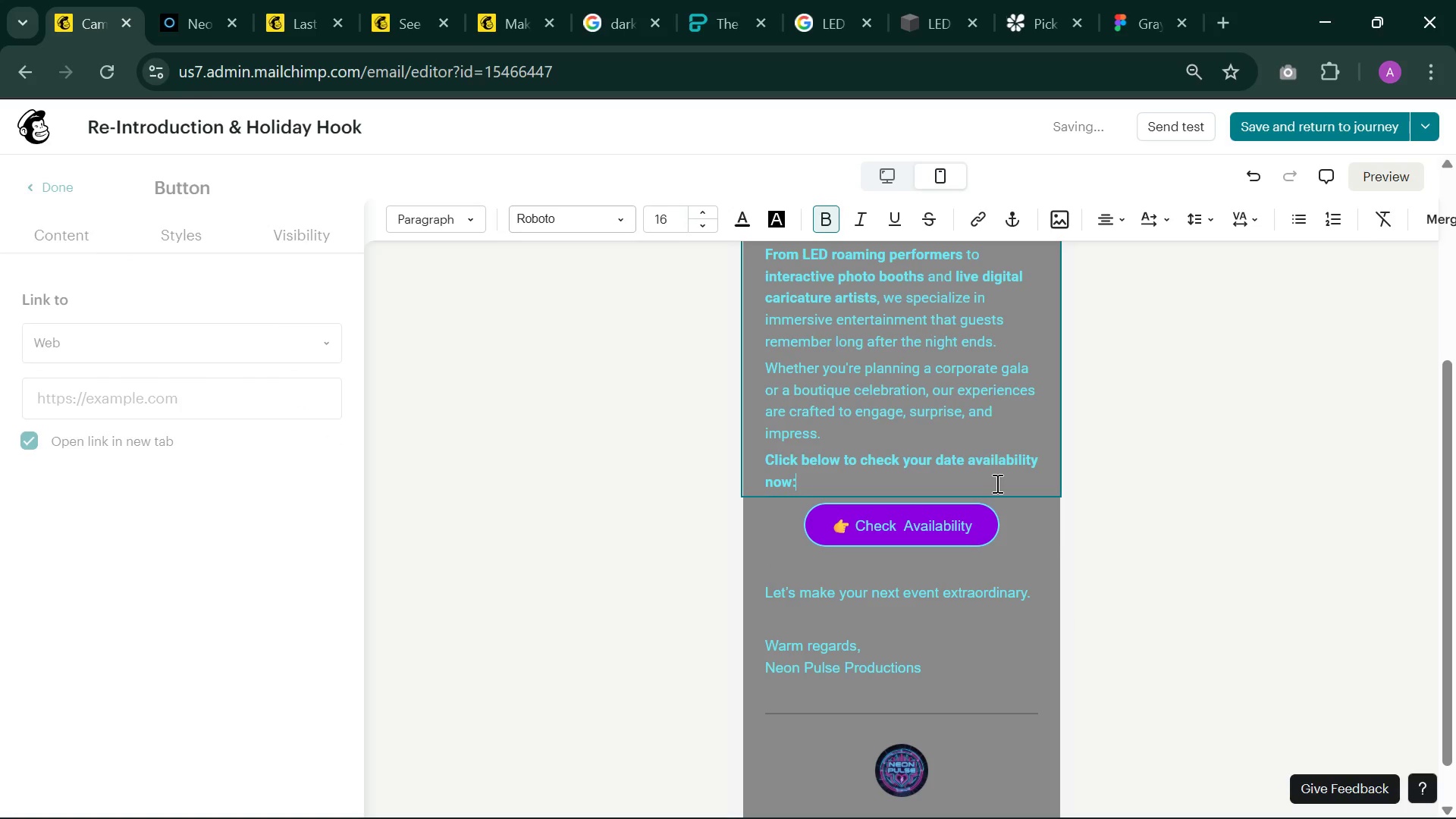 
left_click([996, 483])
 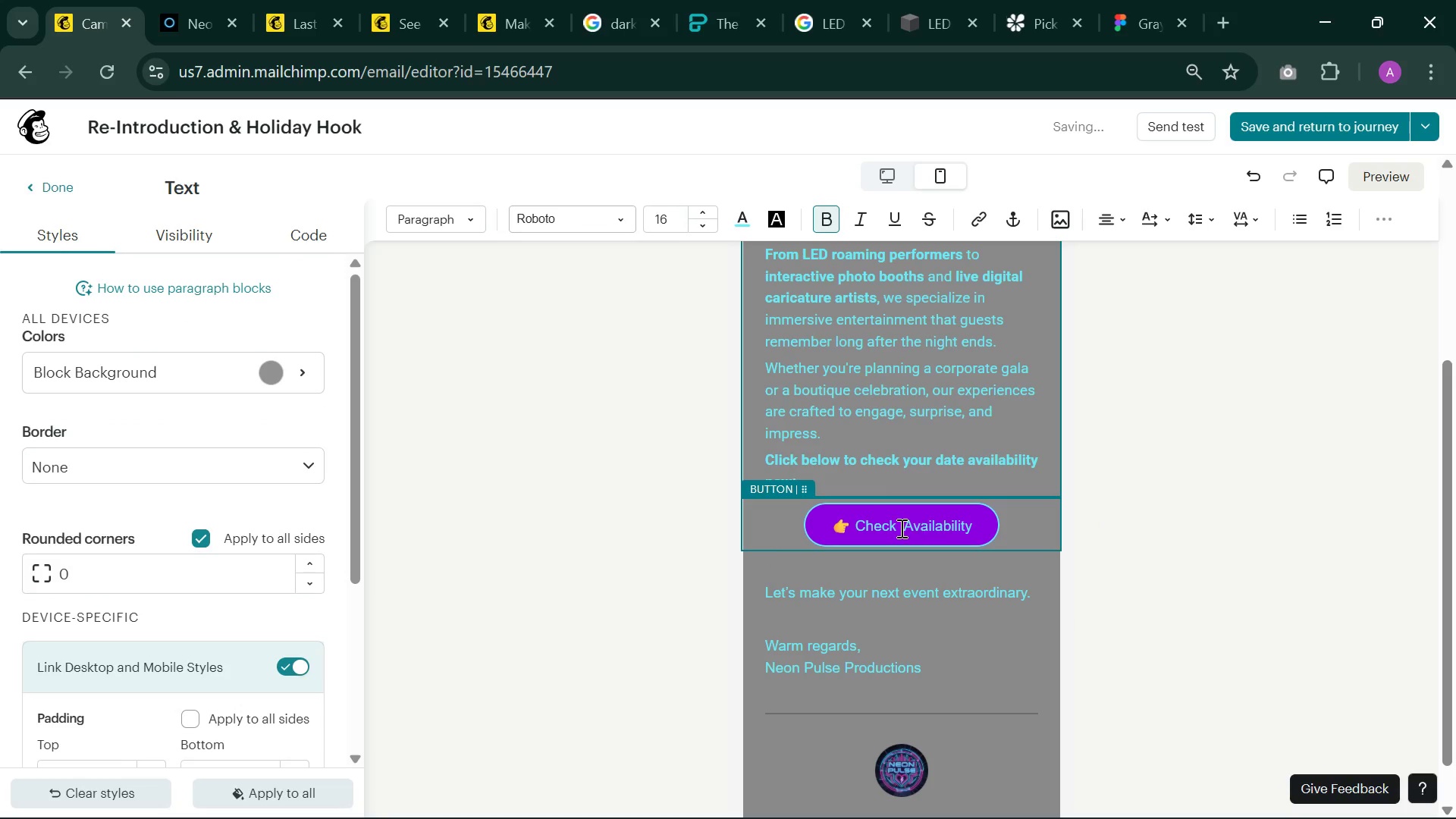 
left_click([896, 528])
 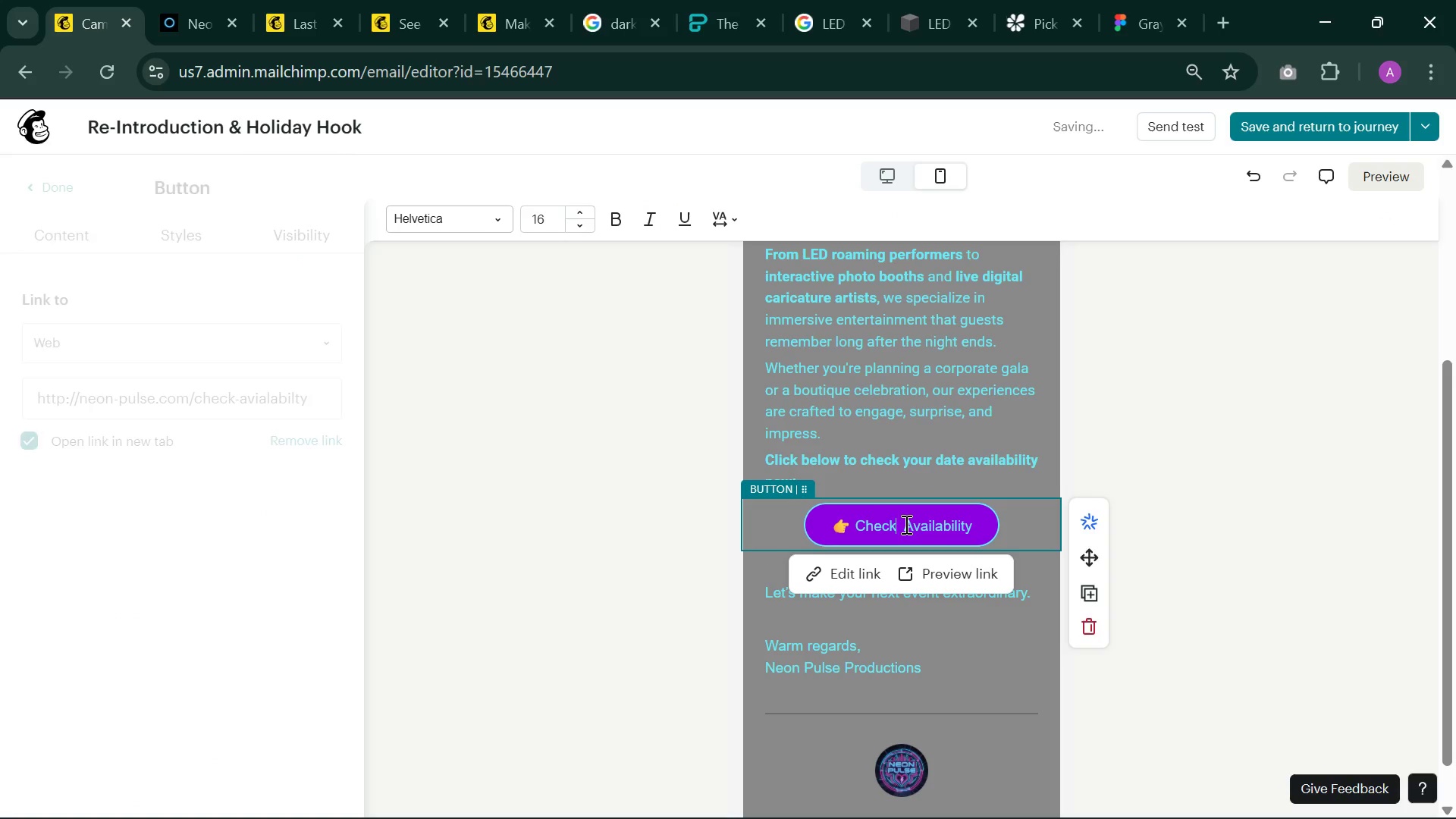 
key(Delete)
 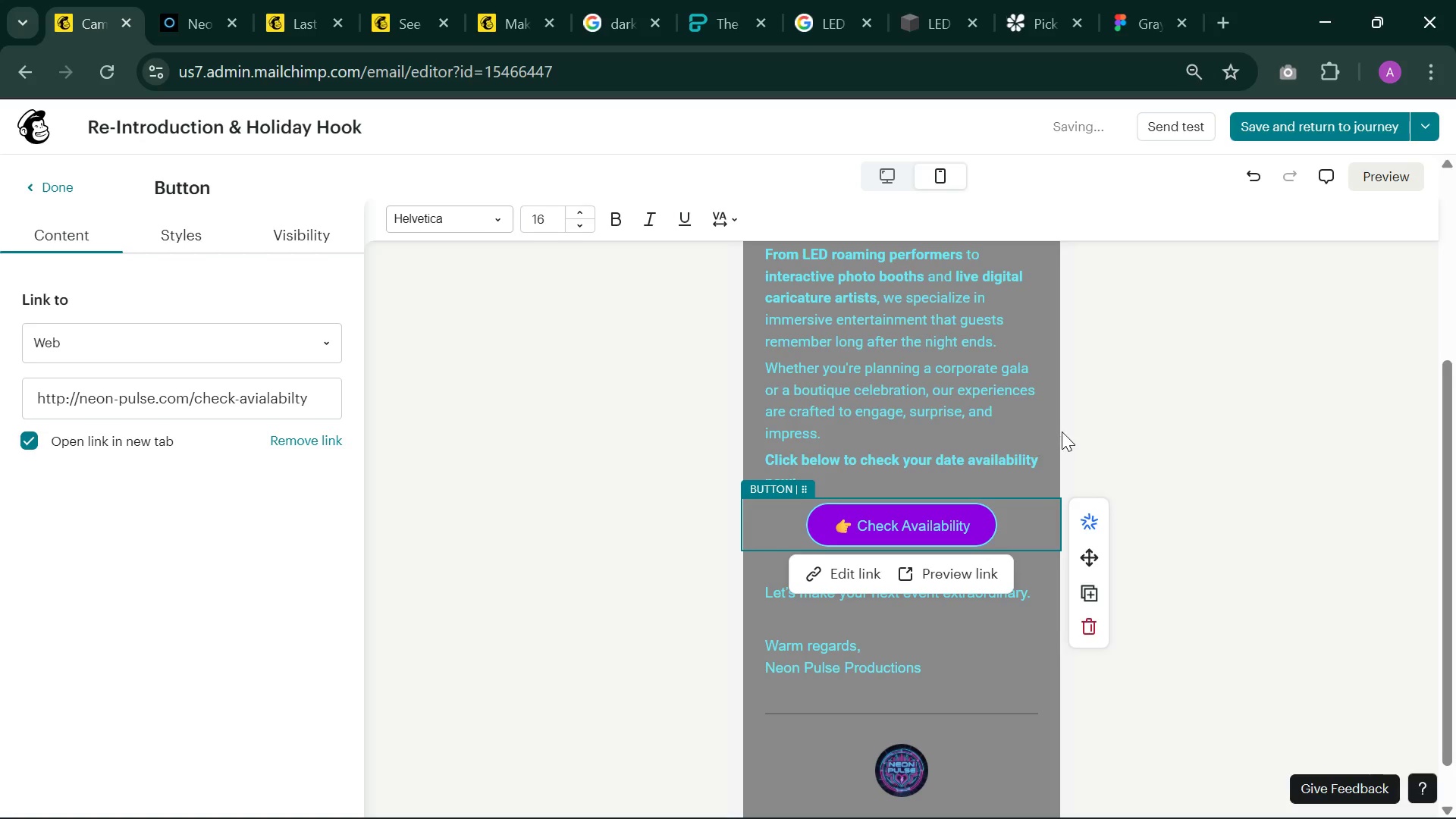 
left_click([1062, 431])
 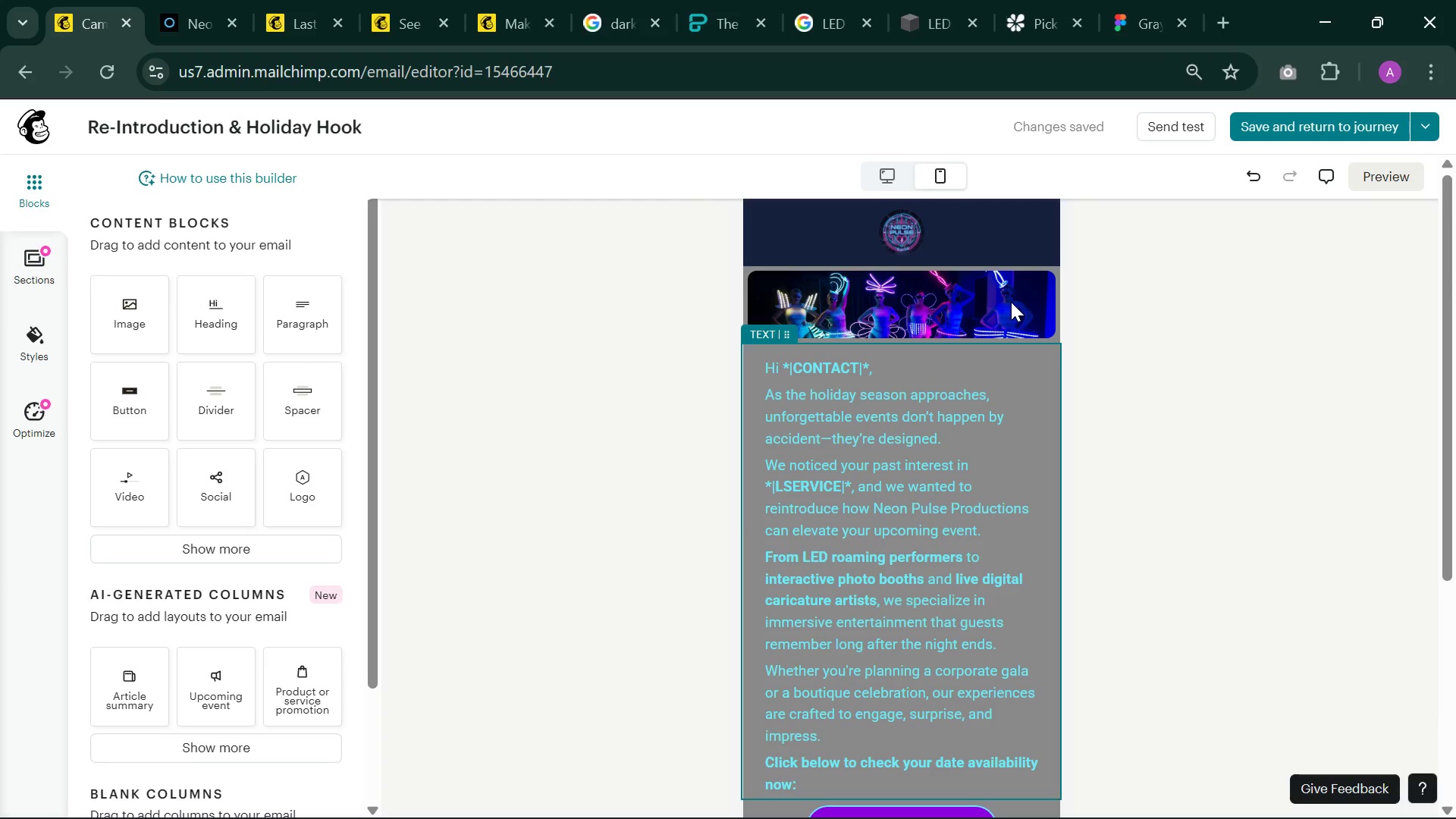 
wait(7.5)
 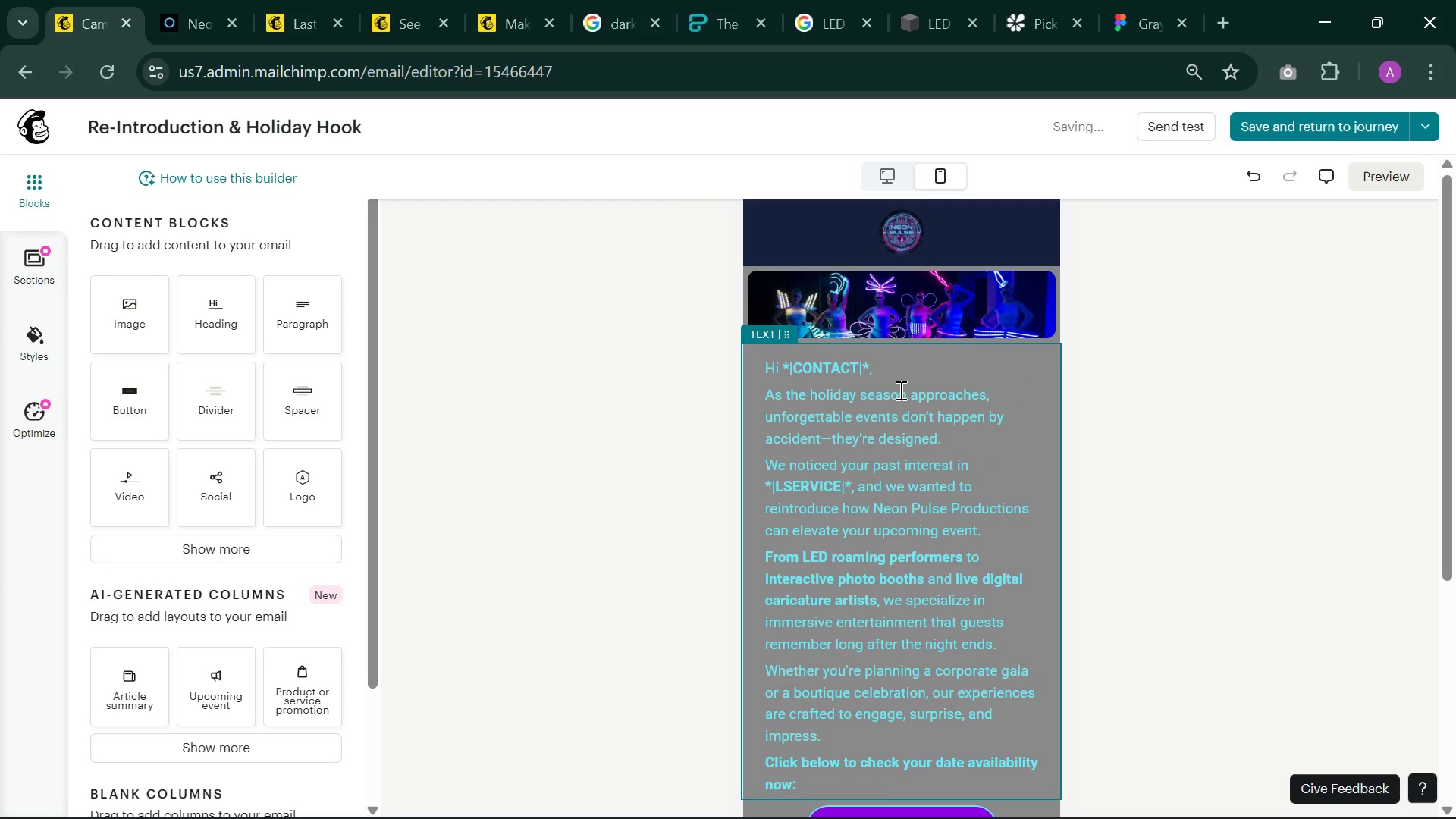 
left_click([1178, 524])
 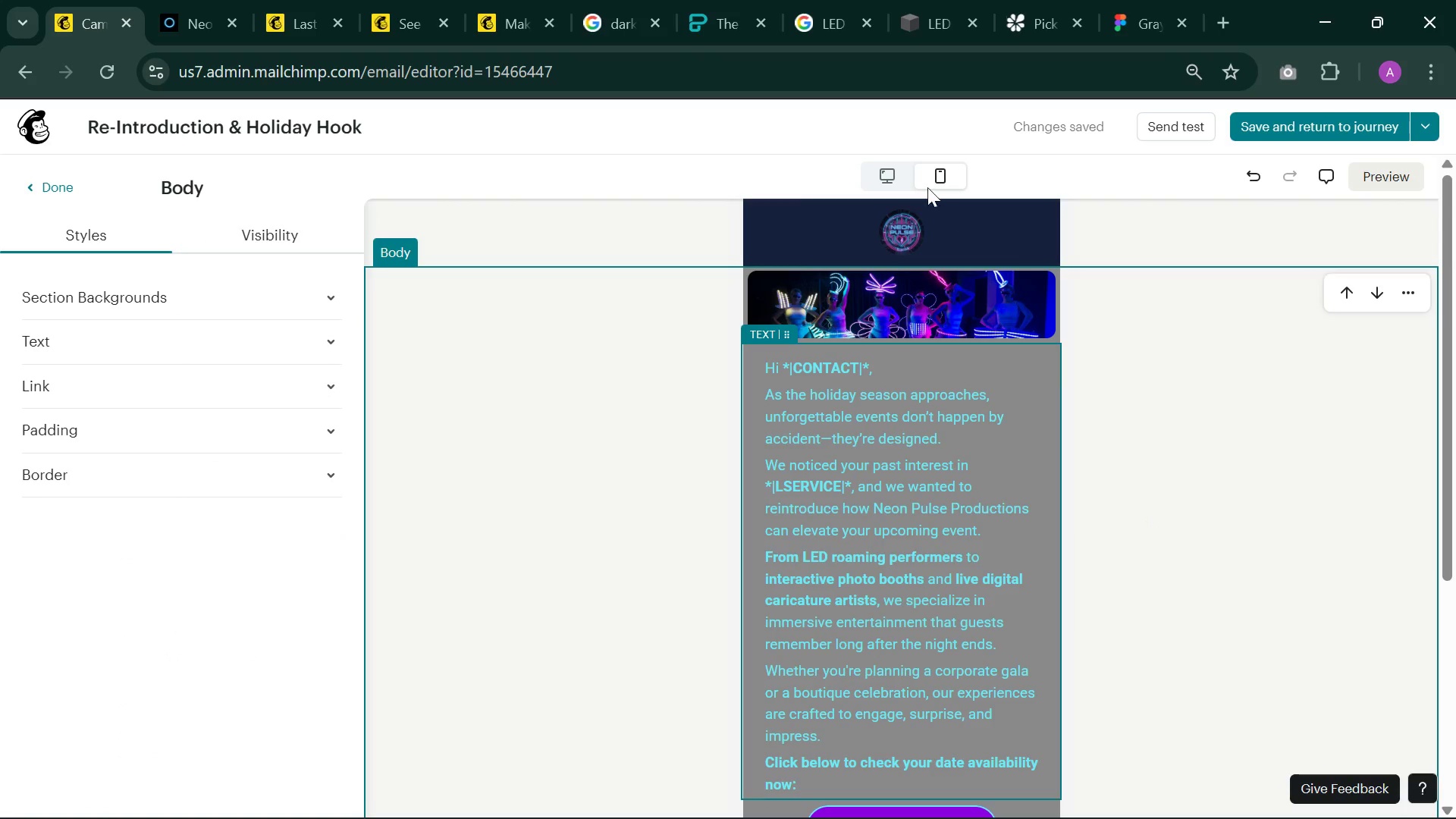 
left_click([883, 171])
 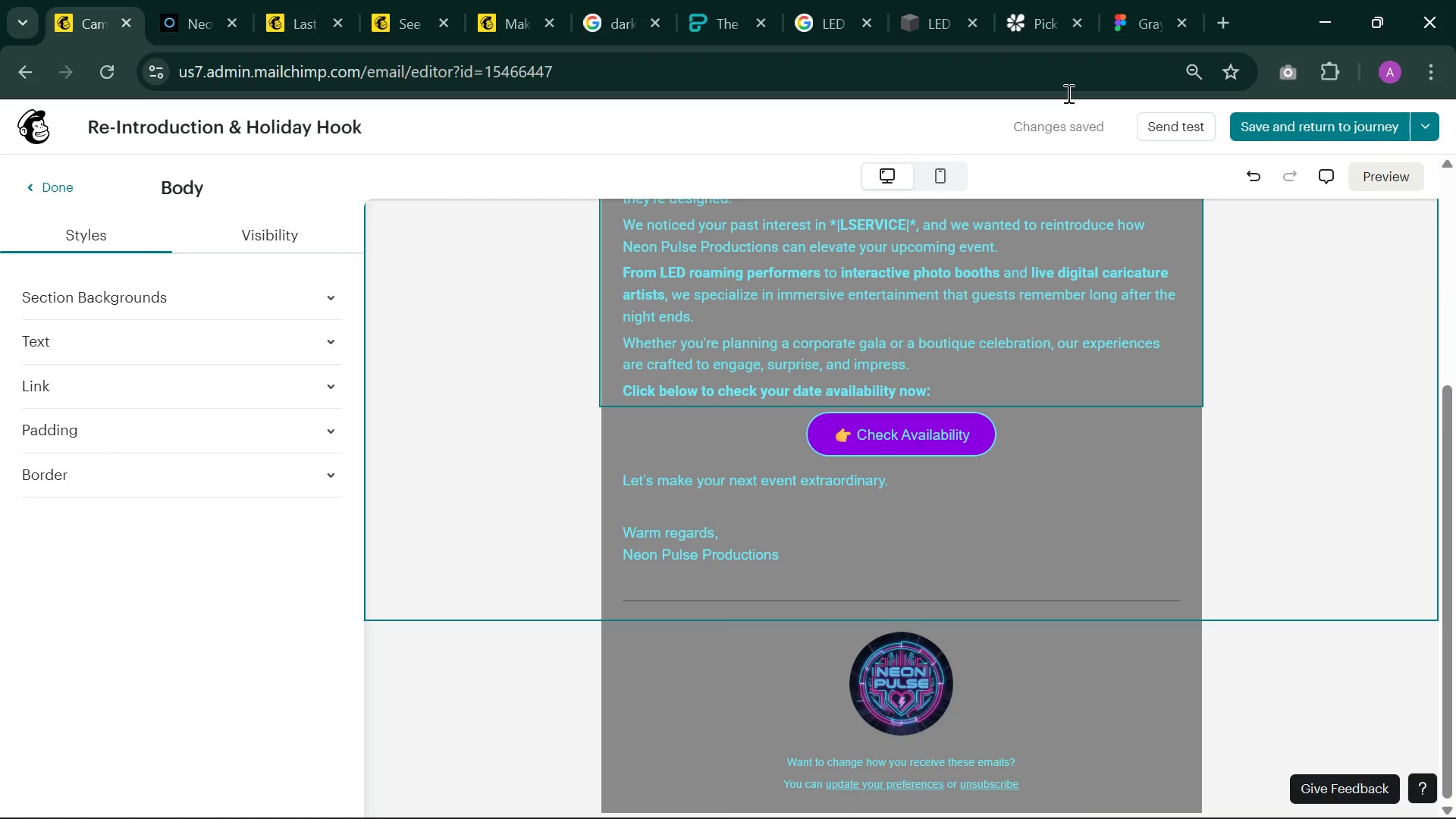 
wait(5.05)
 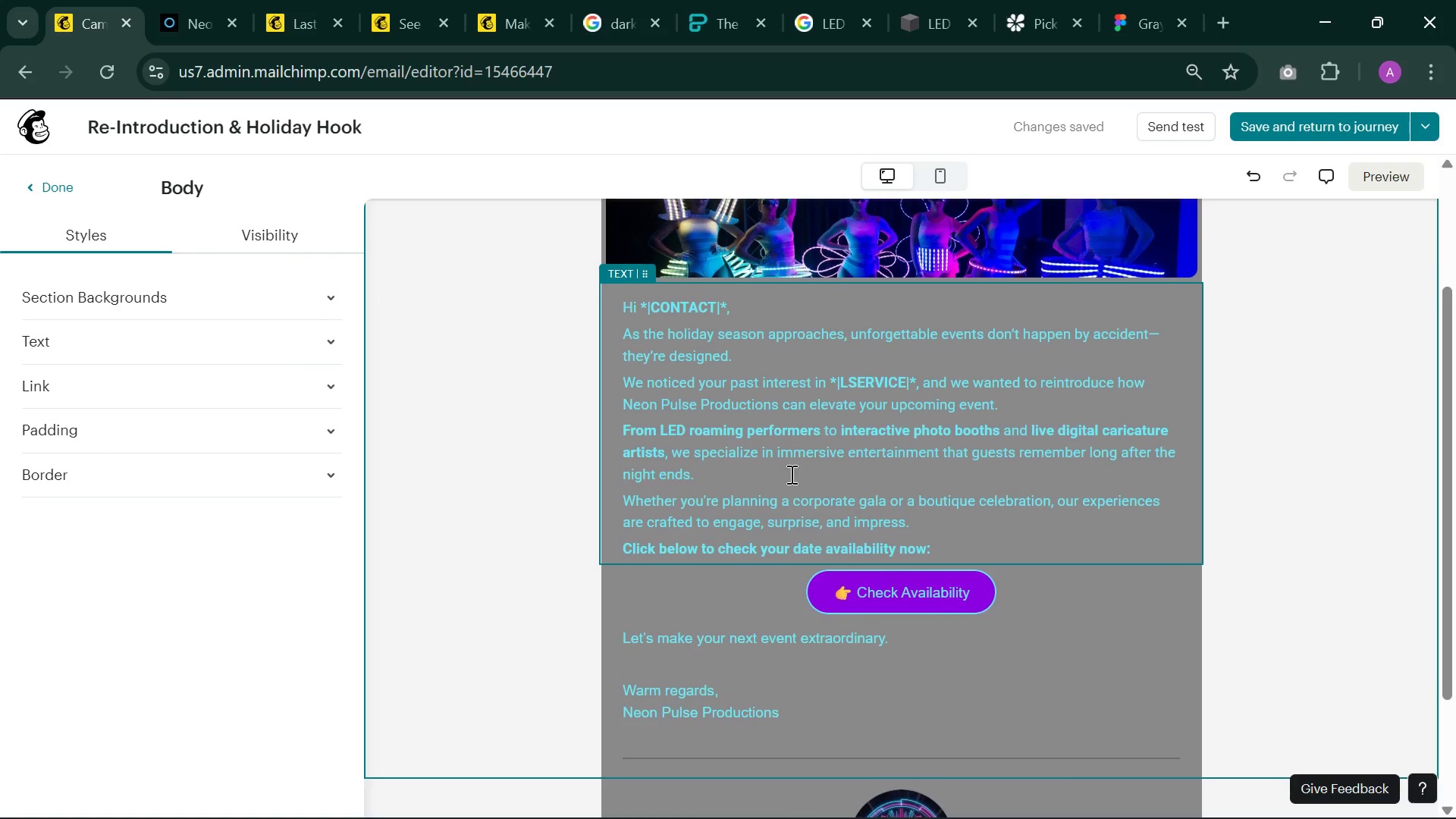 
left_click([1259, 134])
 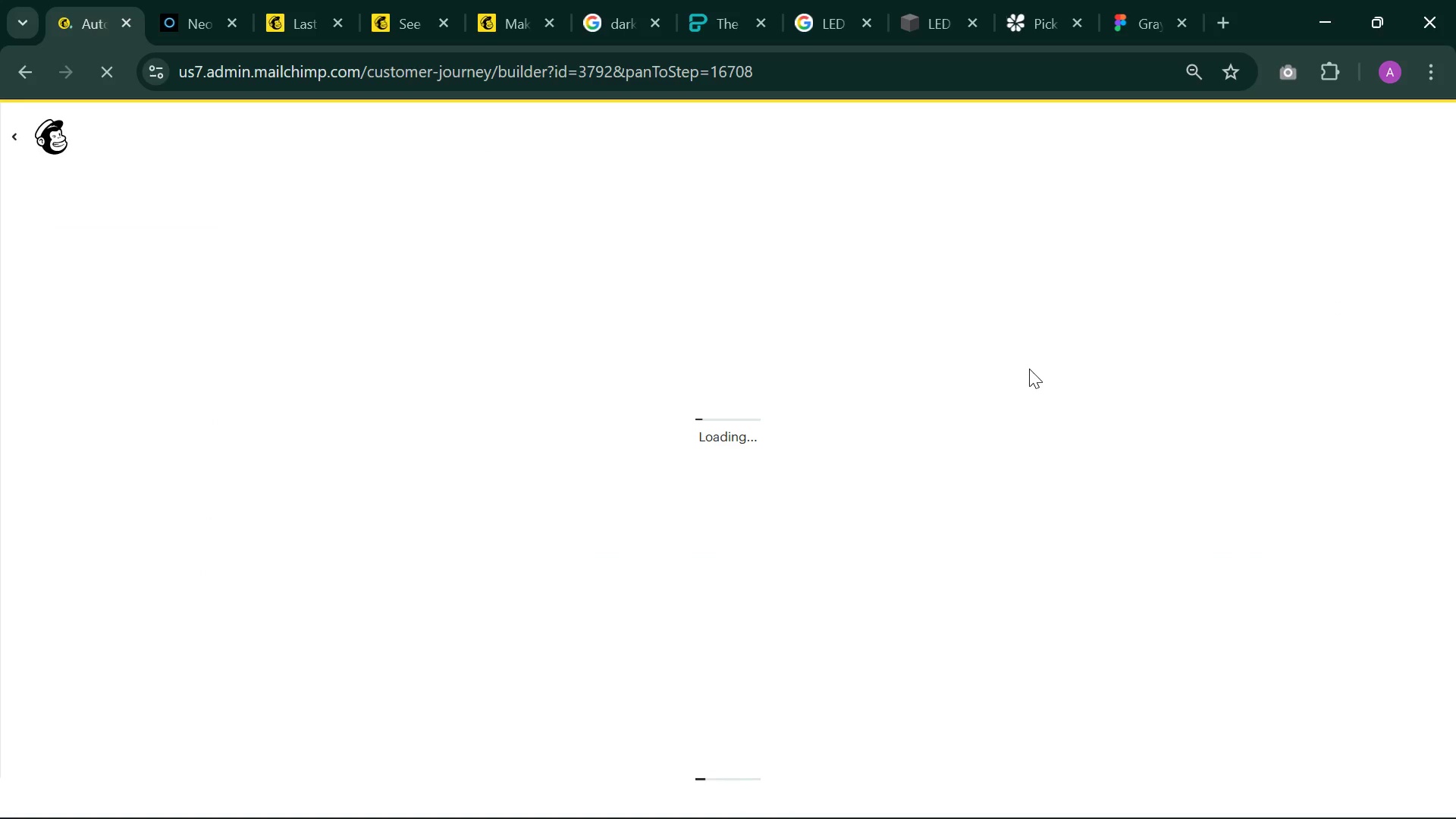 
wait(7.26)
 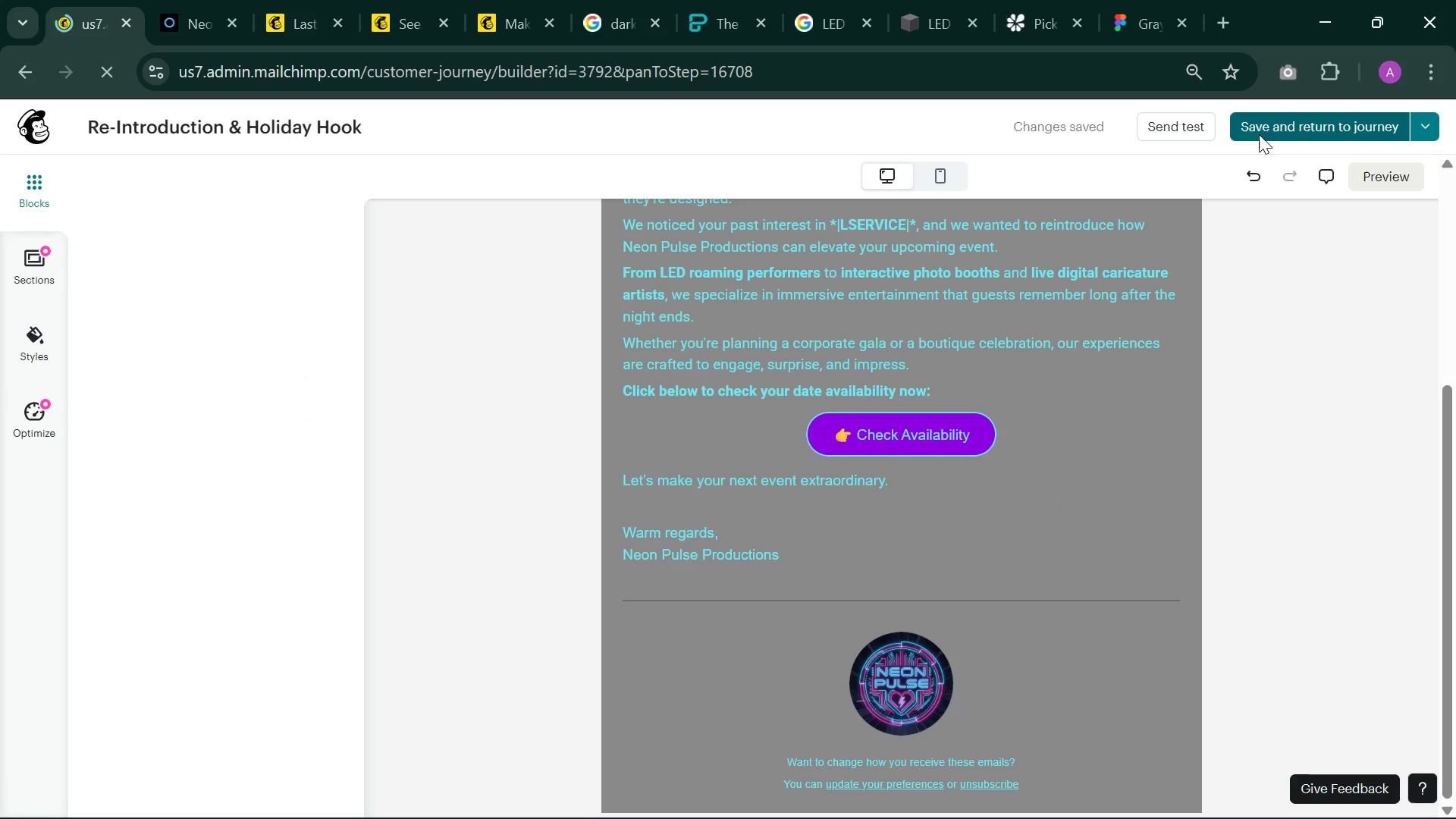 
mouse_move([1022, 420])
 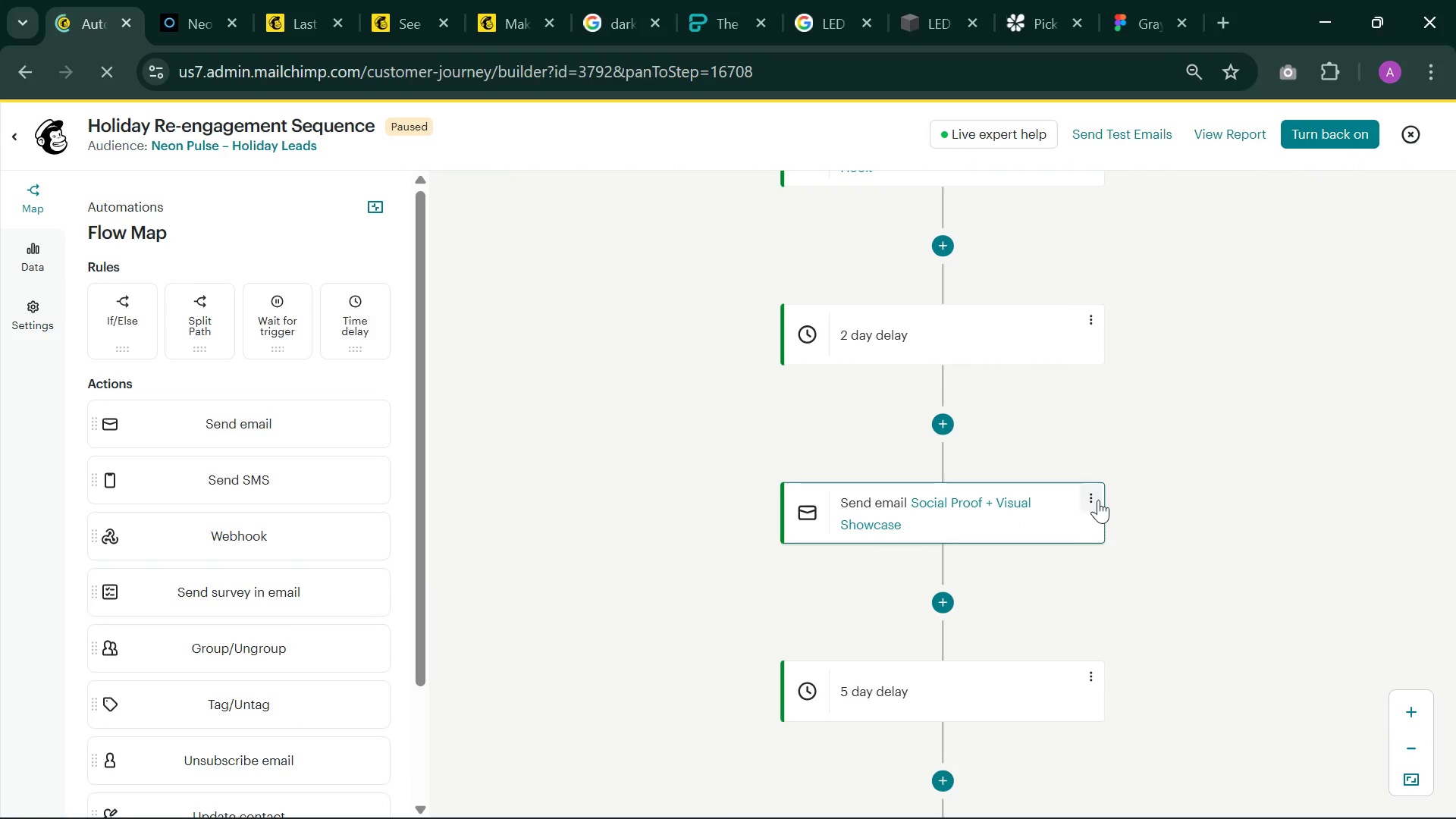 
left_click([1098, 497])
 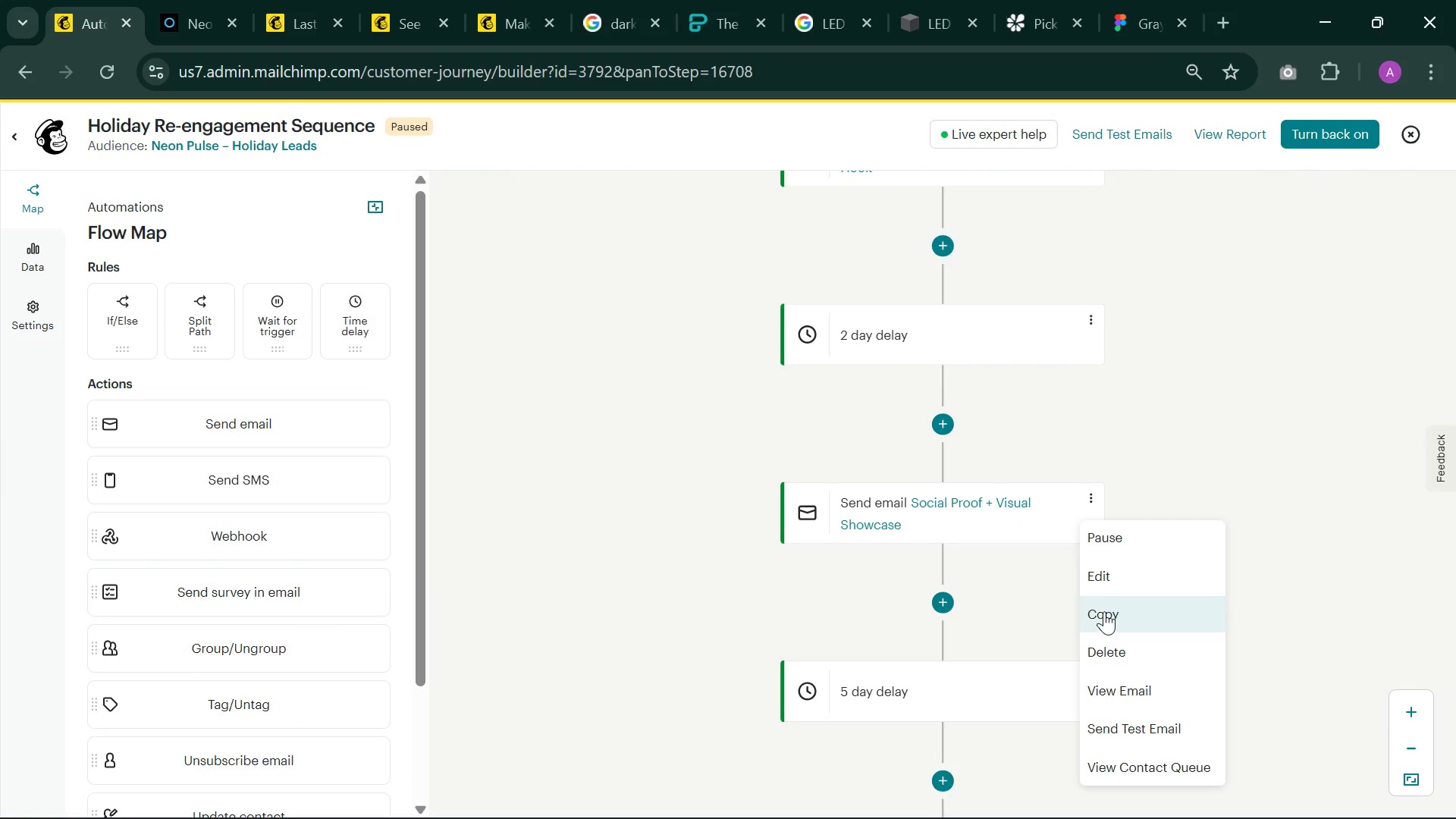 
left_click([1097, 579])
 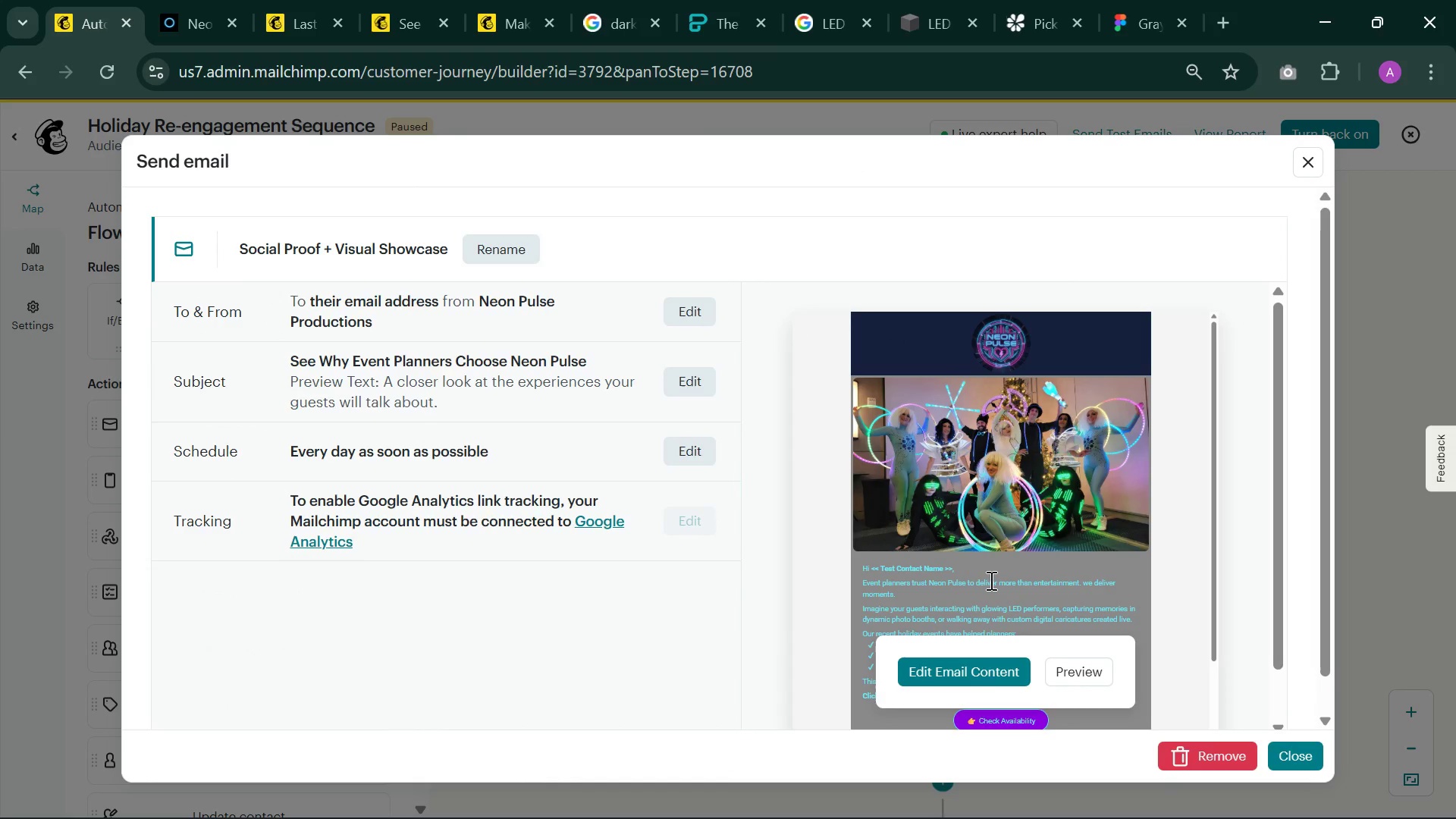 
left_click([976, 683])
 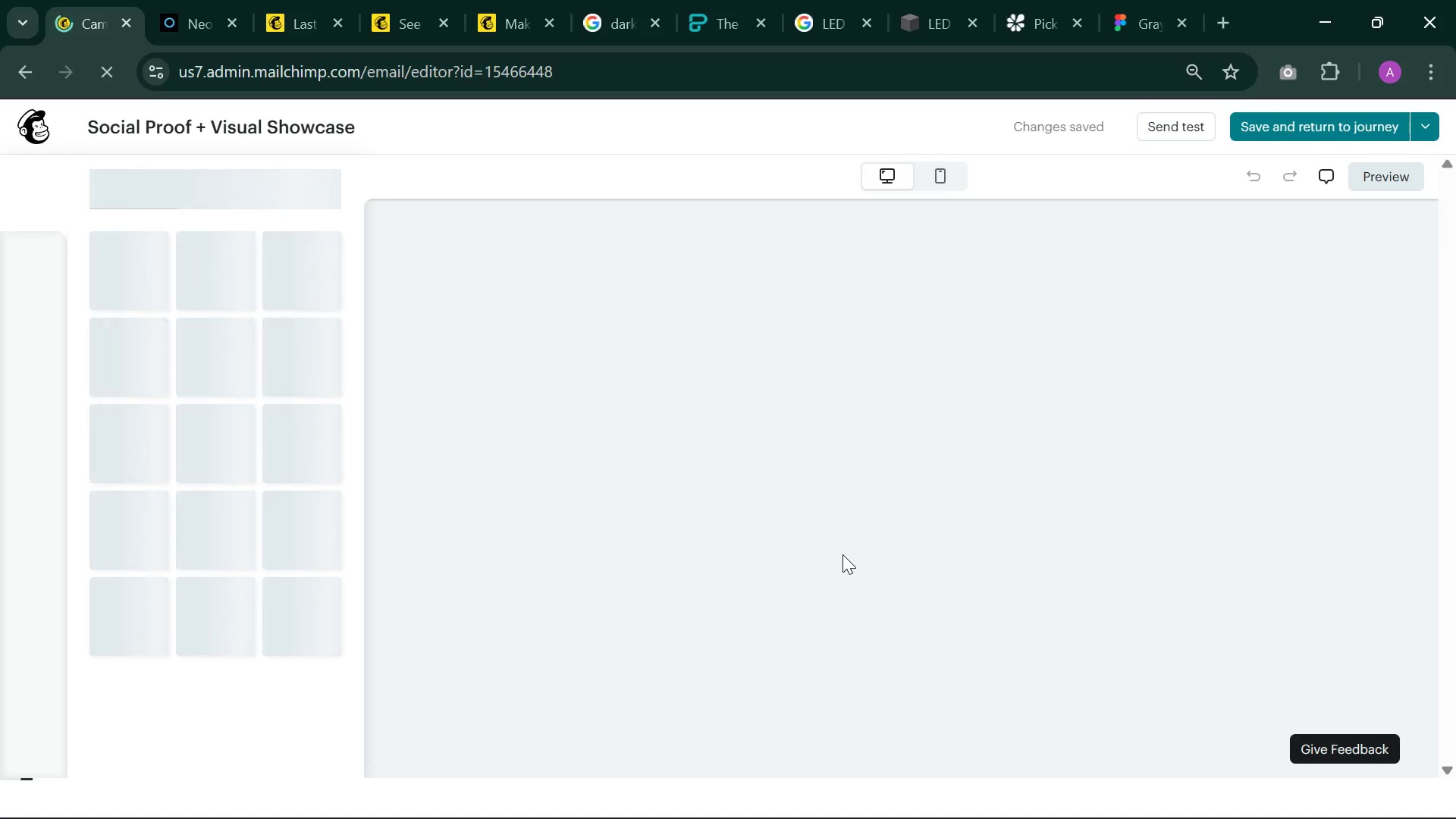 
wait(16.34)
 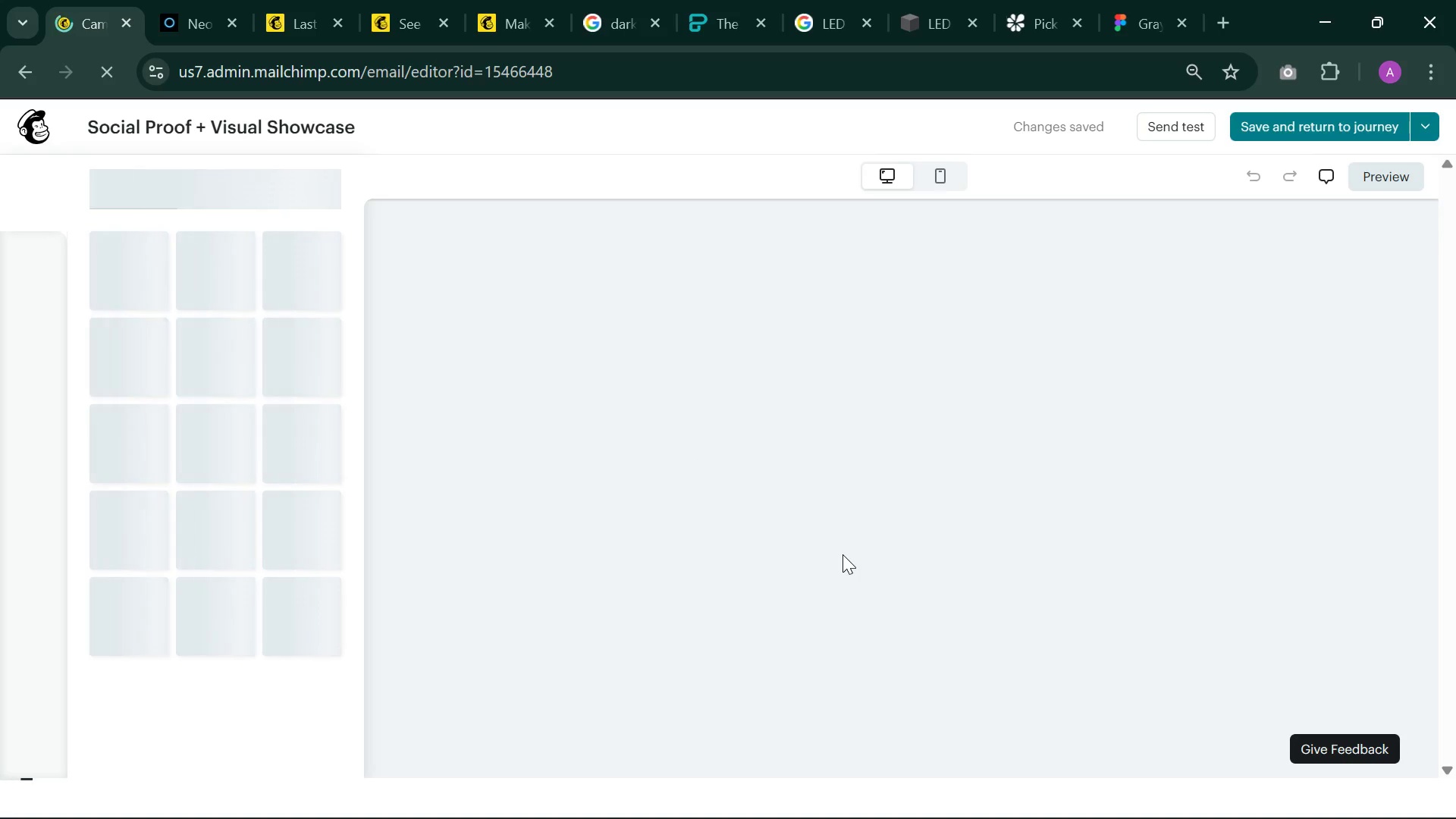 
left_click([929, 165])
 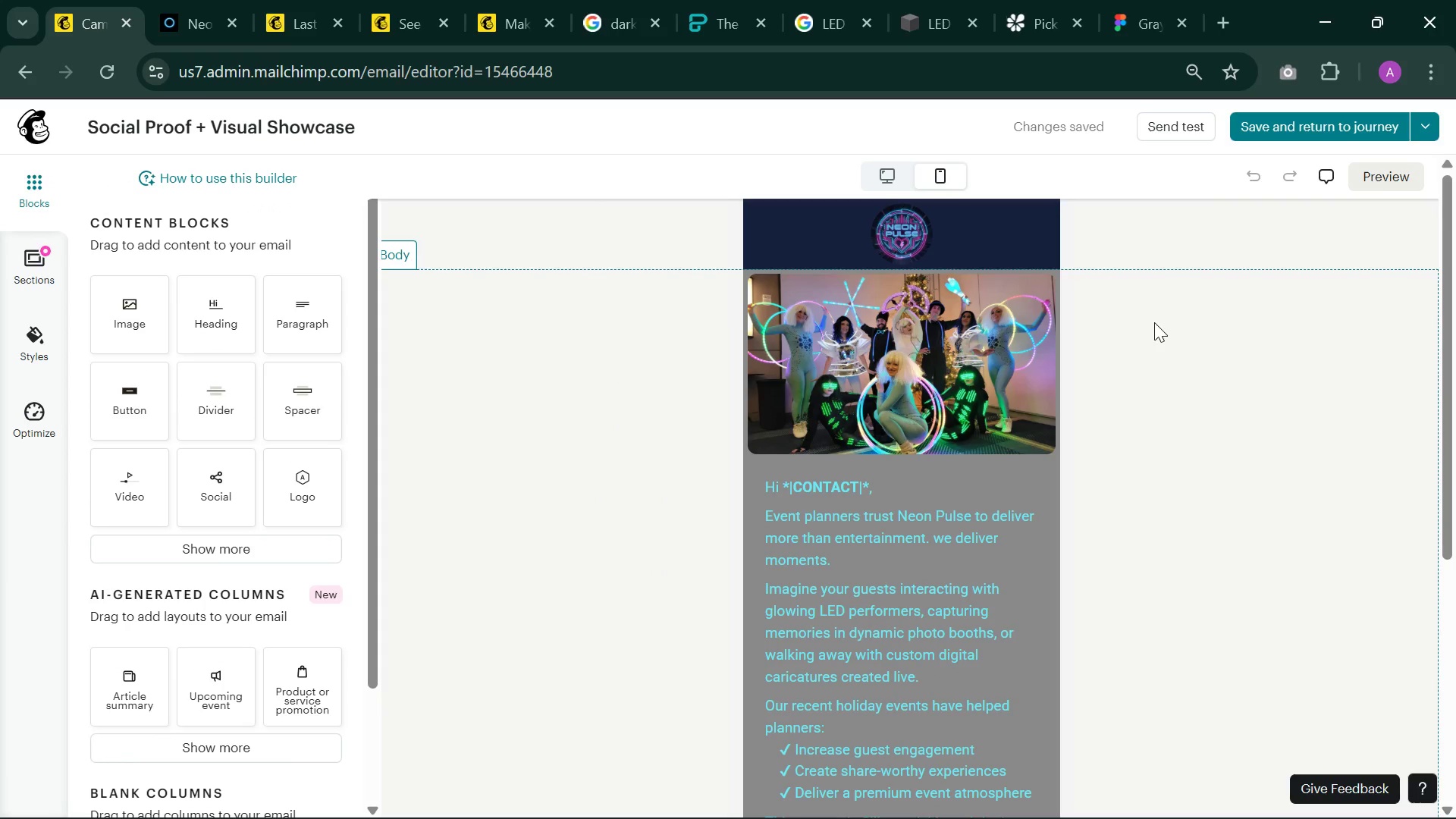 
left_click([1260, 136])
 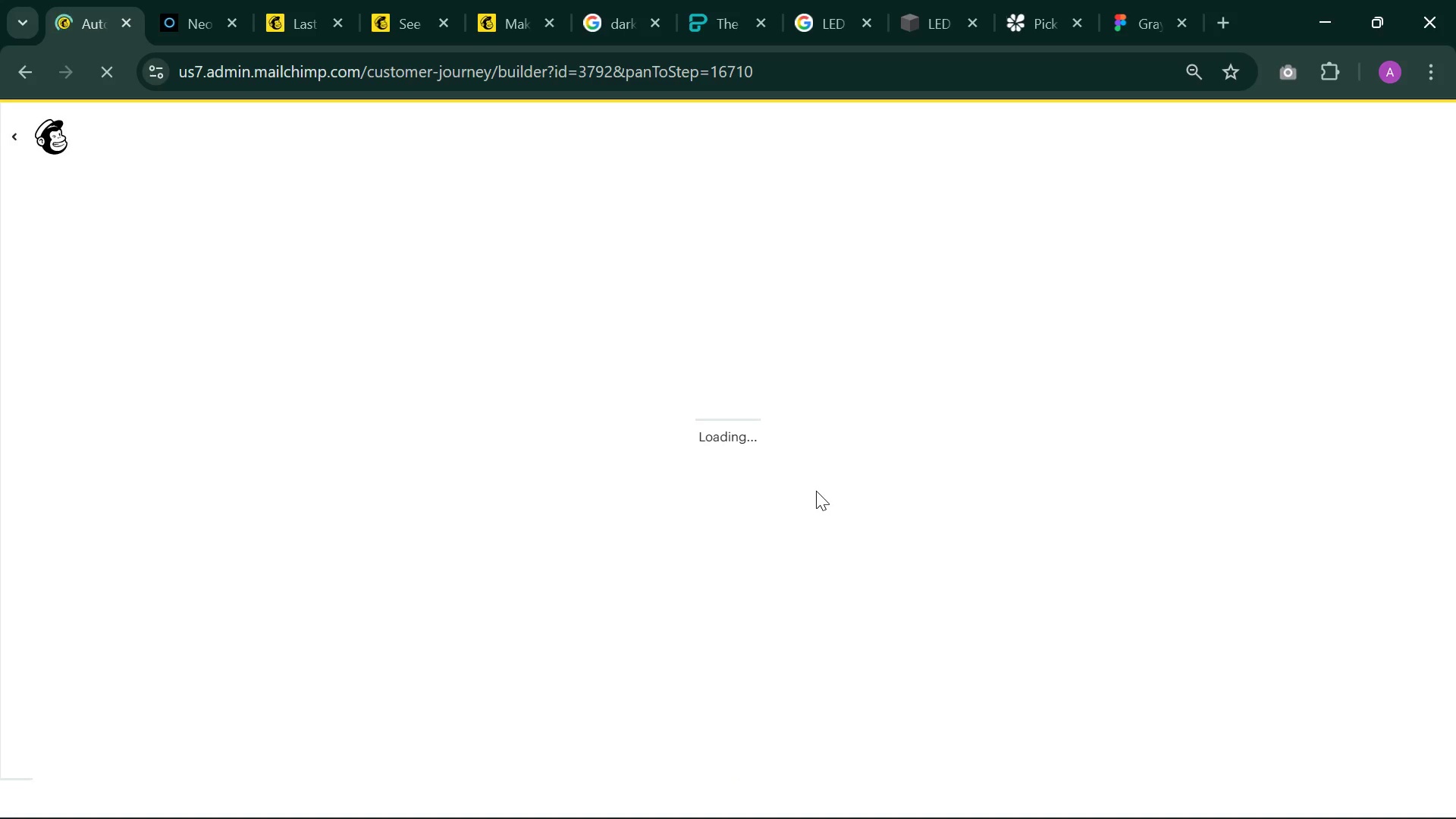 
wait(17.58)
 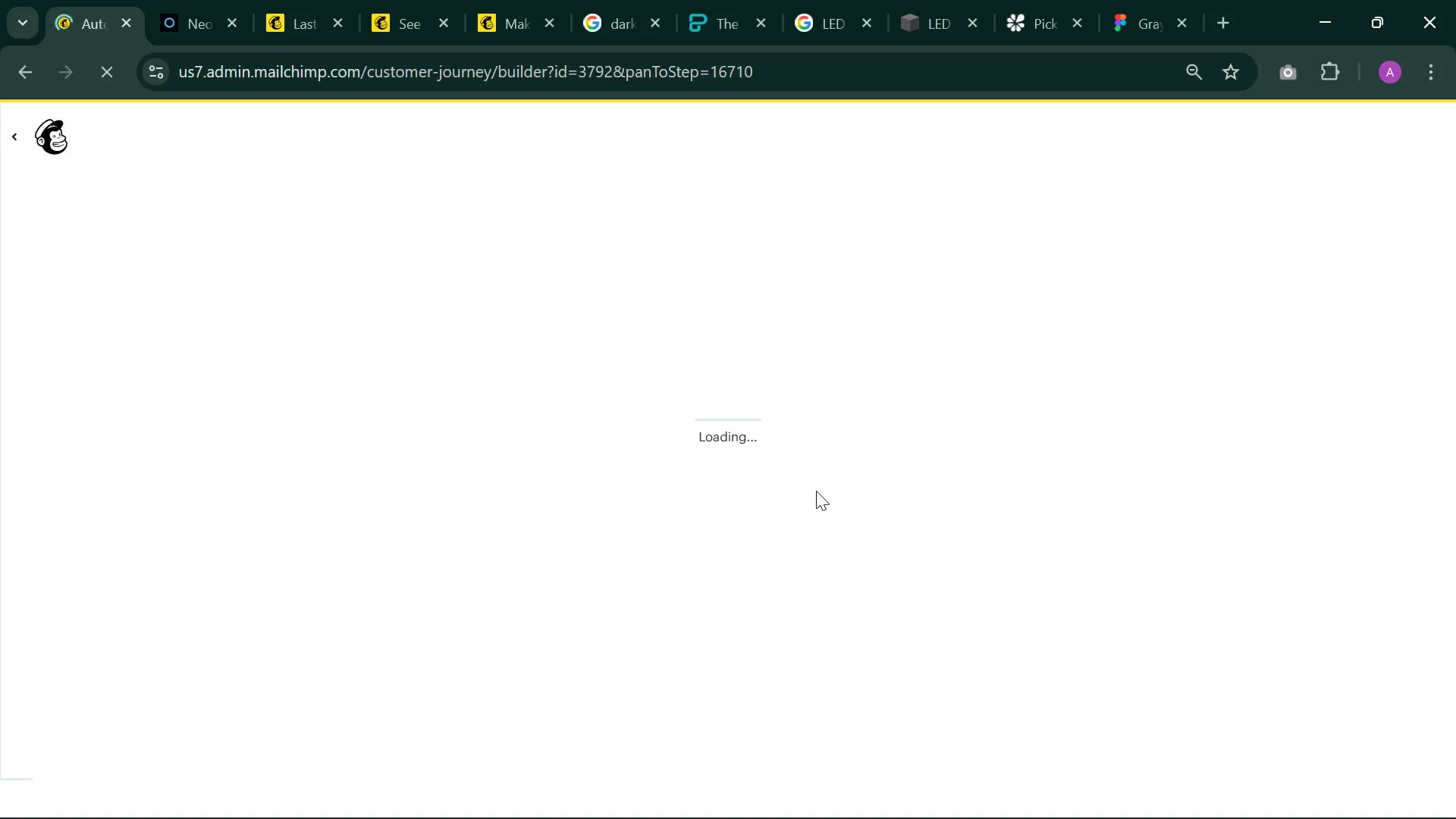 
left_click([1089, 516])
 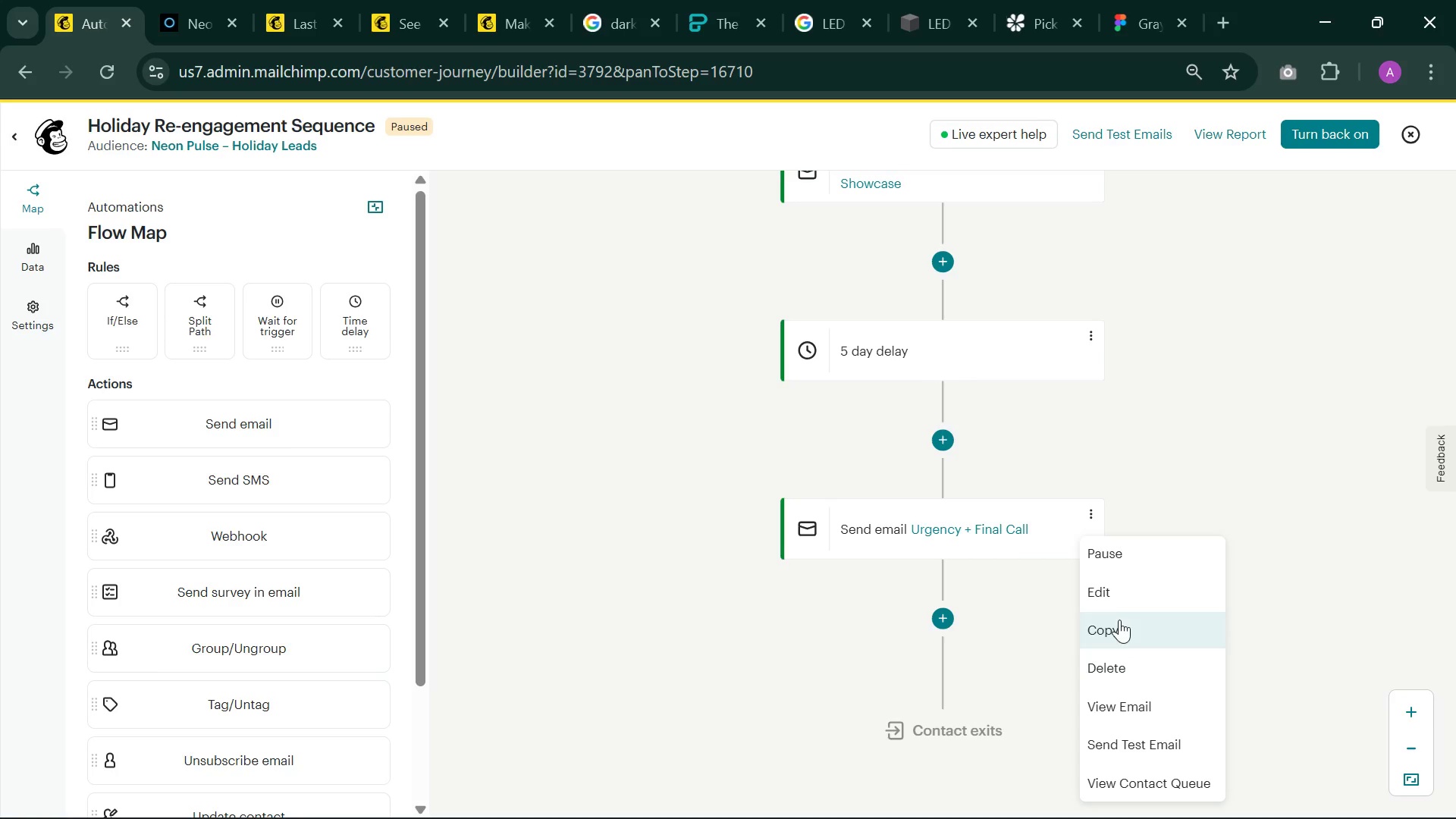 
left_click([1116, 598])
 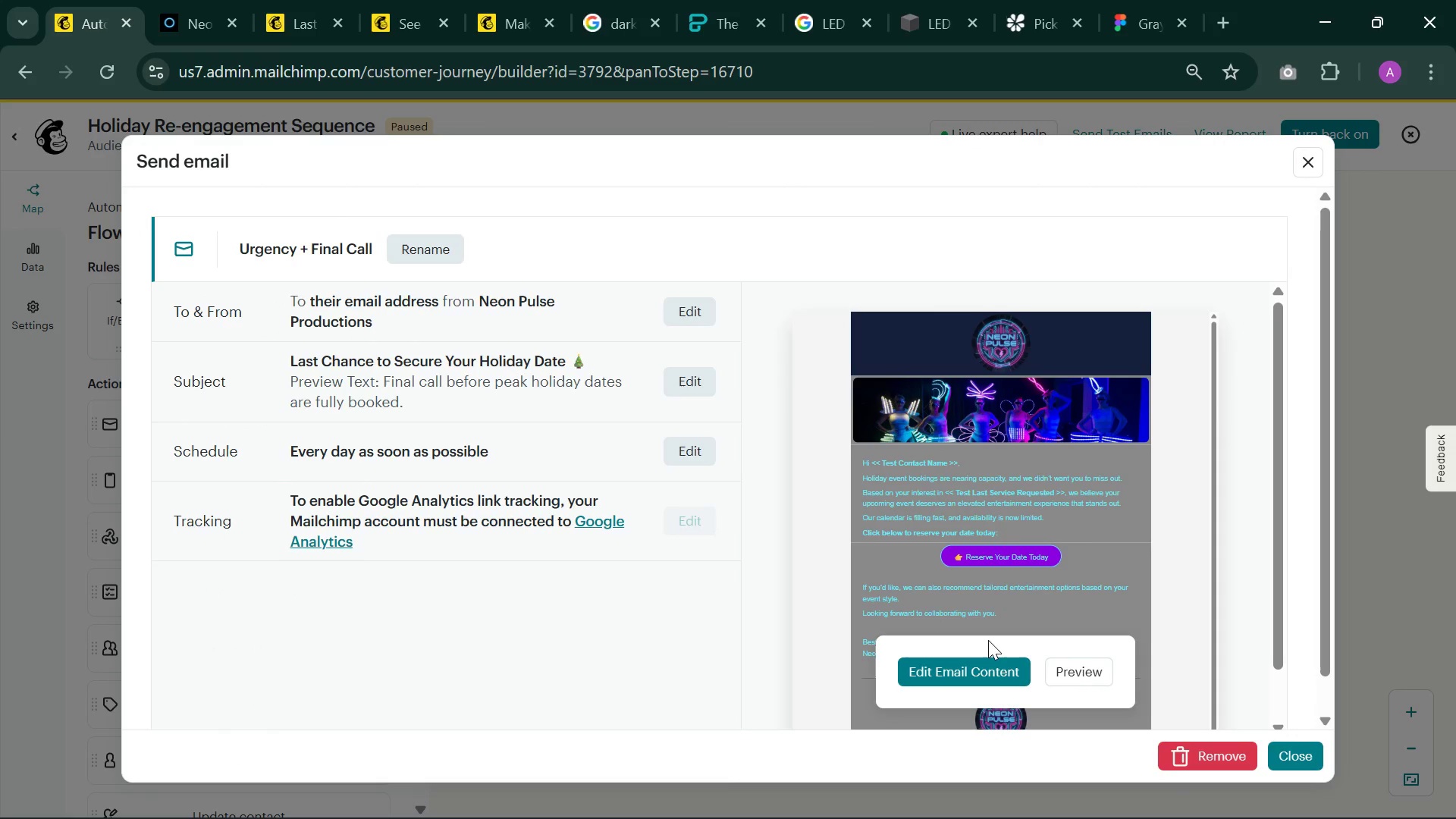 
left_click([976, 660])
 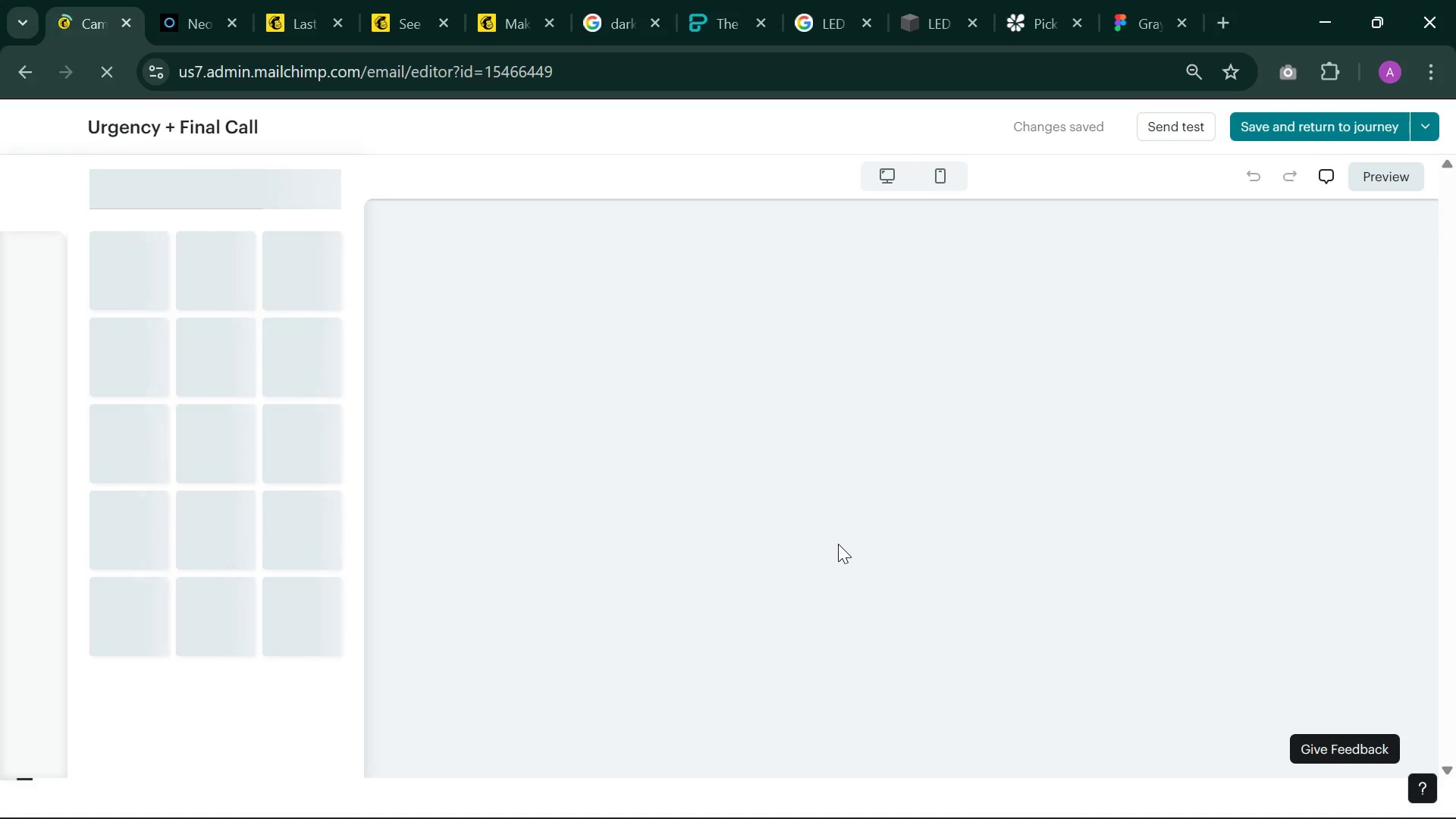 
wait(14.14)
 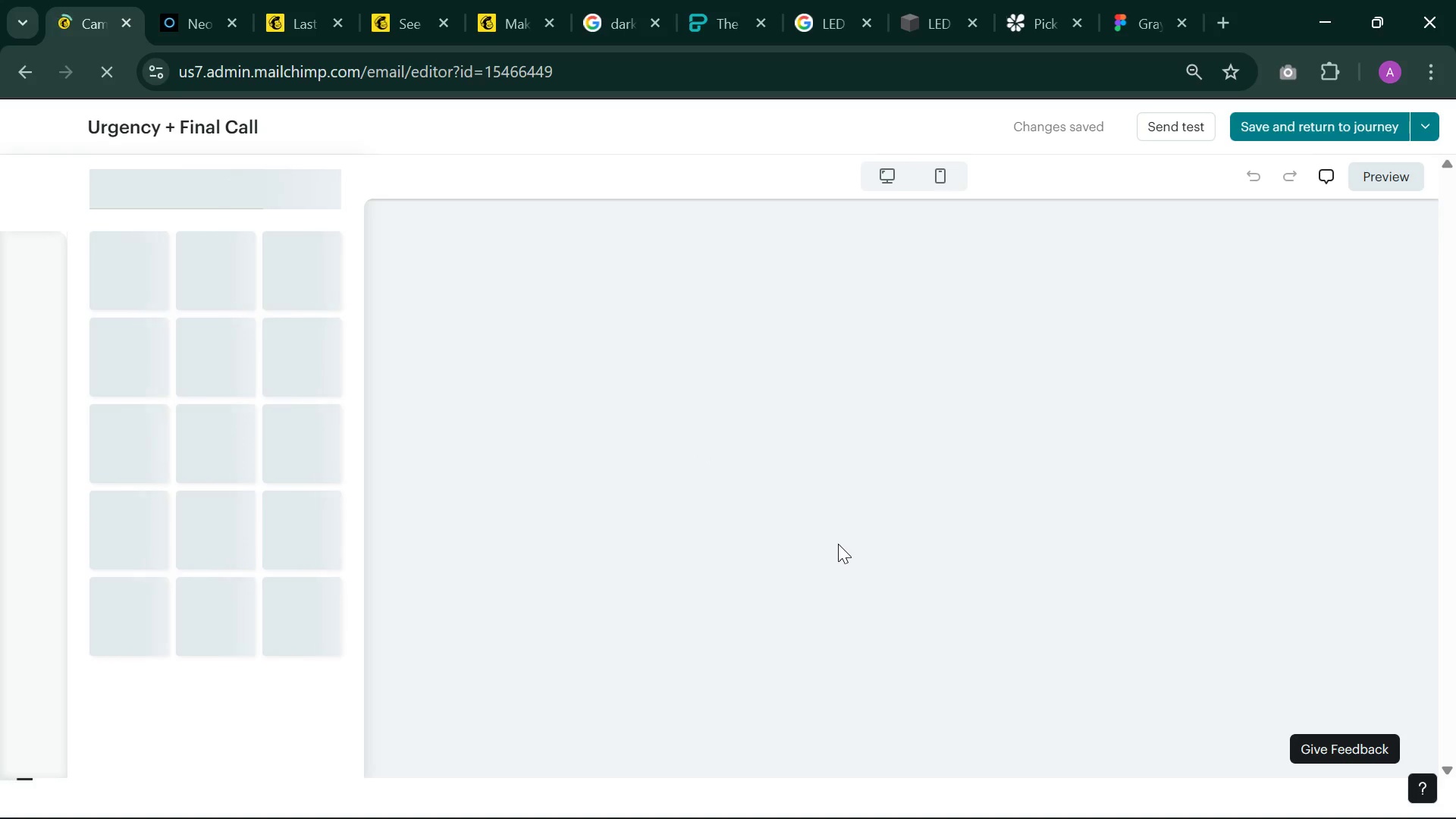 
left_click([939, 177])
 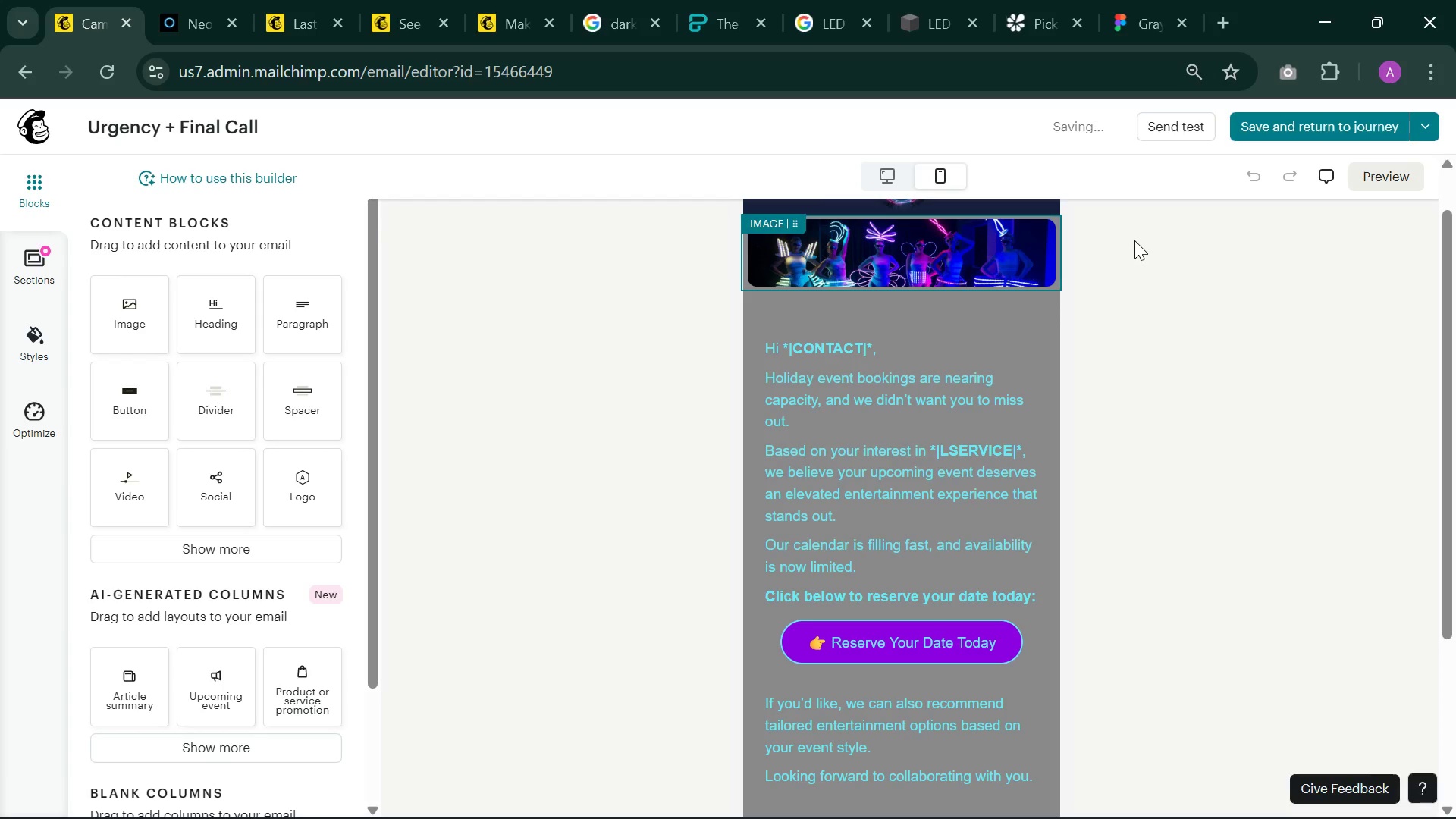 
wait(6.27)
 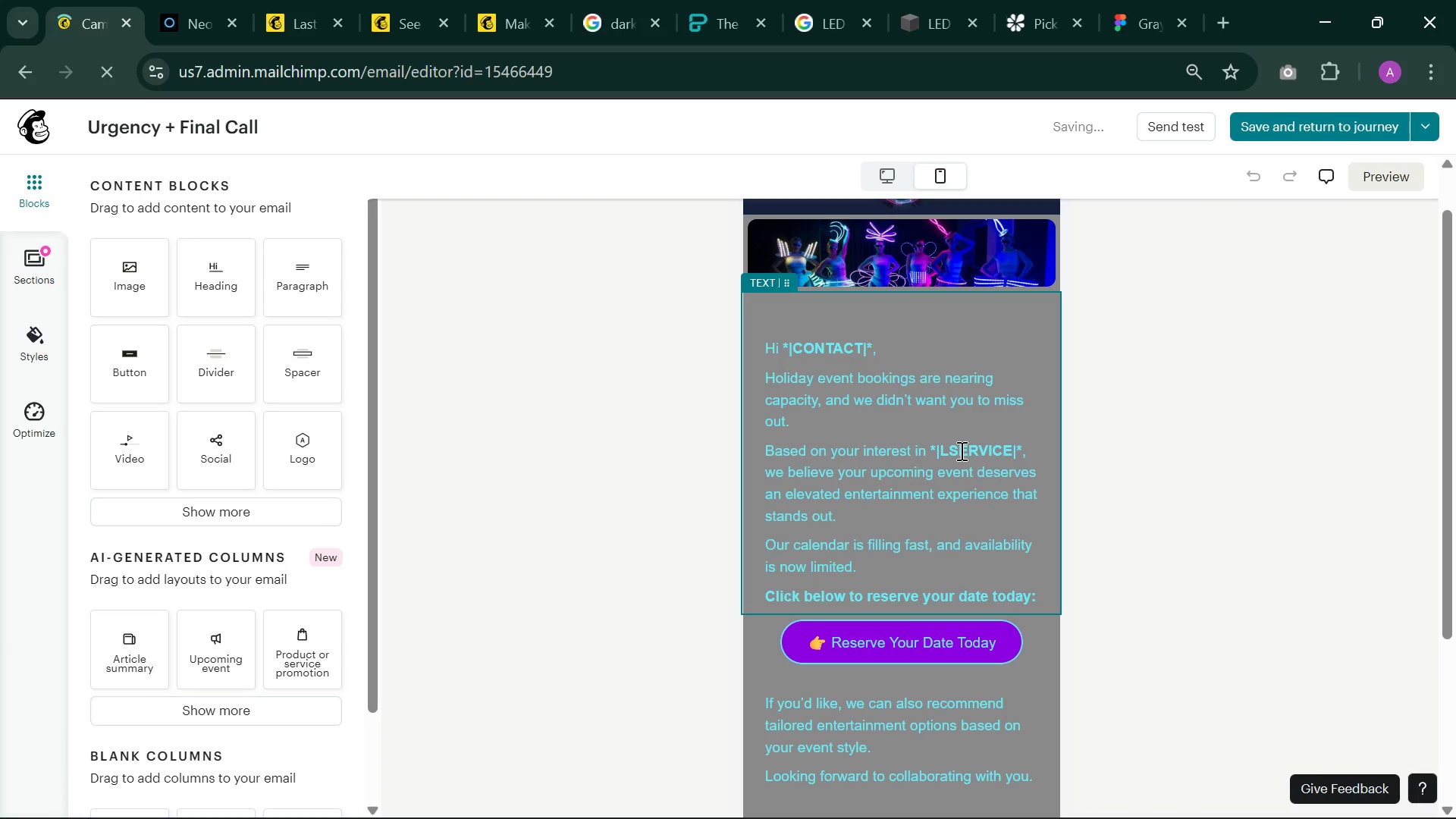 
left_click([1345, 178])
 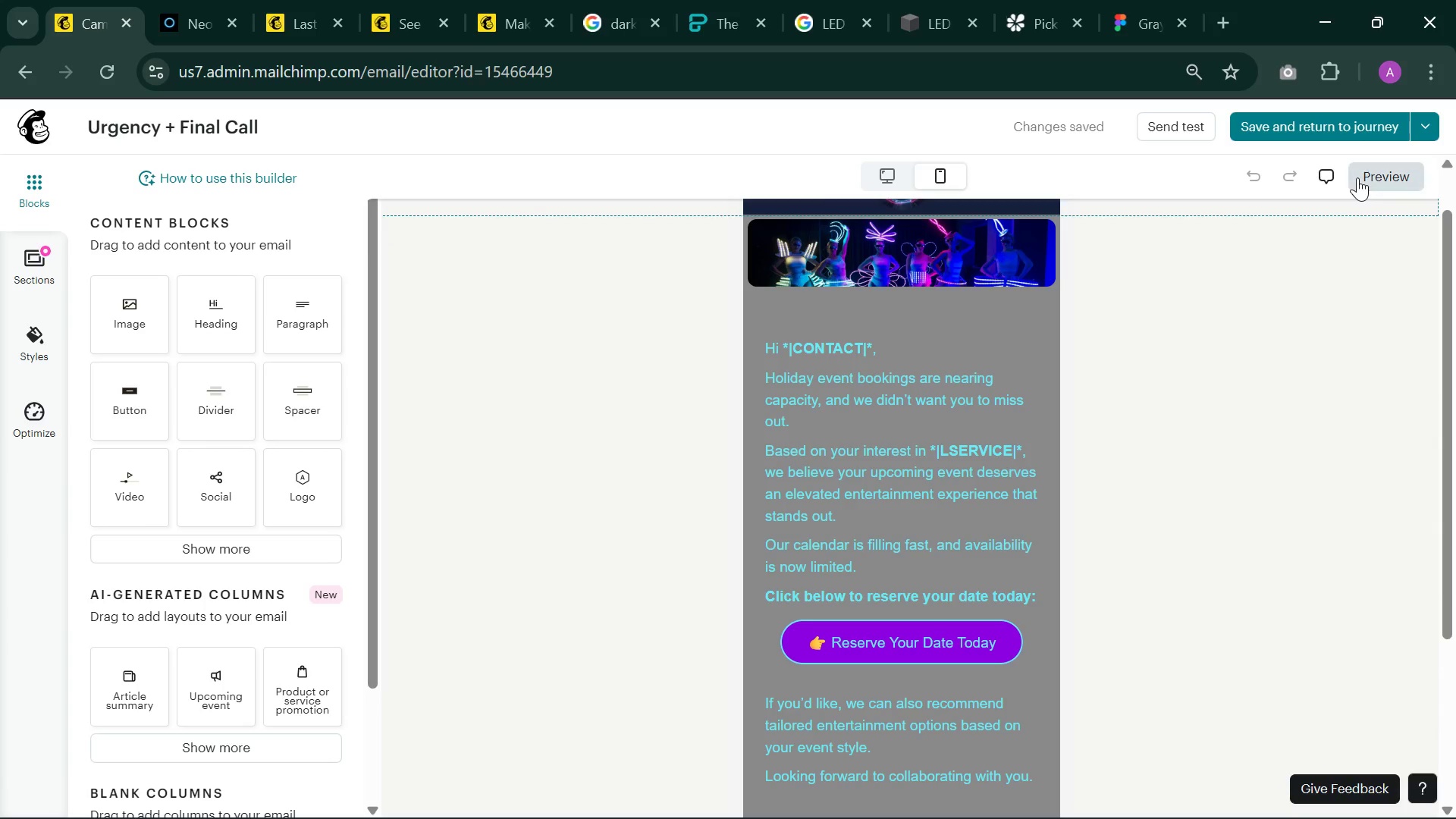 
left_click([1357, 177])
 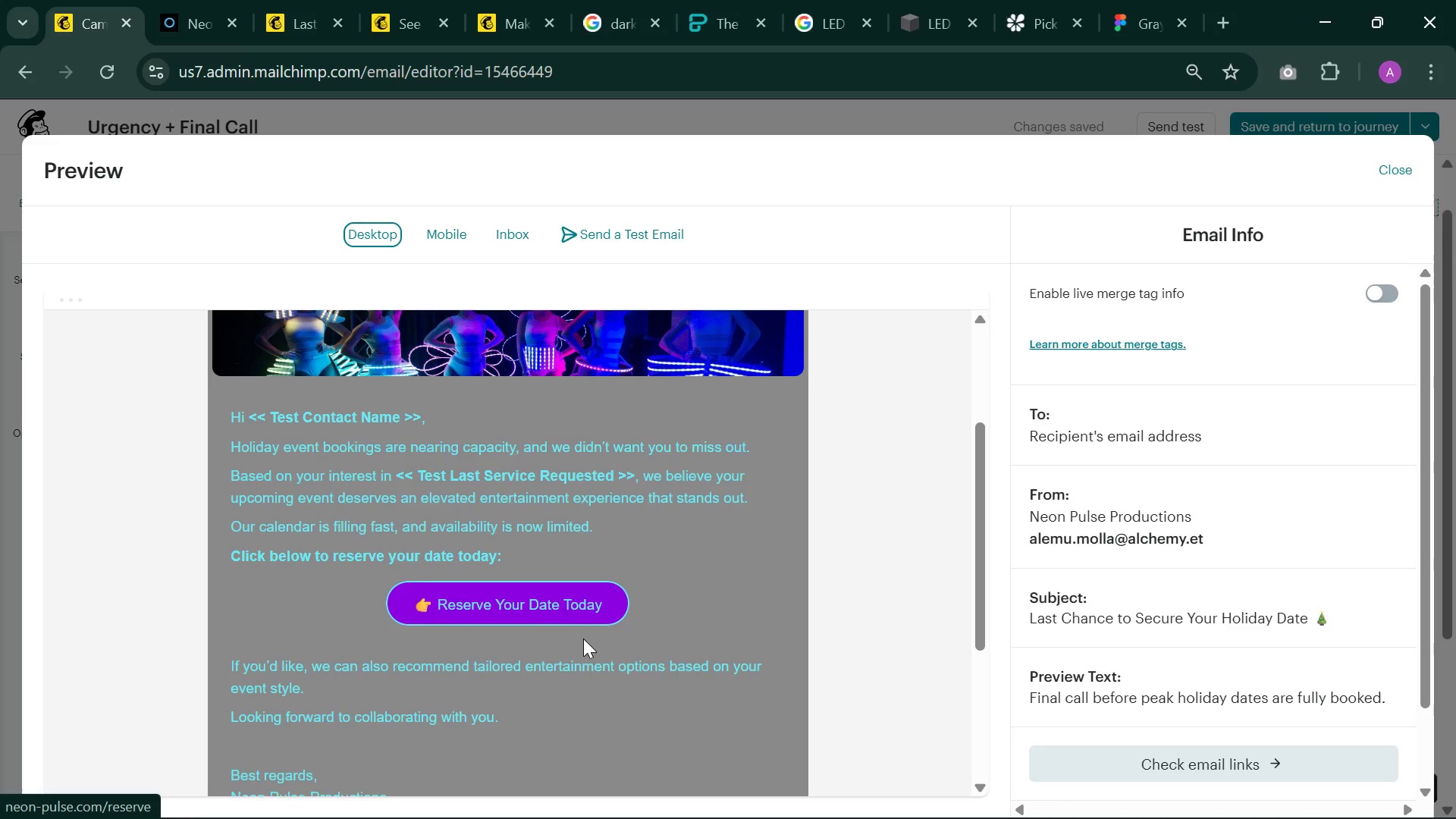 
wait(5.24)
 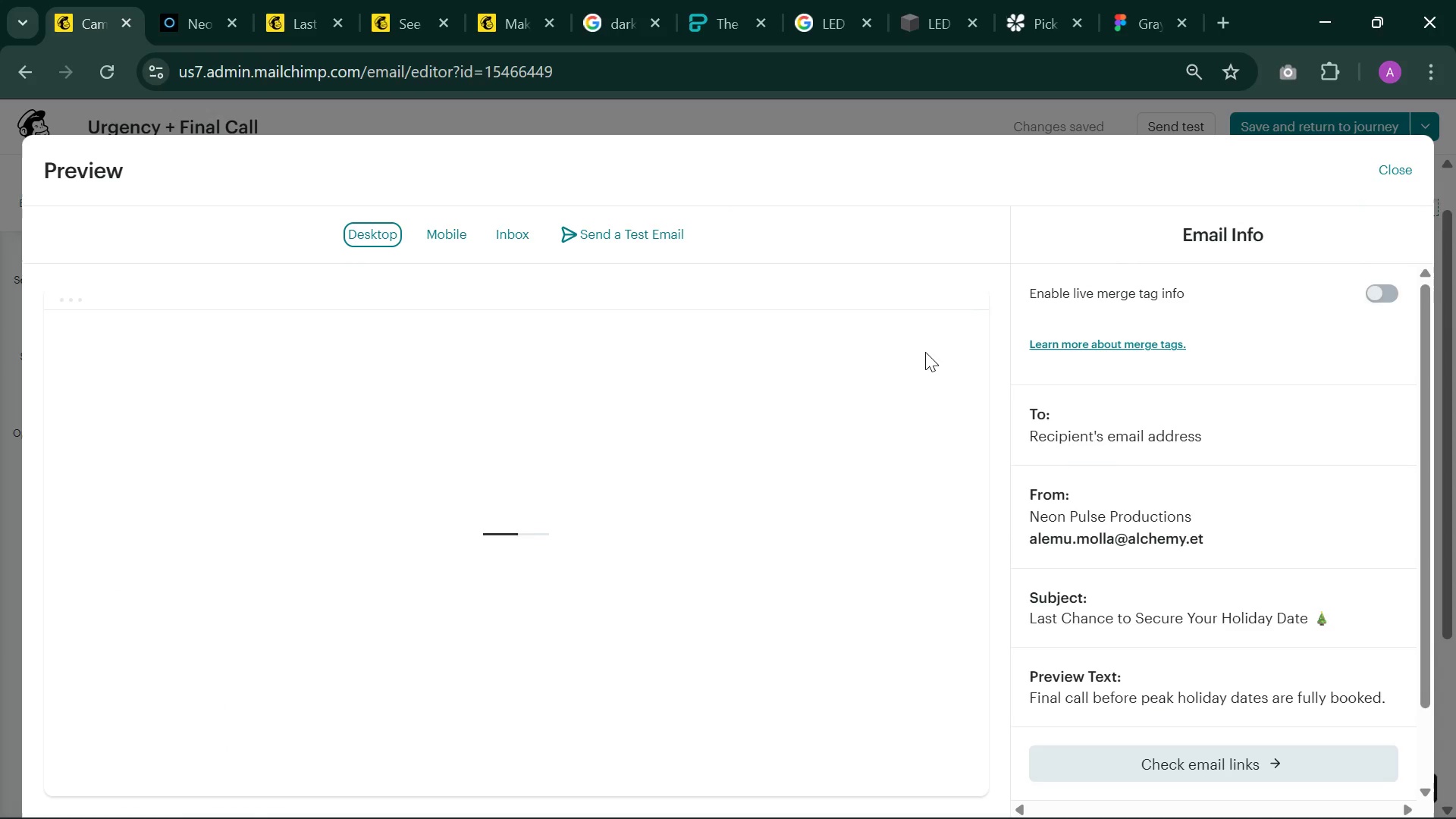 
left_click([458, 231])
 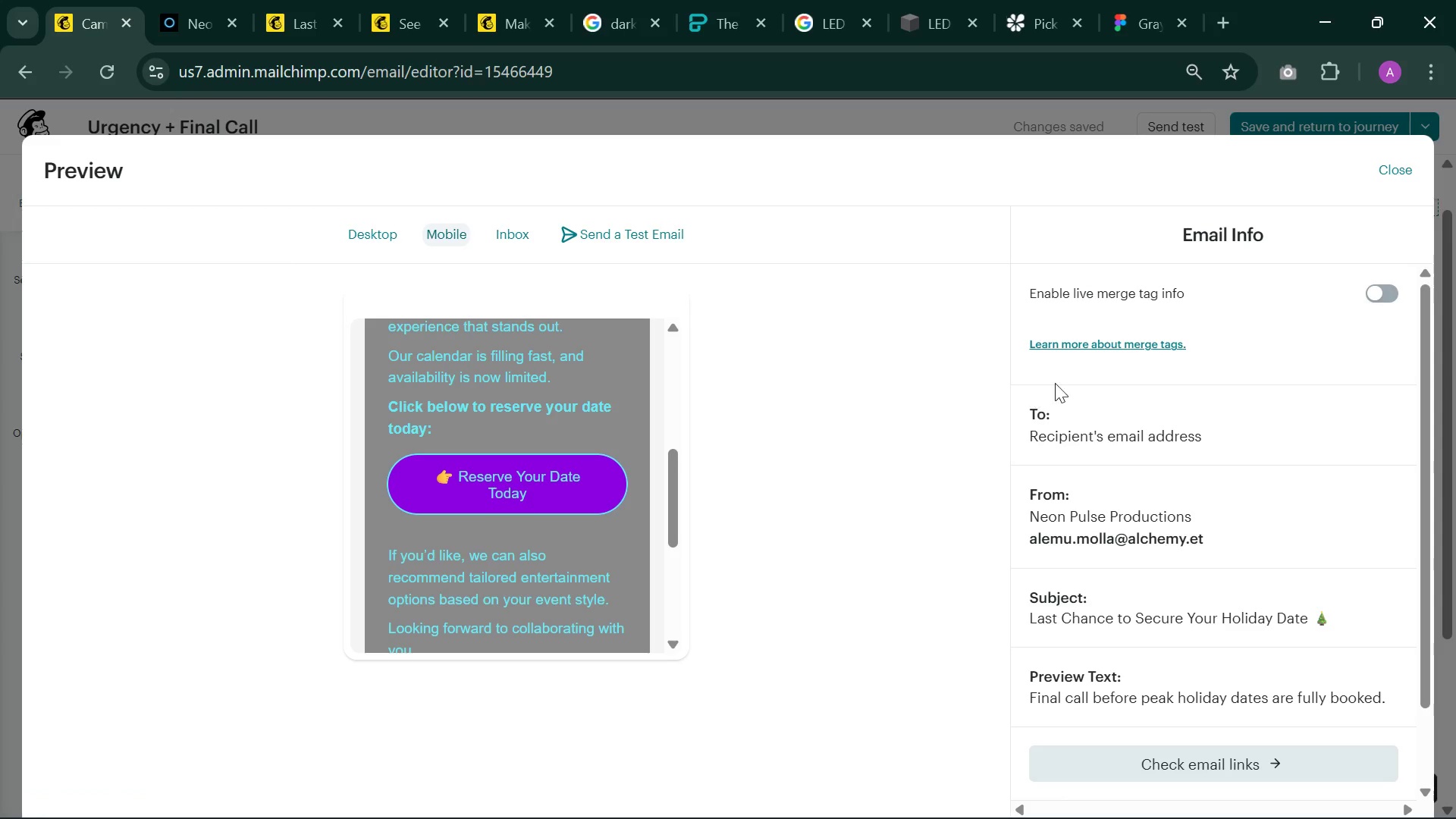 
wait(5.3)
 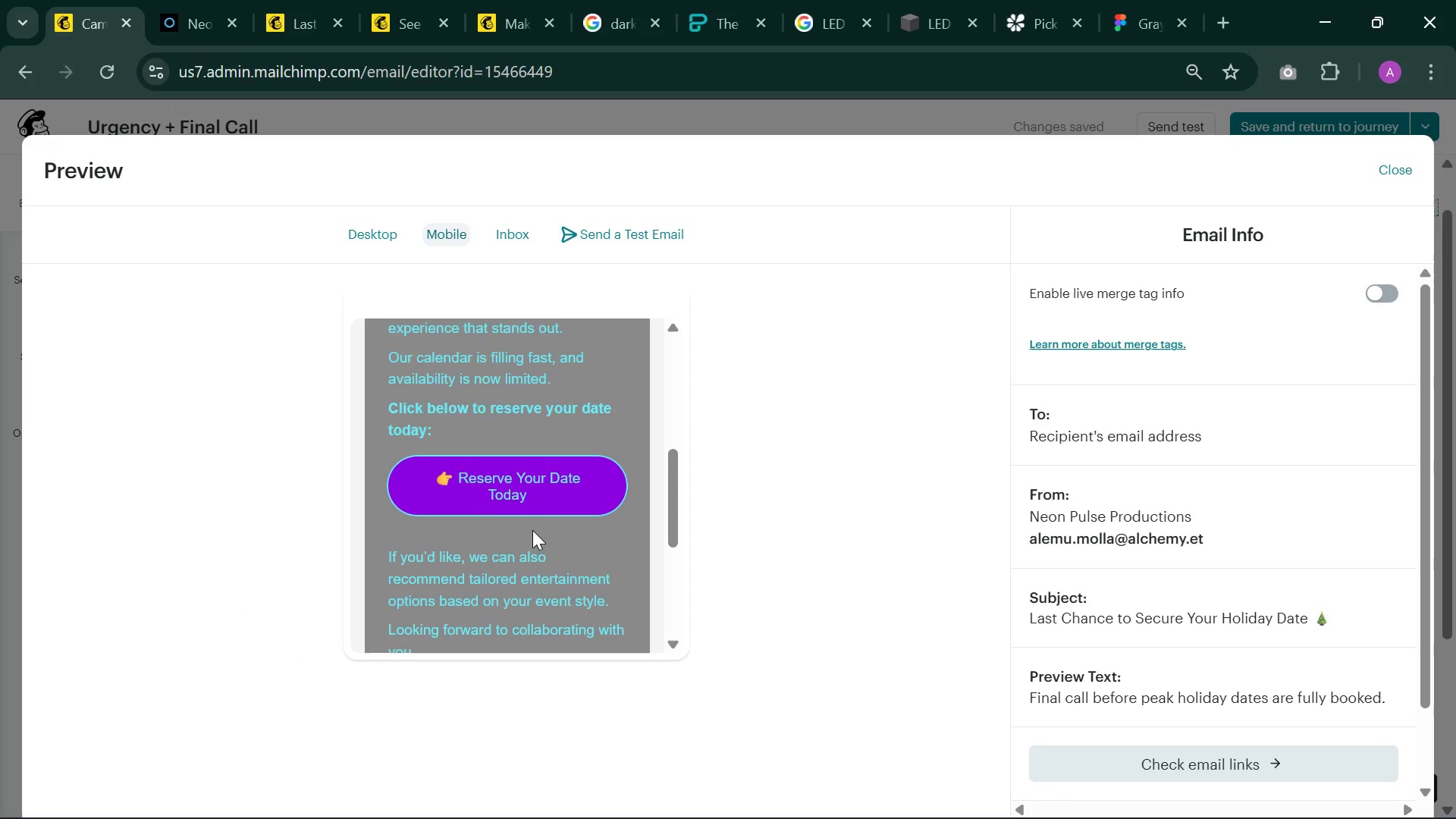 
left_click([1401, 166])
 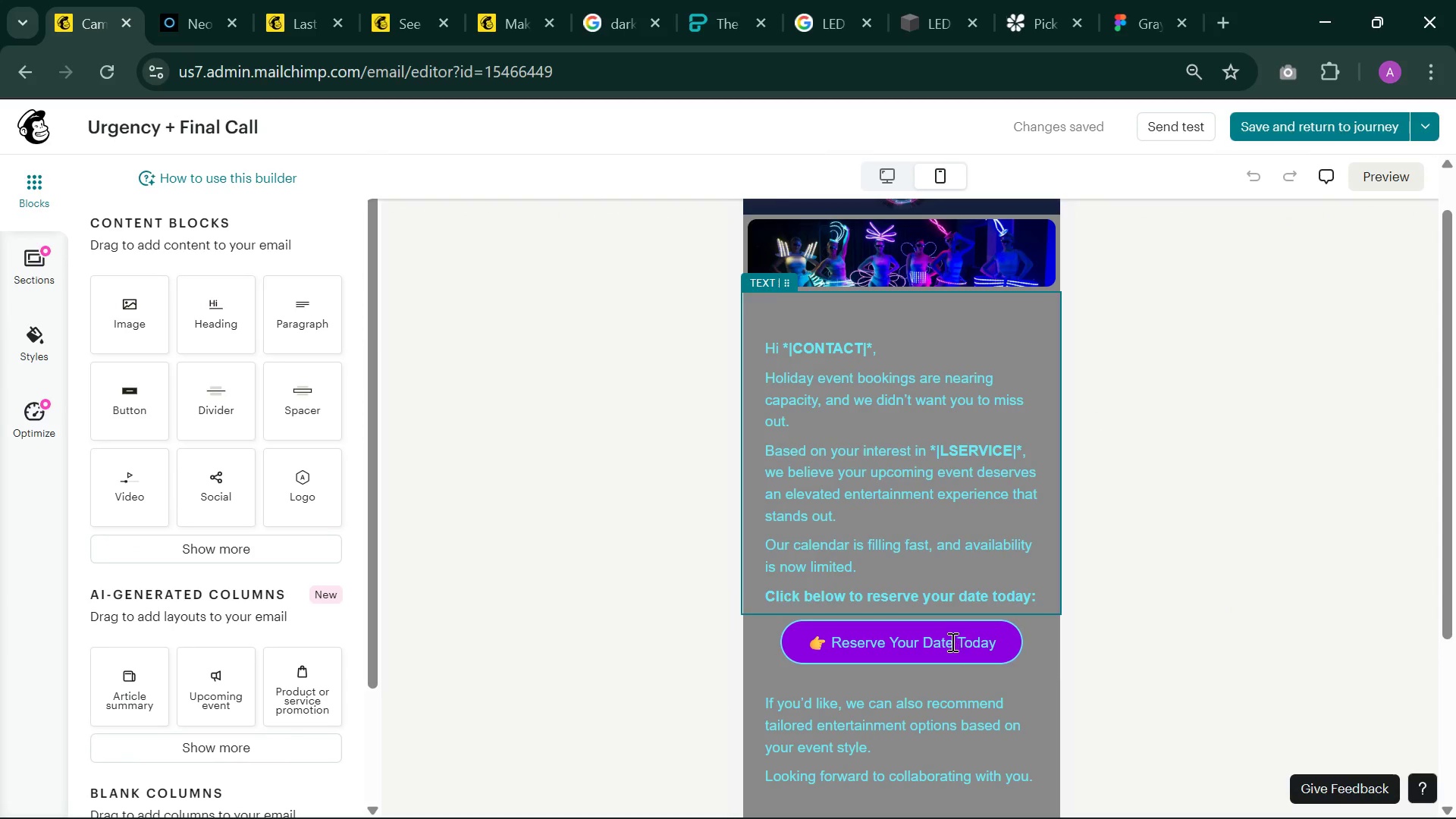 
left_click([951, 641])
 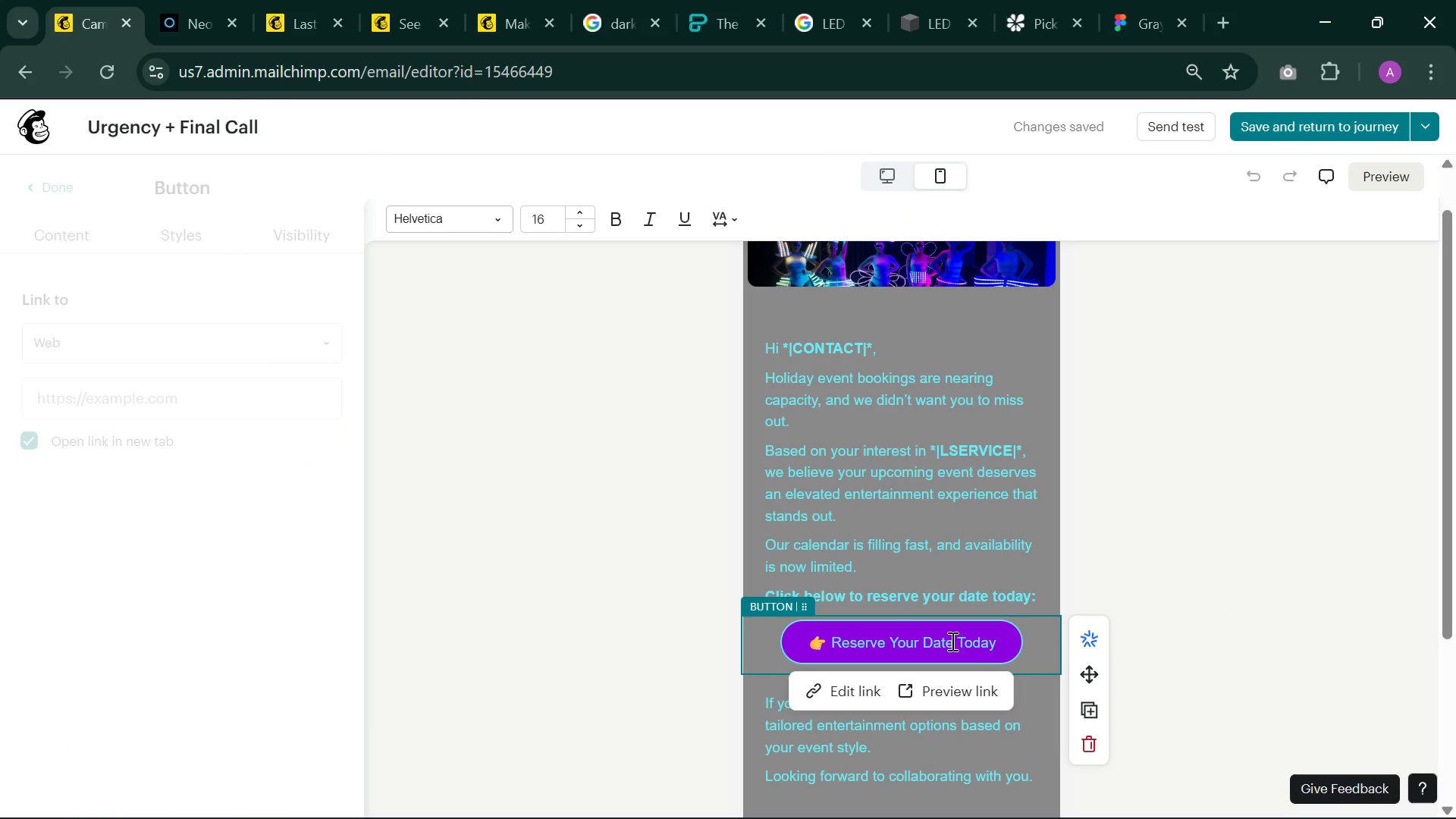 
key(Backspace)
 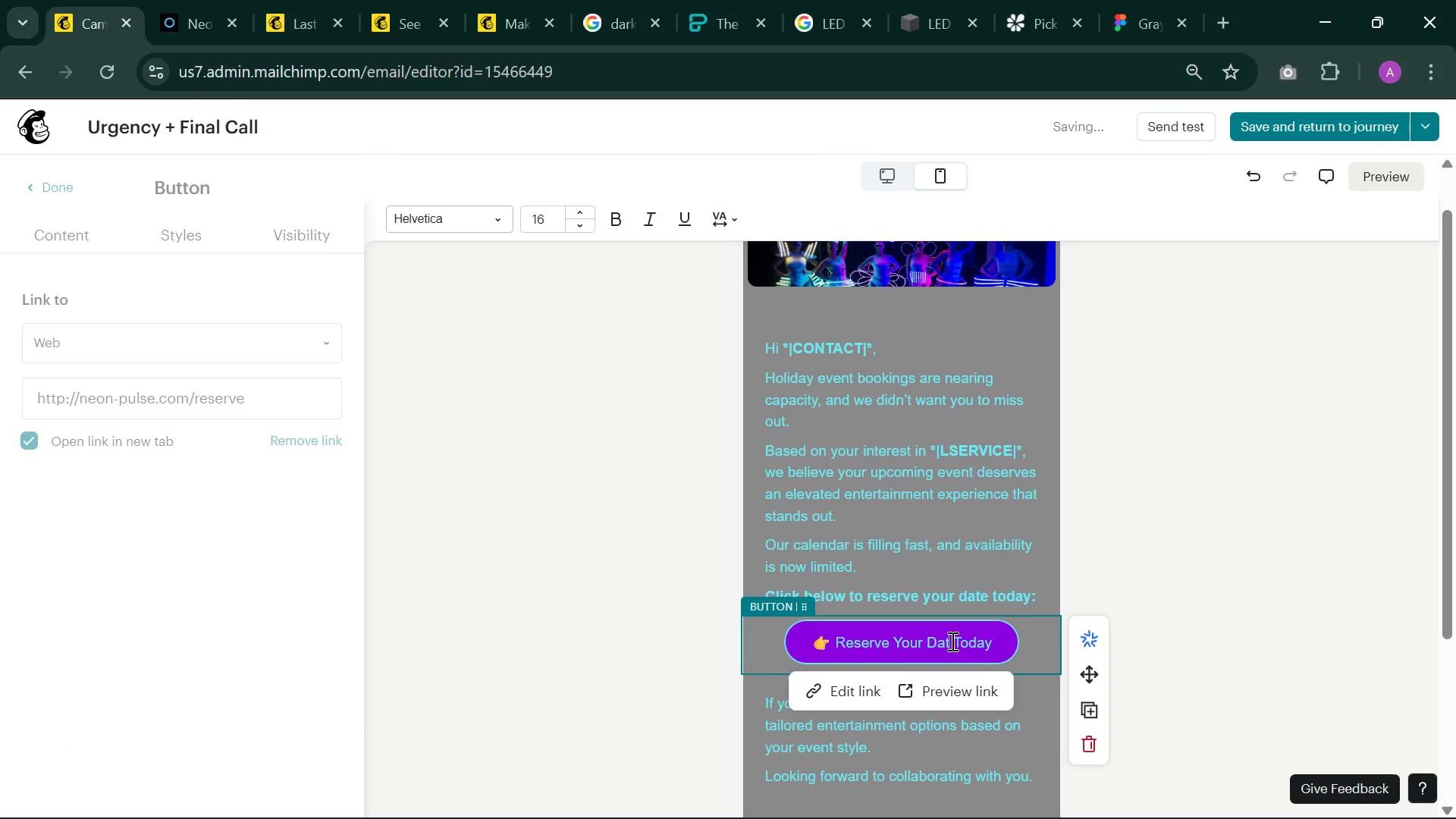 
key(Backspace)
 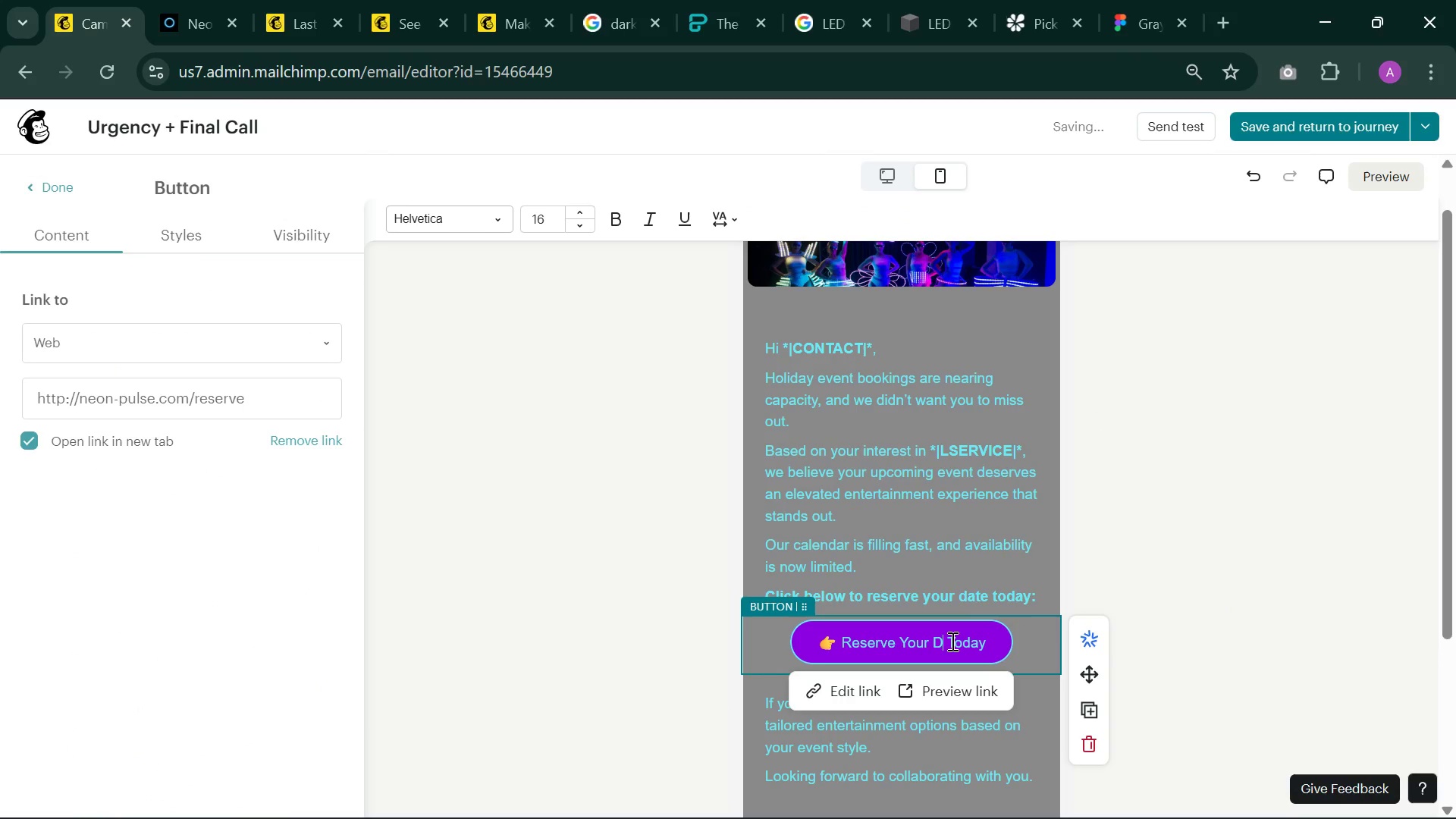 
key(Backspace)
 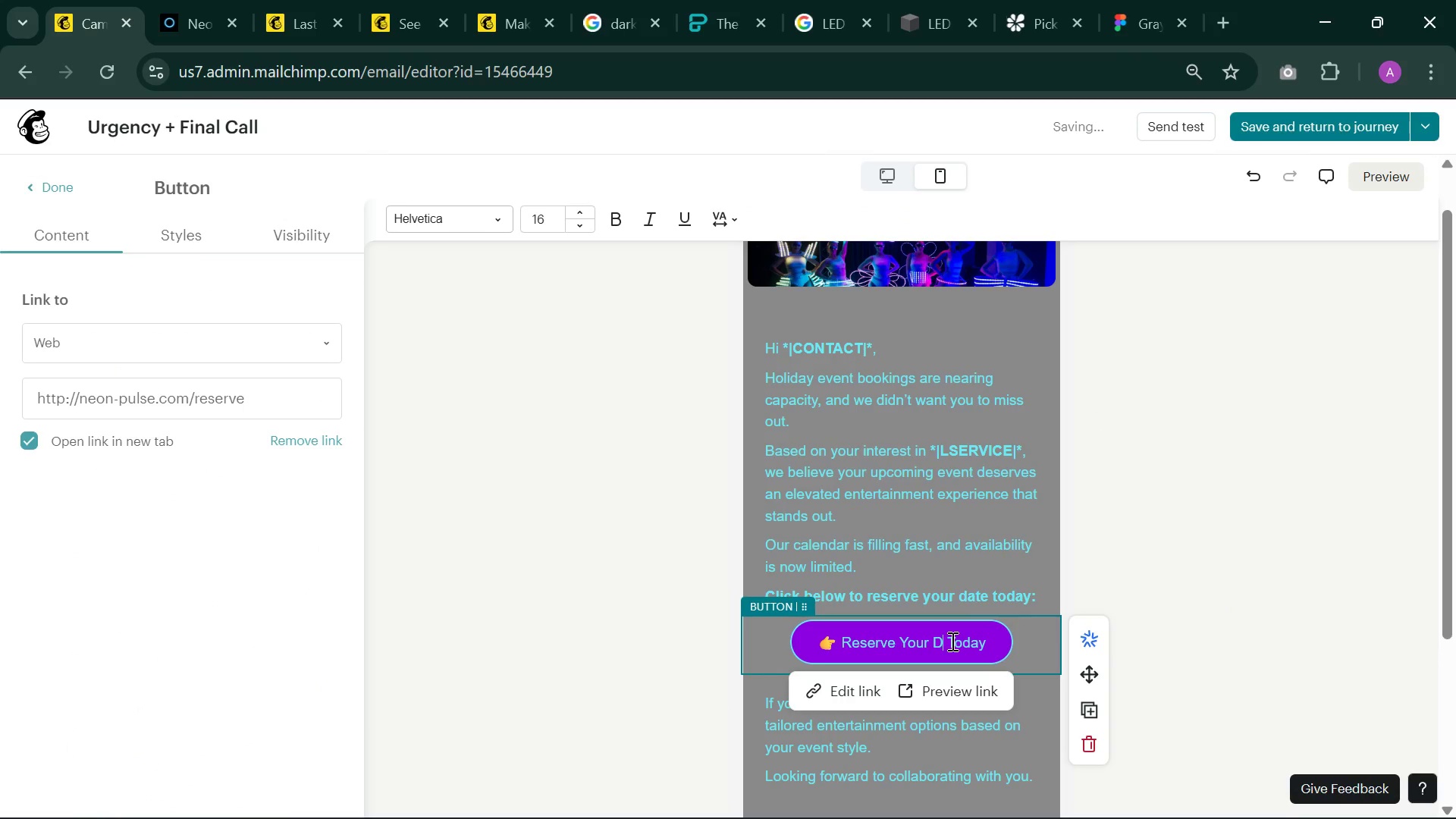 
key(Backspace)
 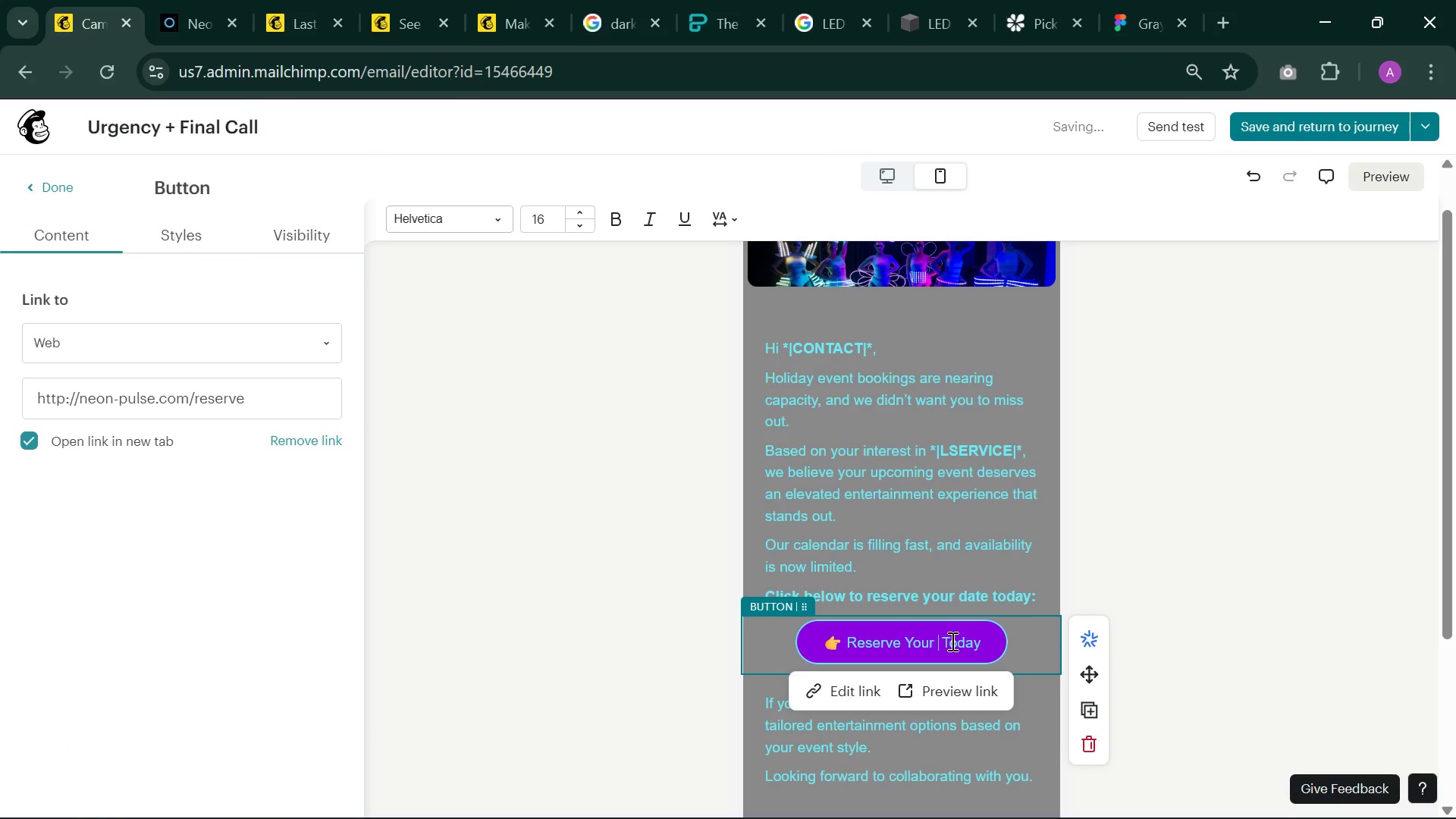 
key(Backspace)
 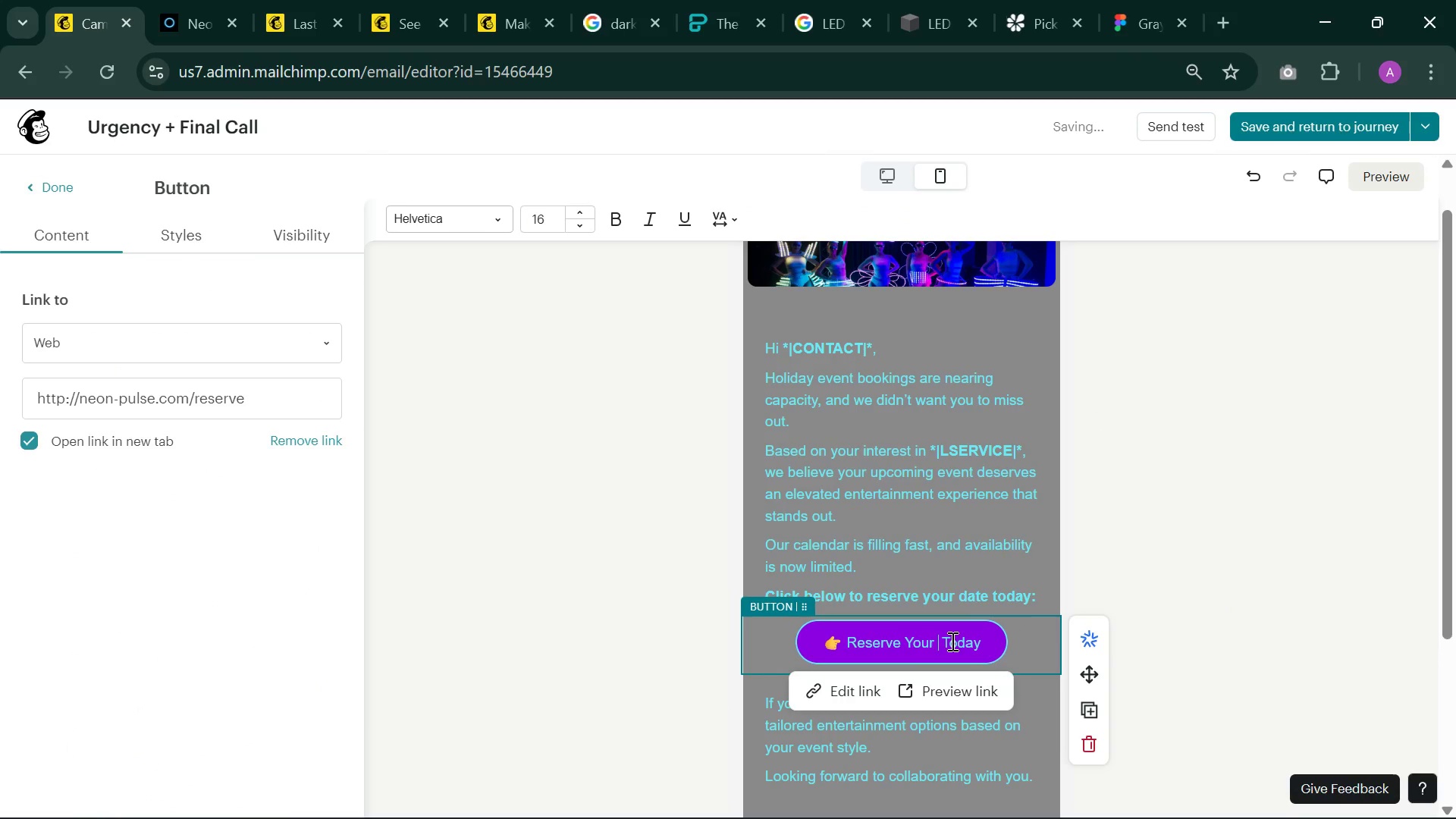 
key(Backspace)
 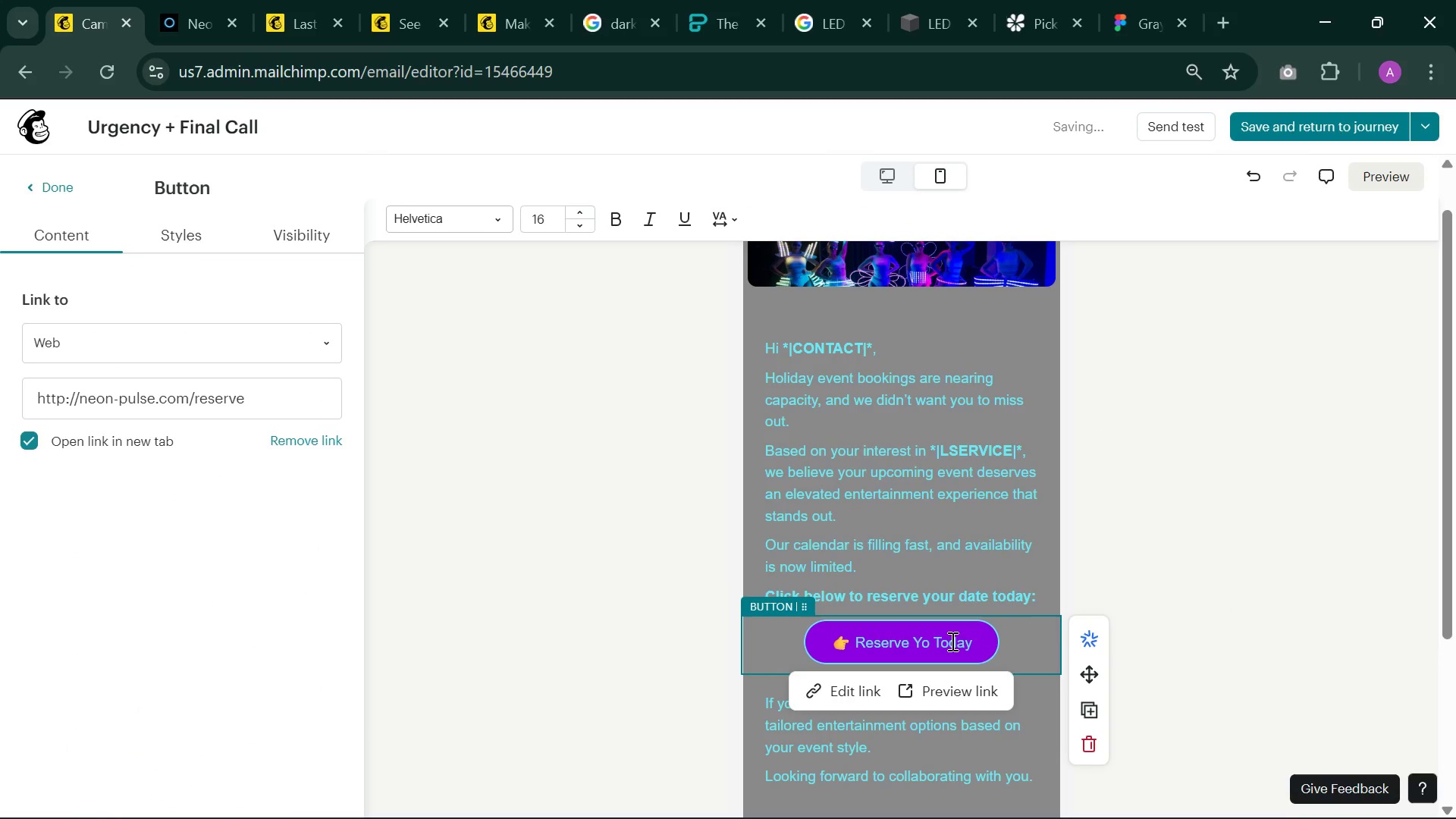 
key(Backspace)
 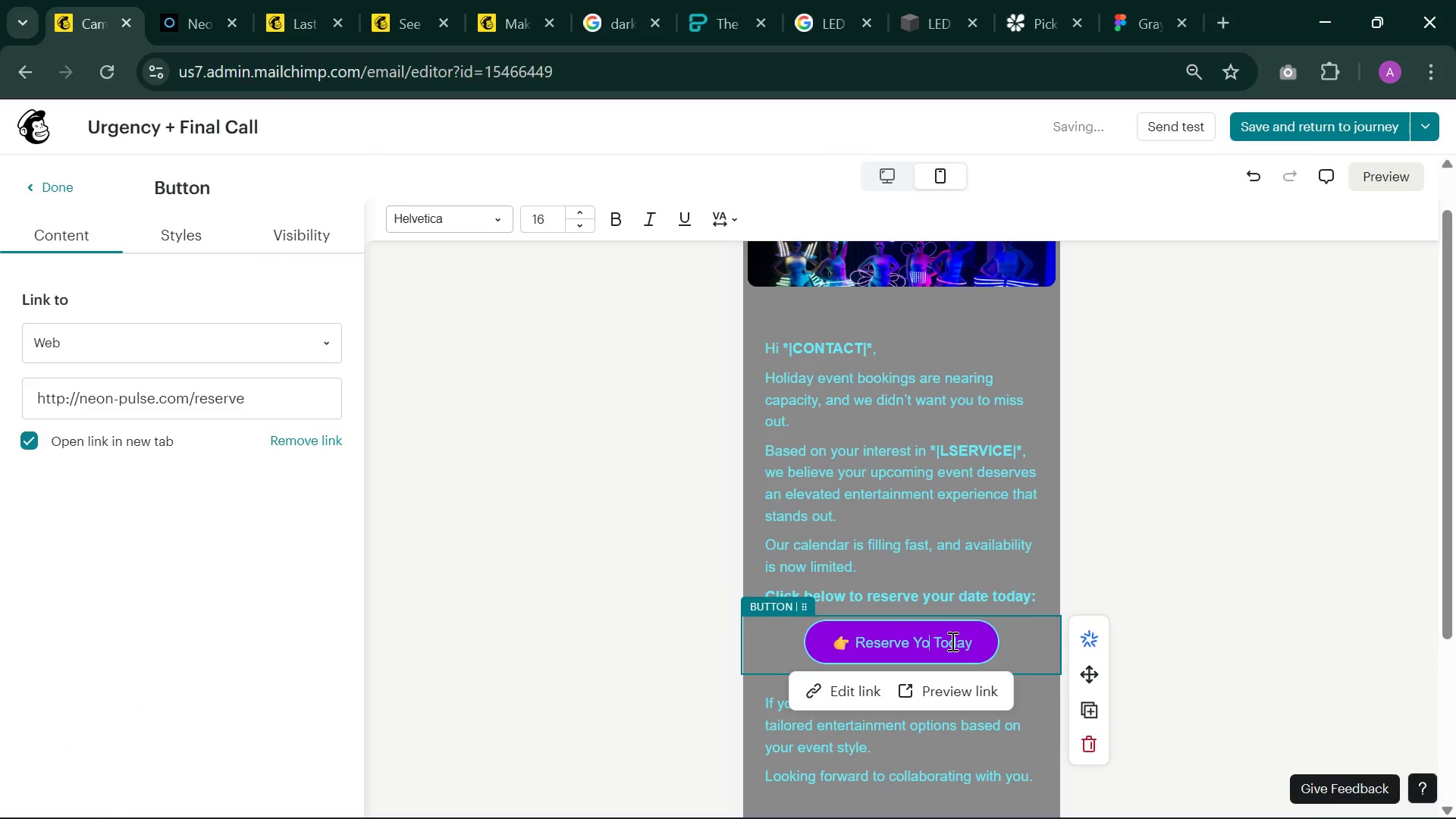 
key(Backspace)
 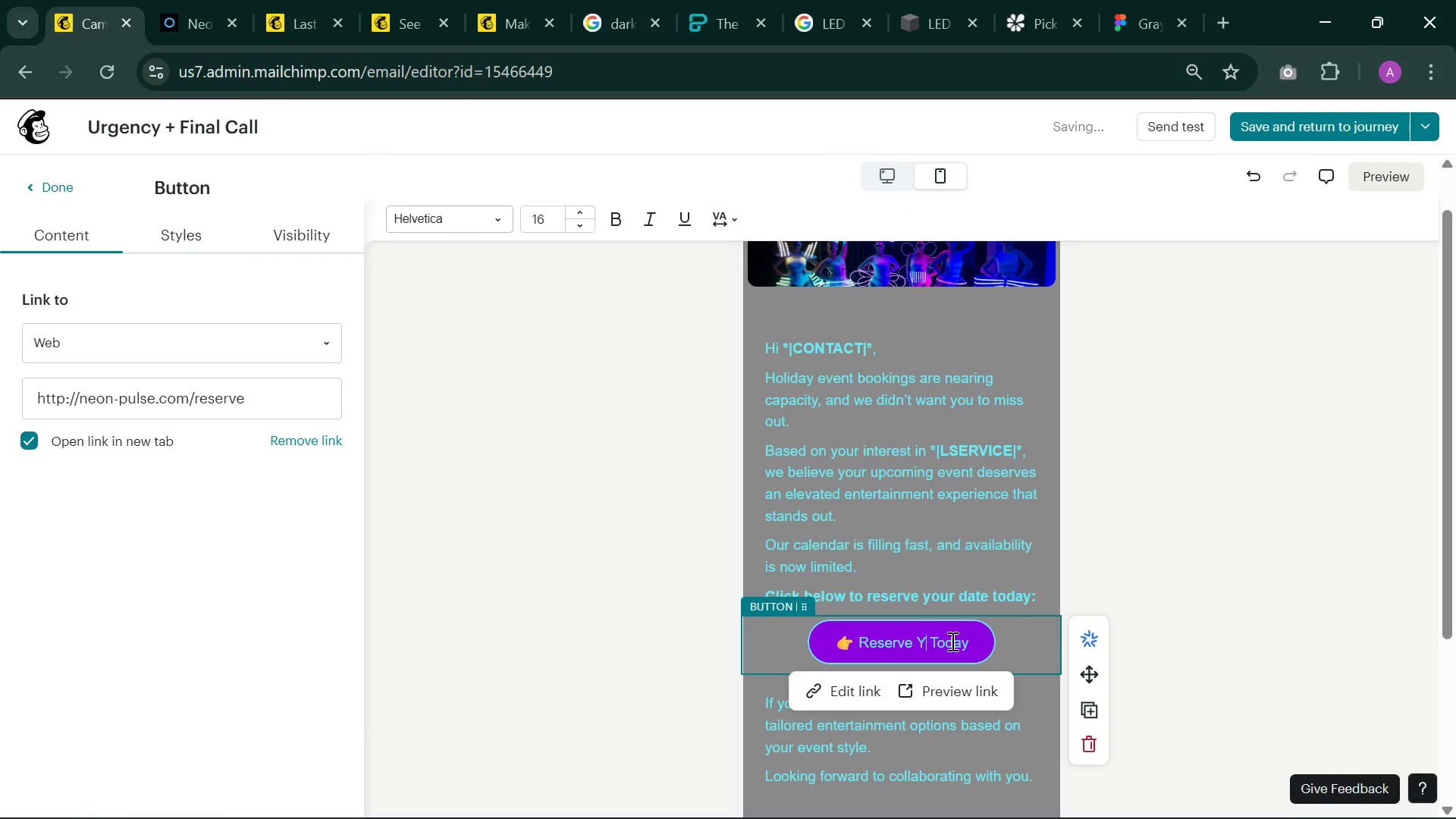 
key(Backspace)
 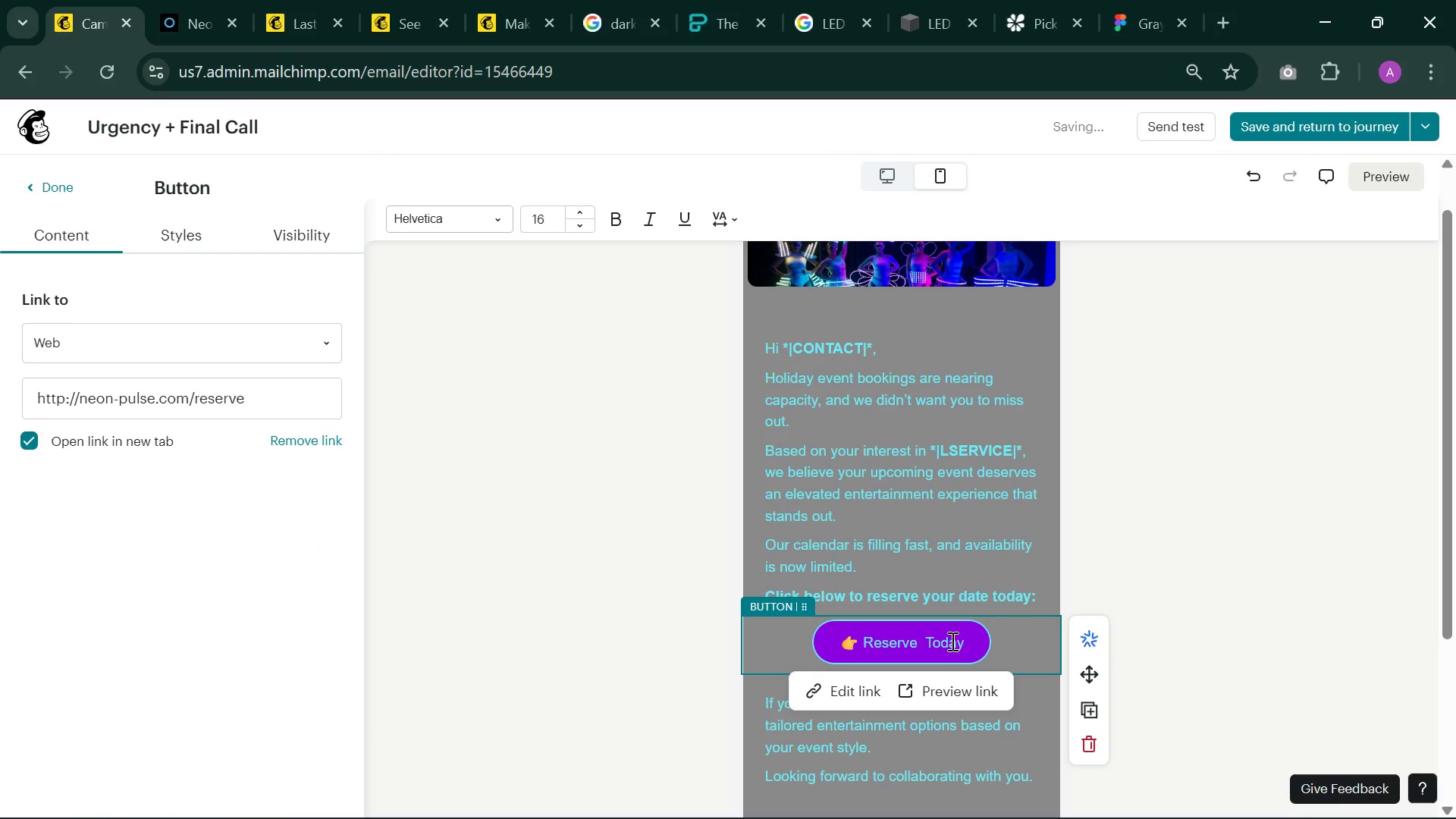 
key(Backspace)
 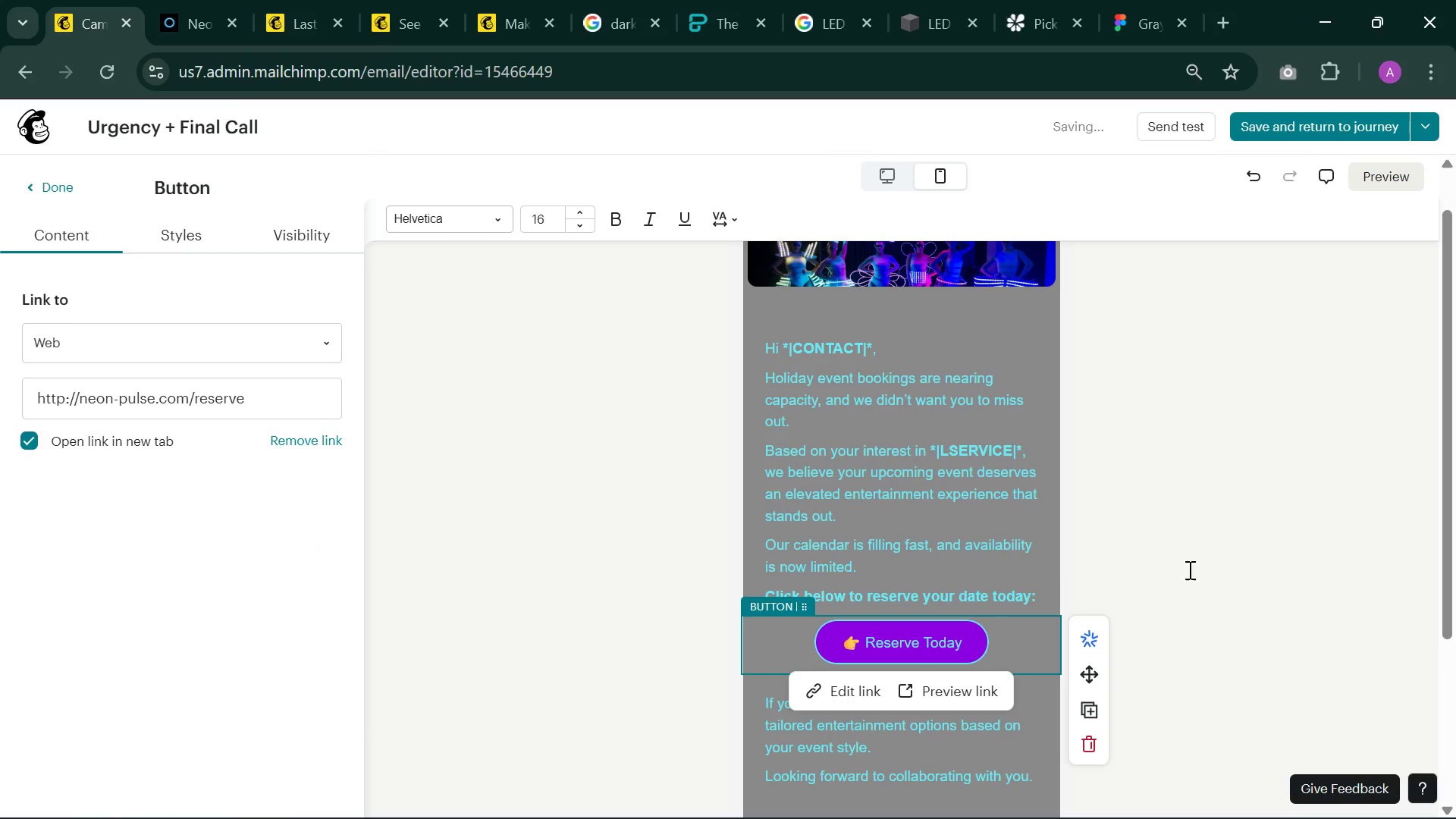 
left_click([1189, 570])
 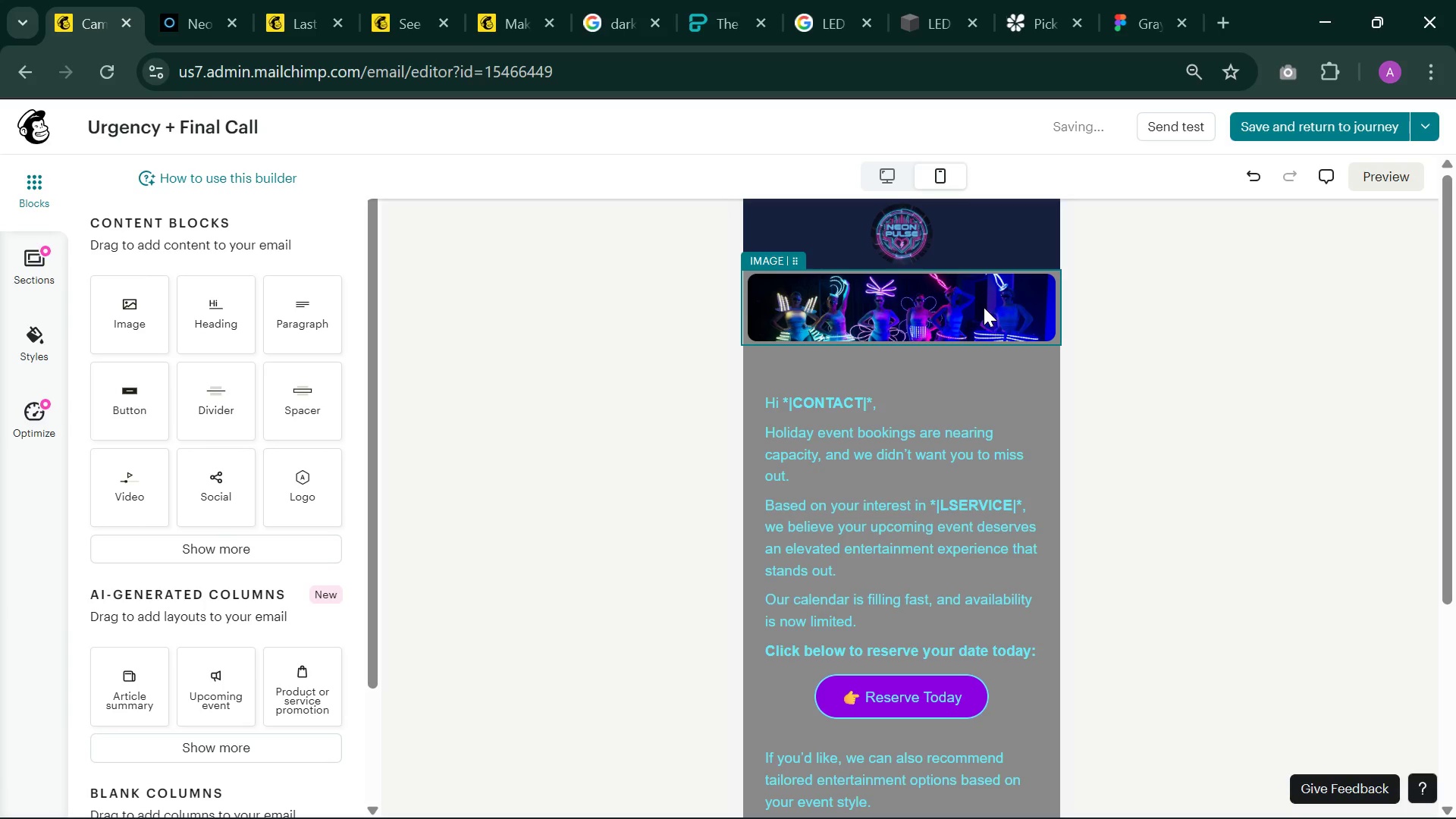 
left_click([893, 181])
 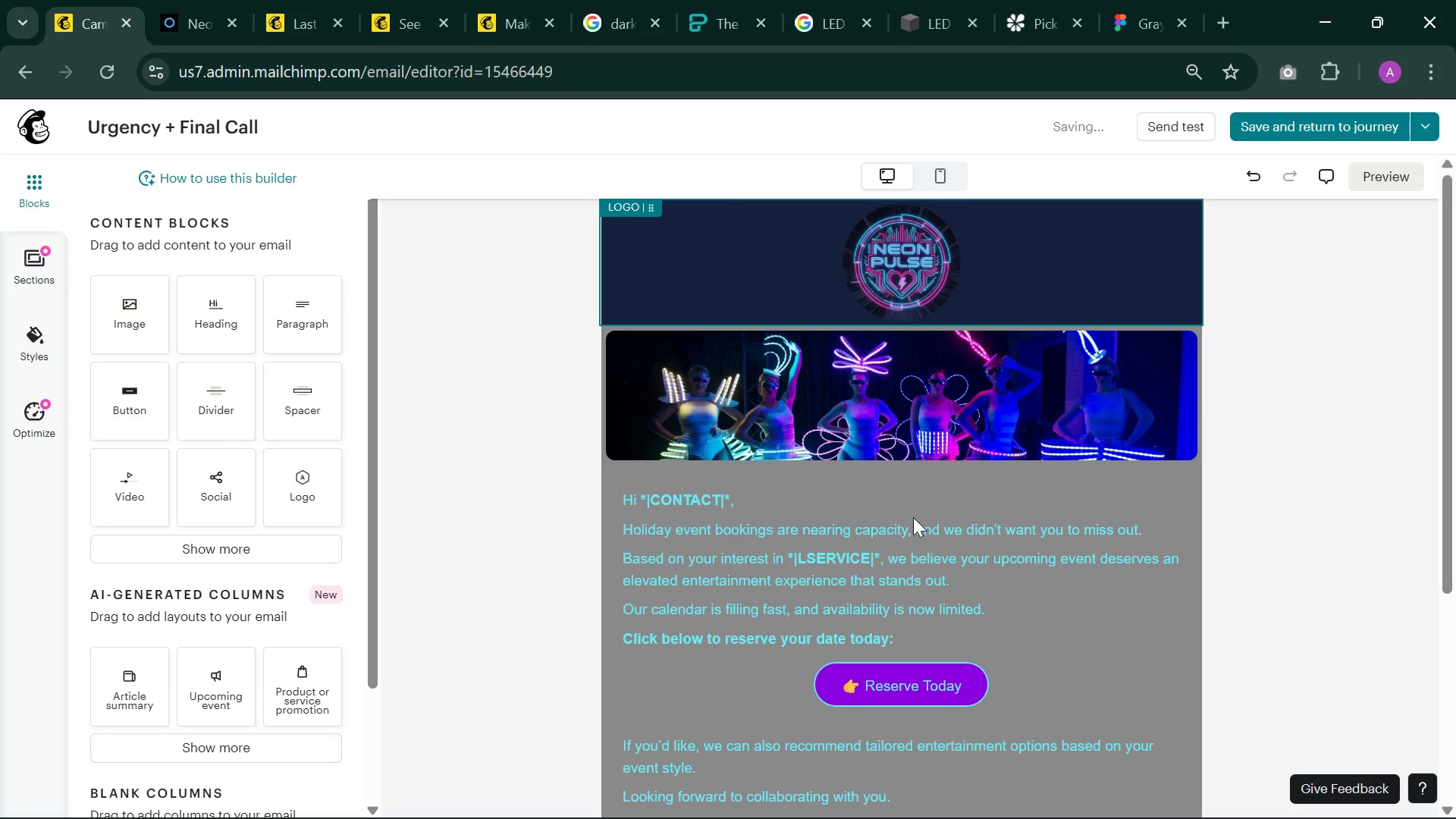 
mouse_move([946, 485])
 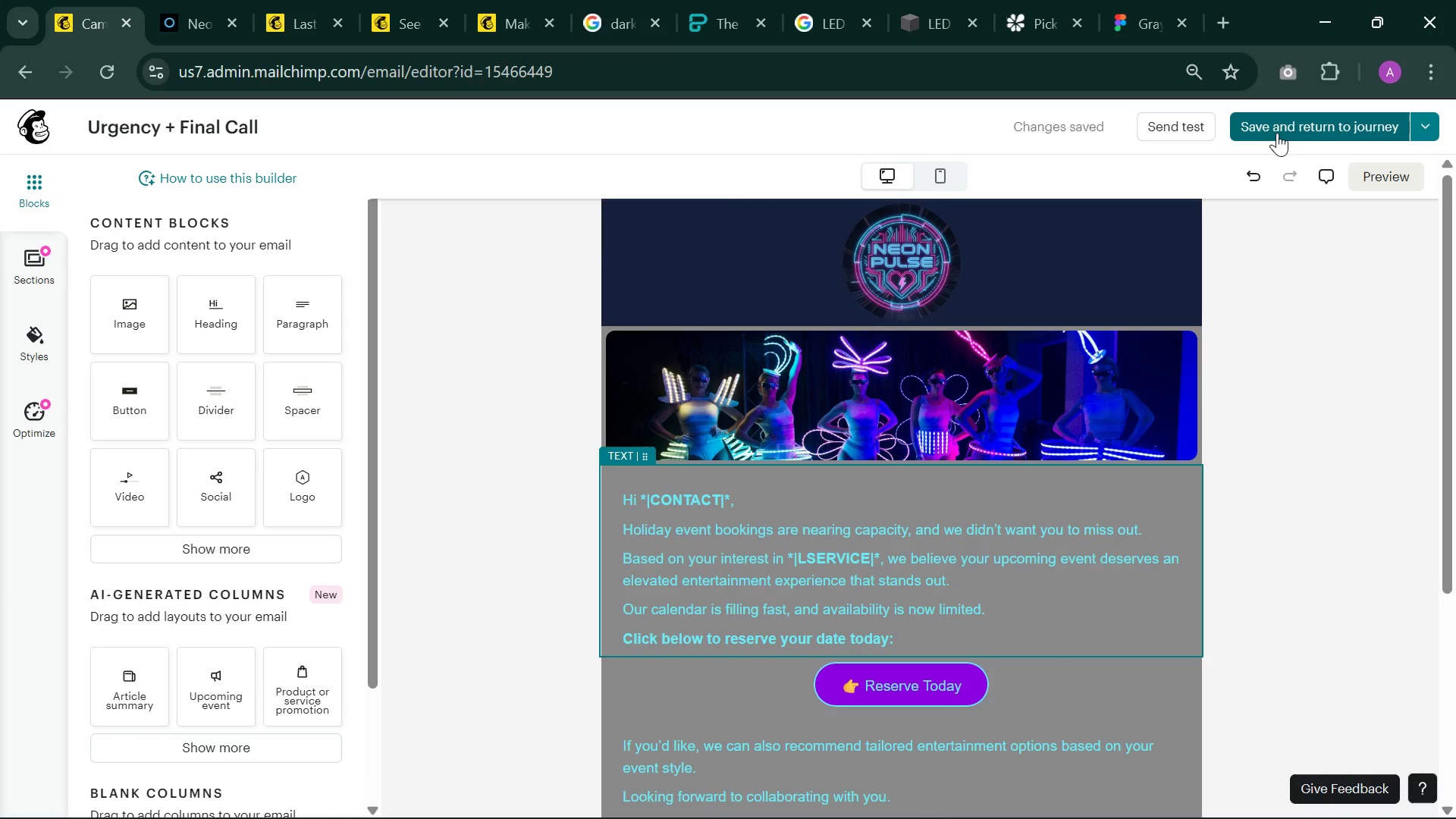 
left_click([1277, 133])
 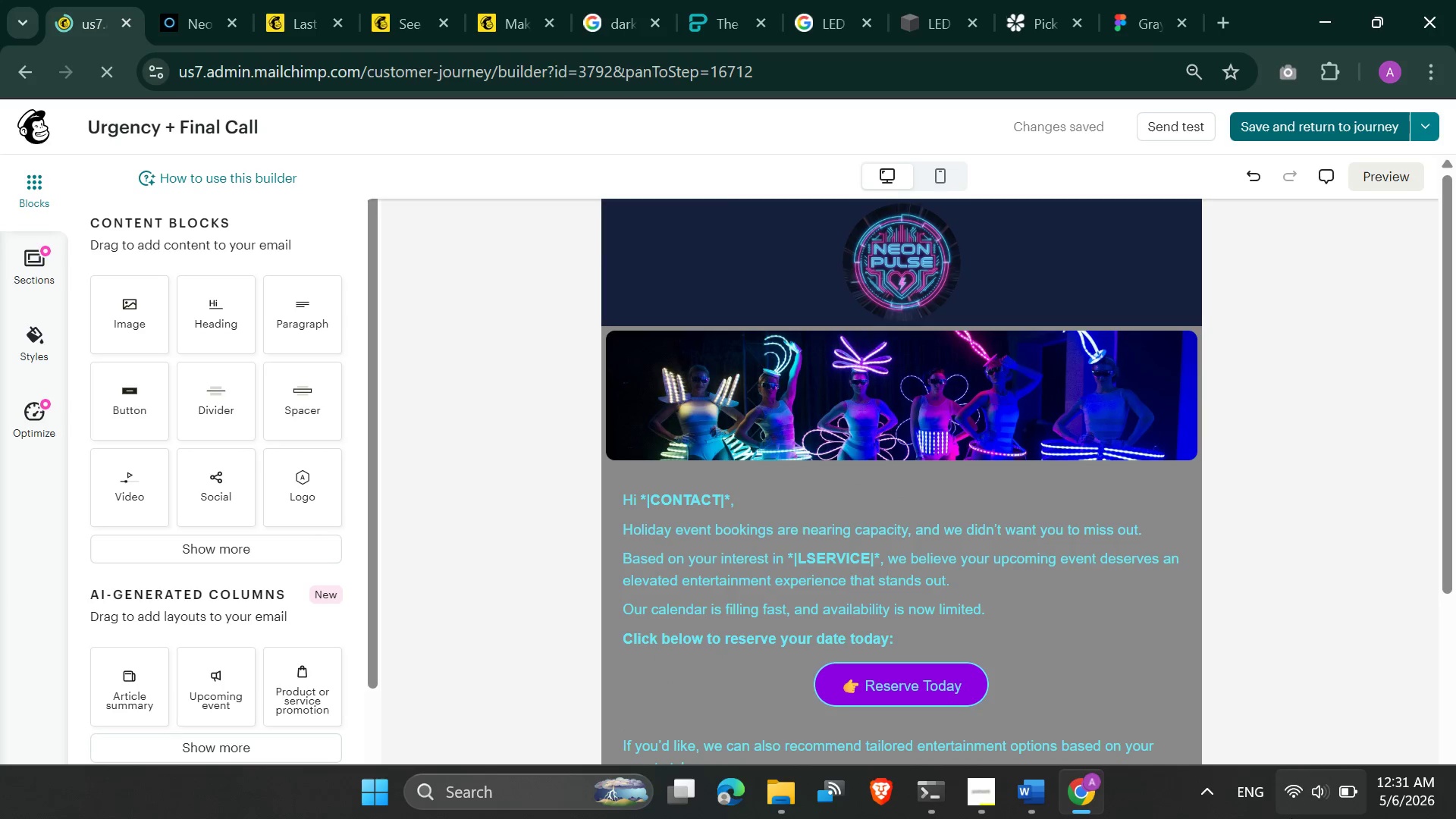 
left_click([1291, 783])
 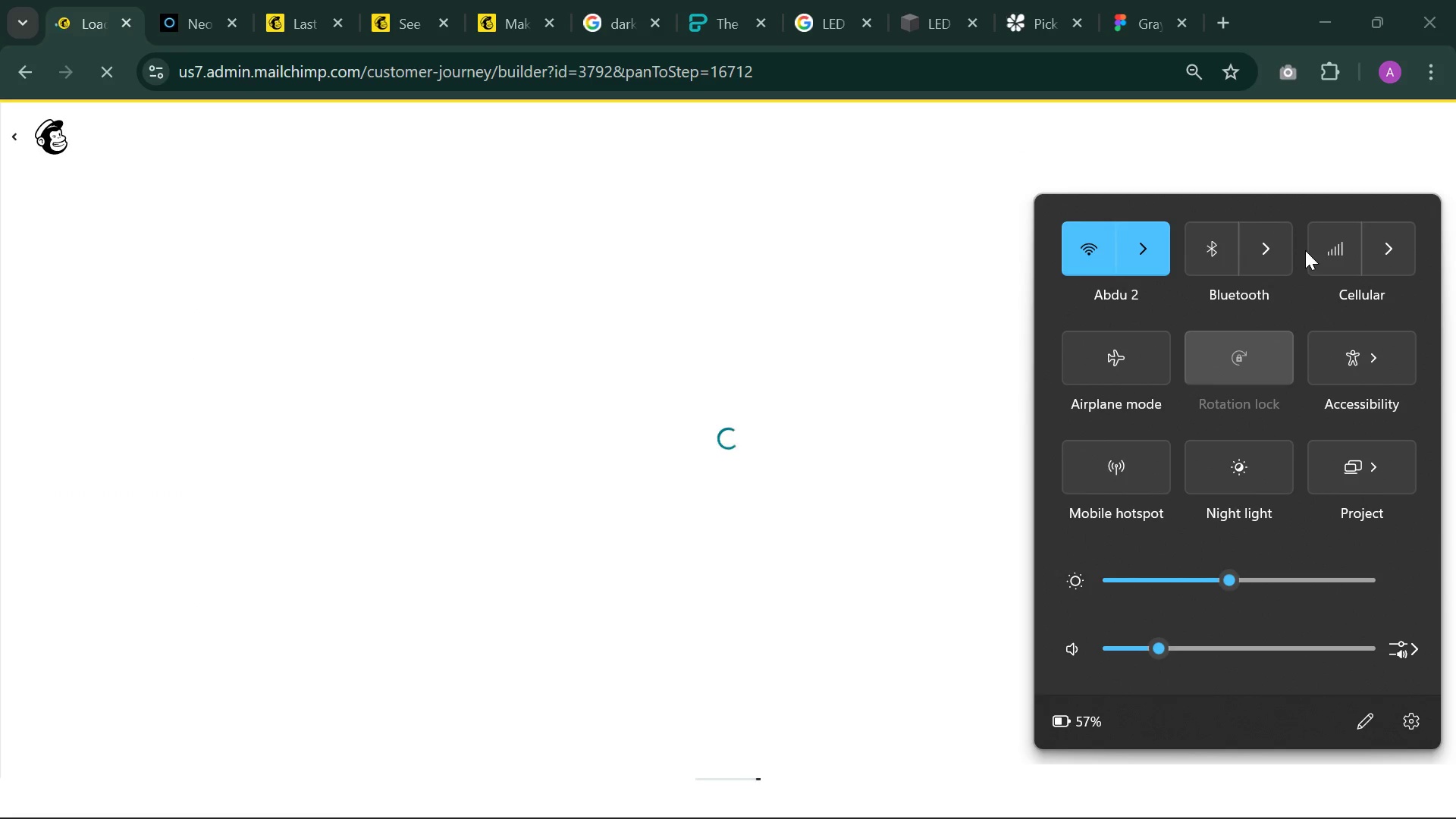 
left_click([1328, 249])
 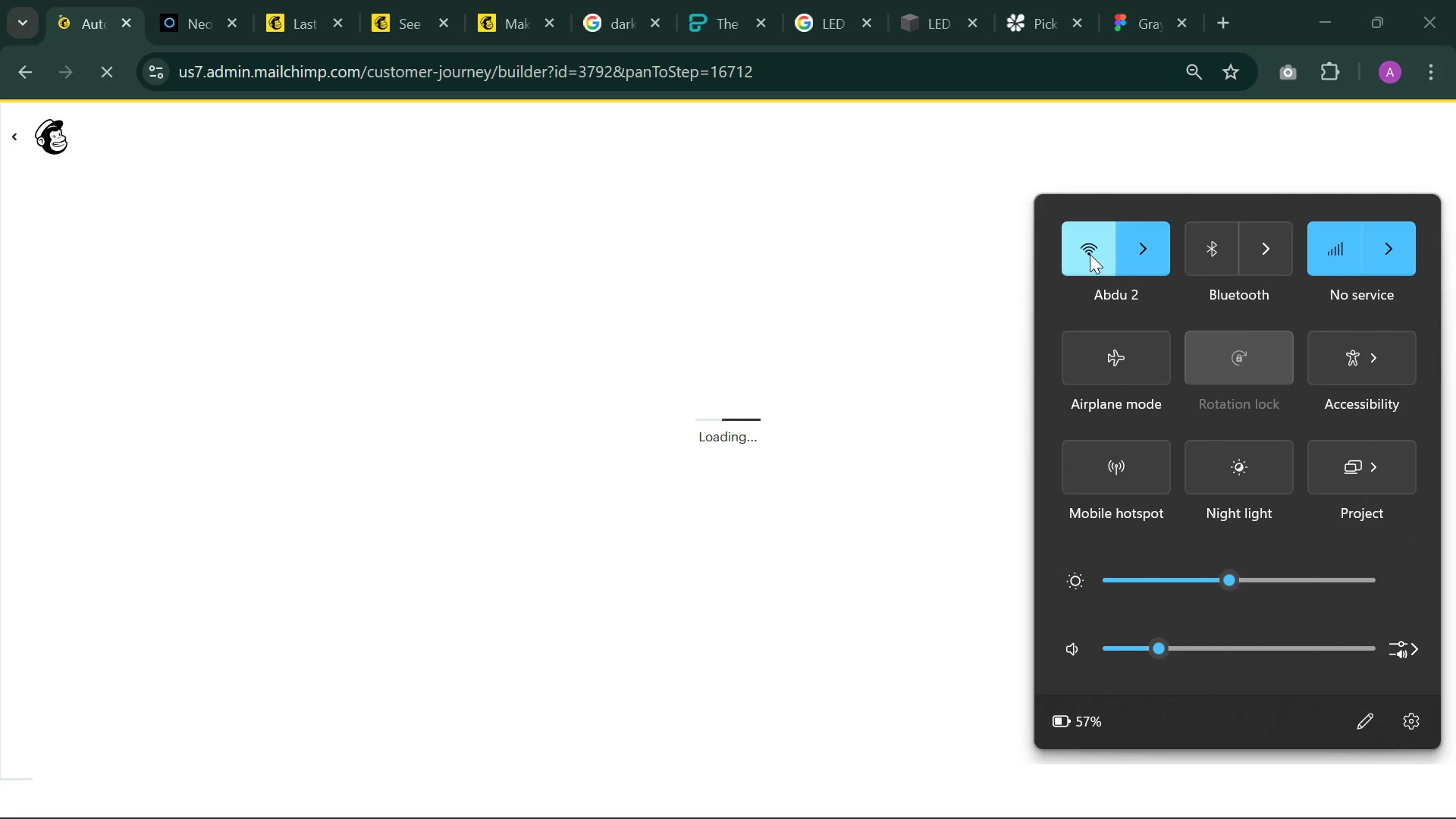 
left_click([1090, 254])
 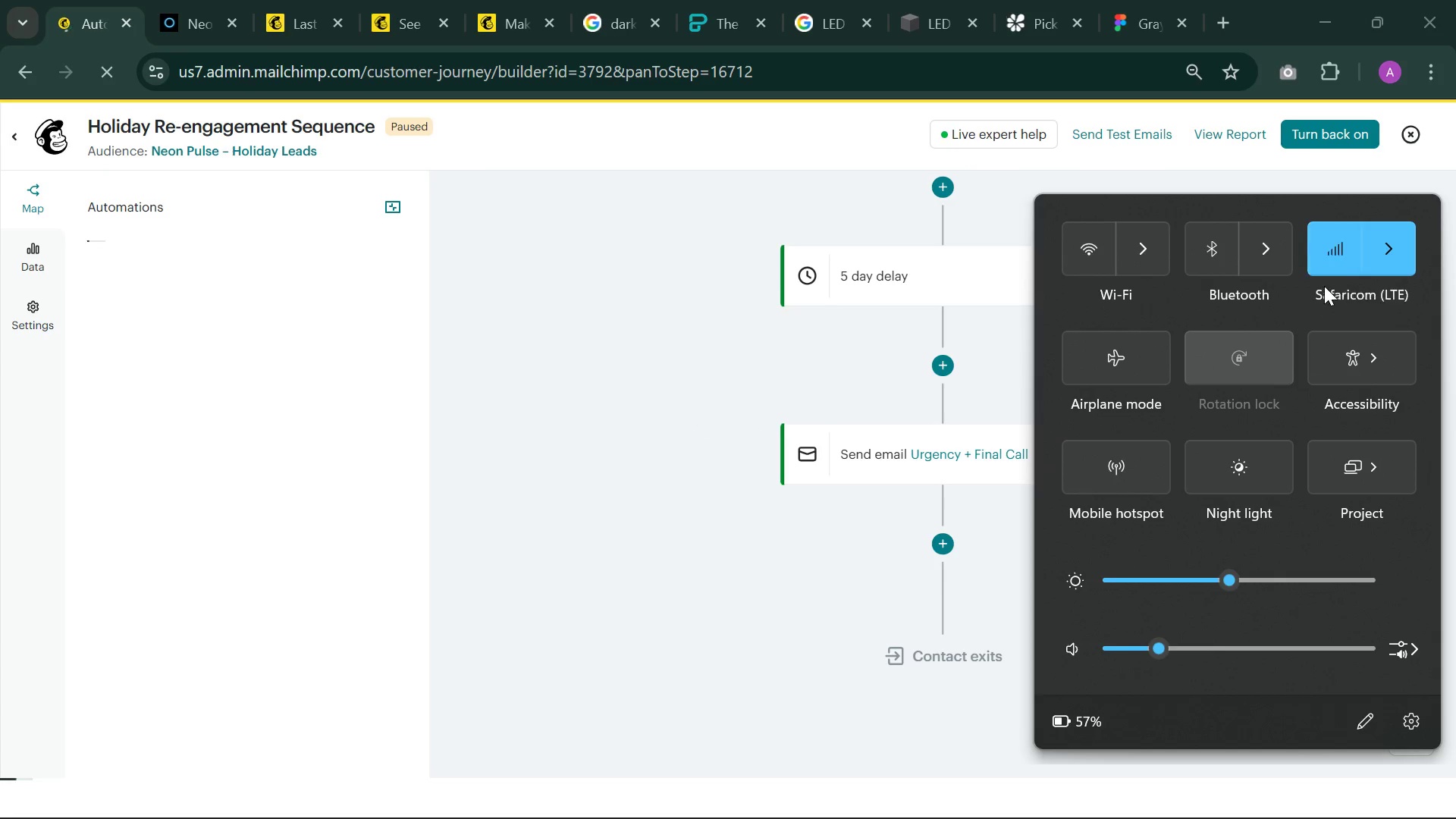 
wait(6.56)
 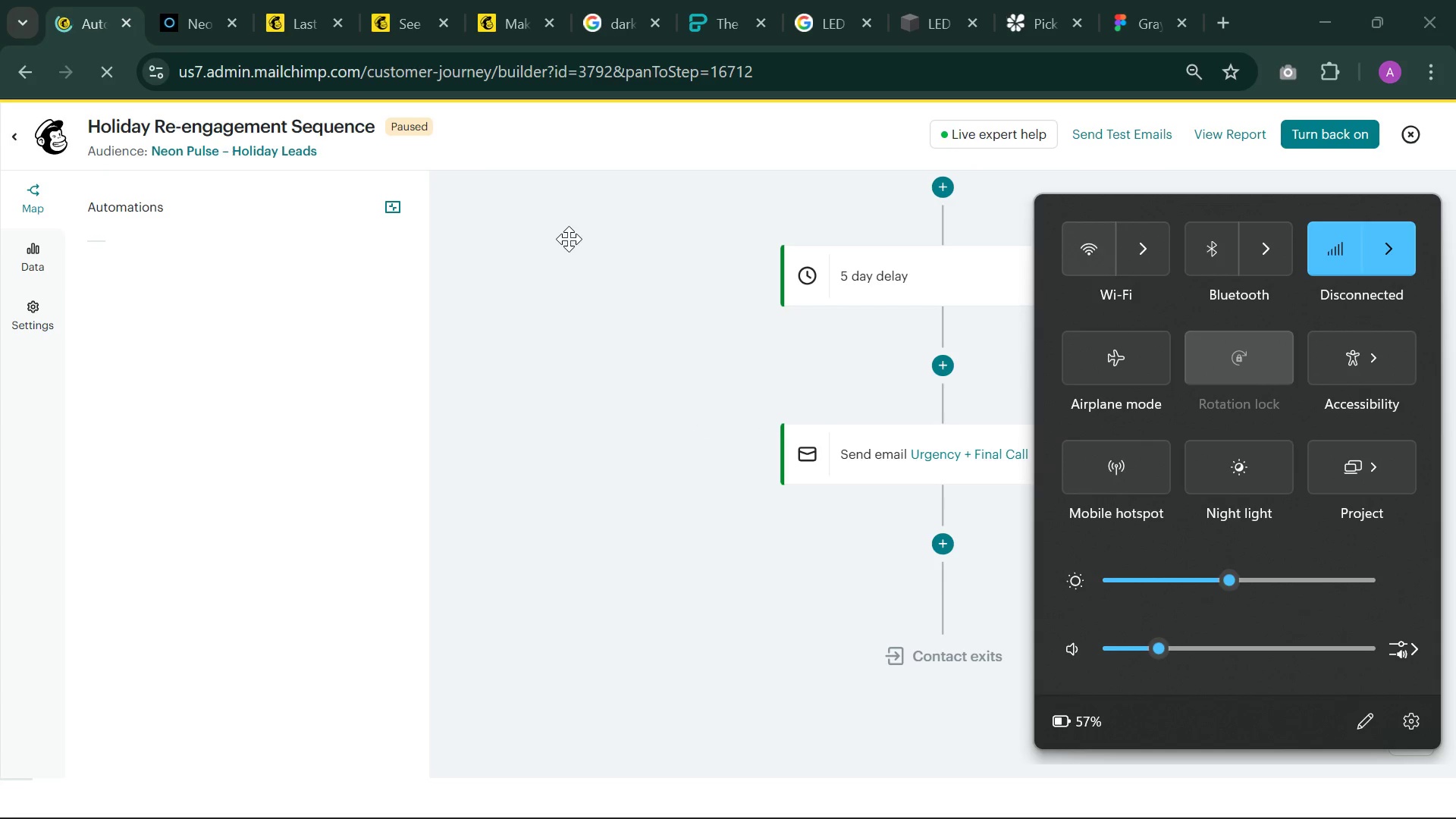 
left_click([544, 206])
 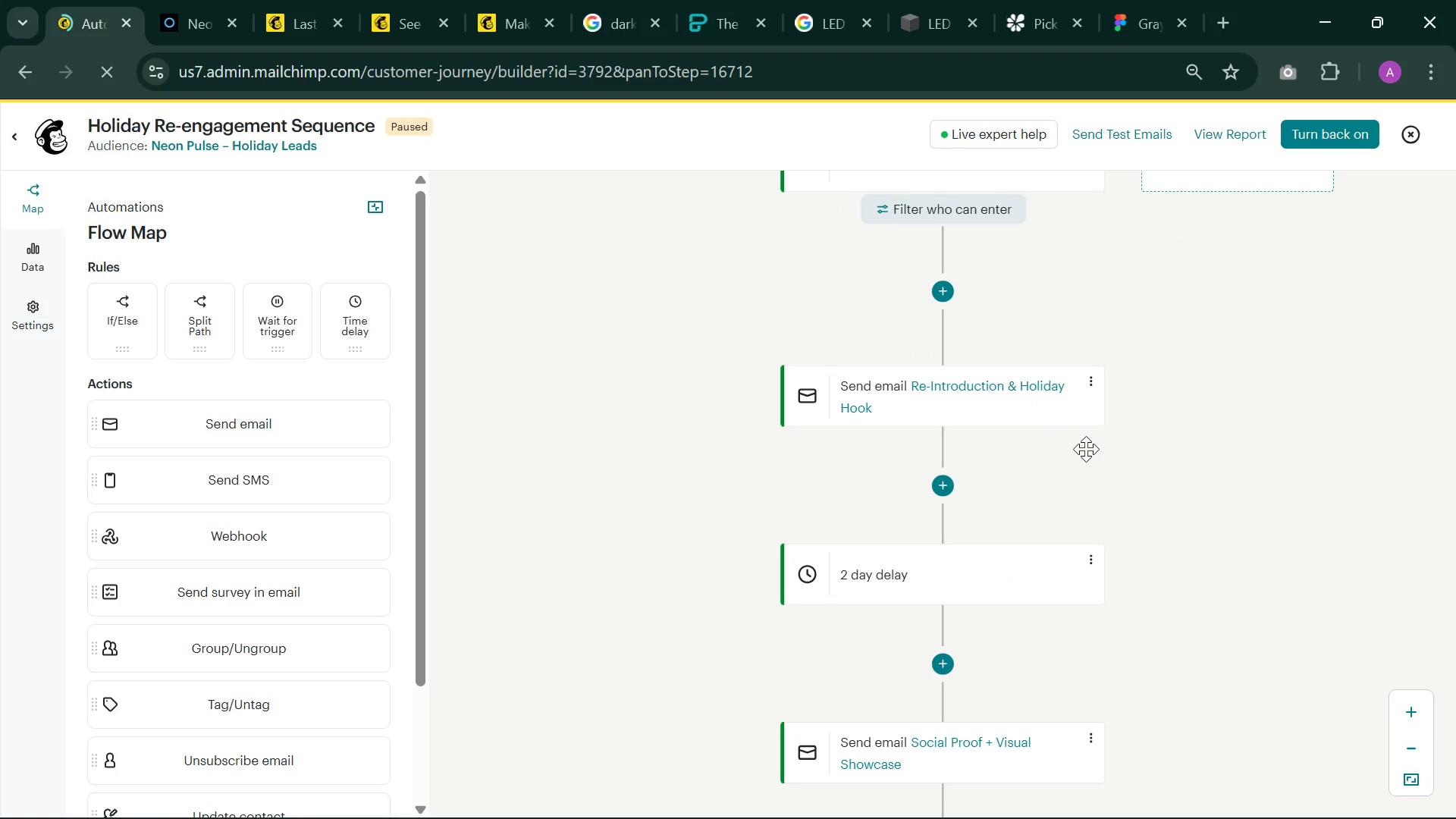 
wait(5.12)
 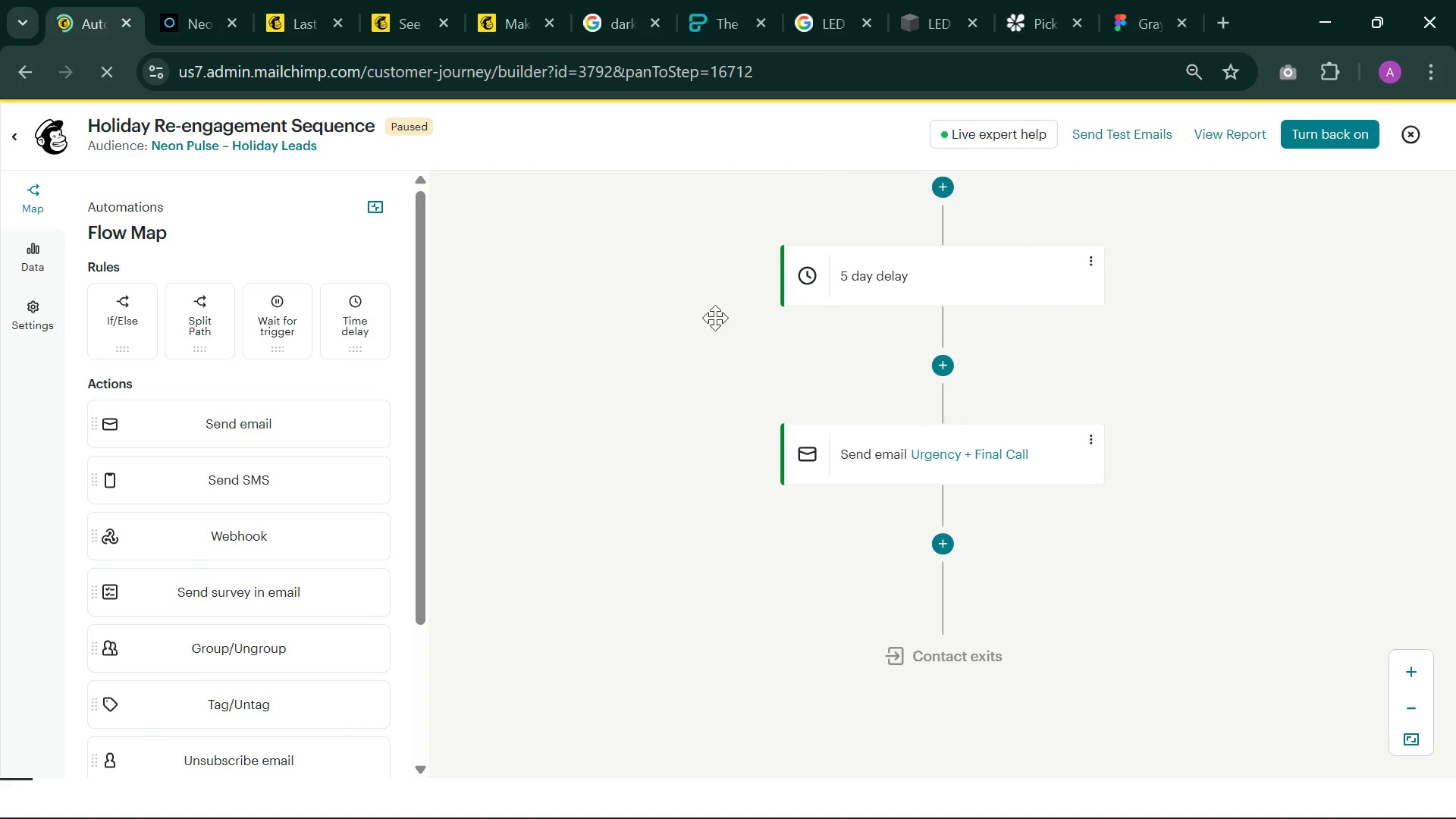 
left_click([1089, 384])
 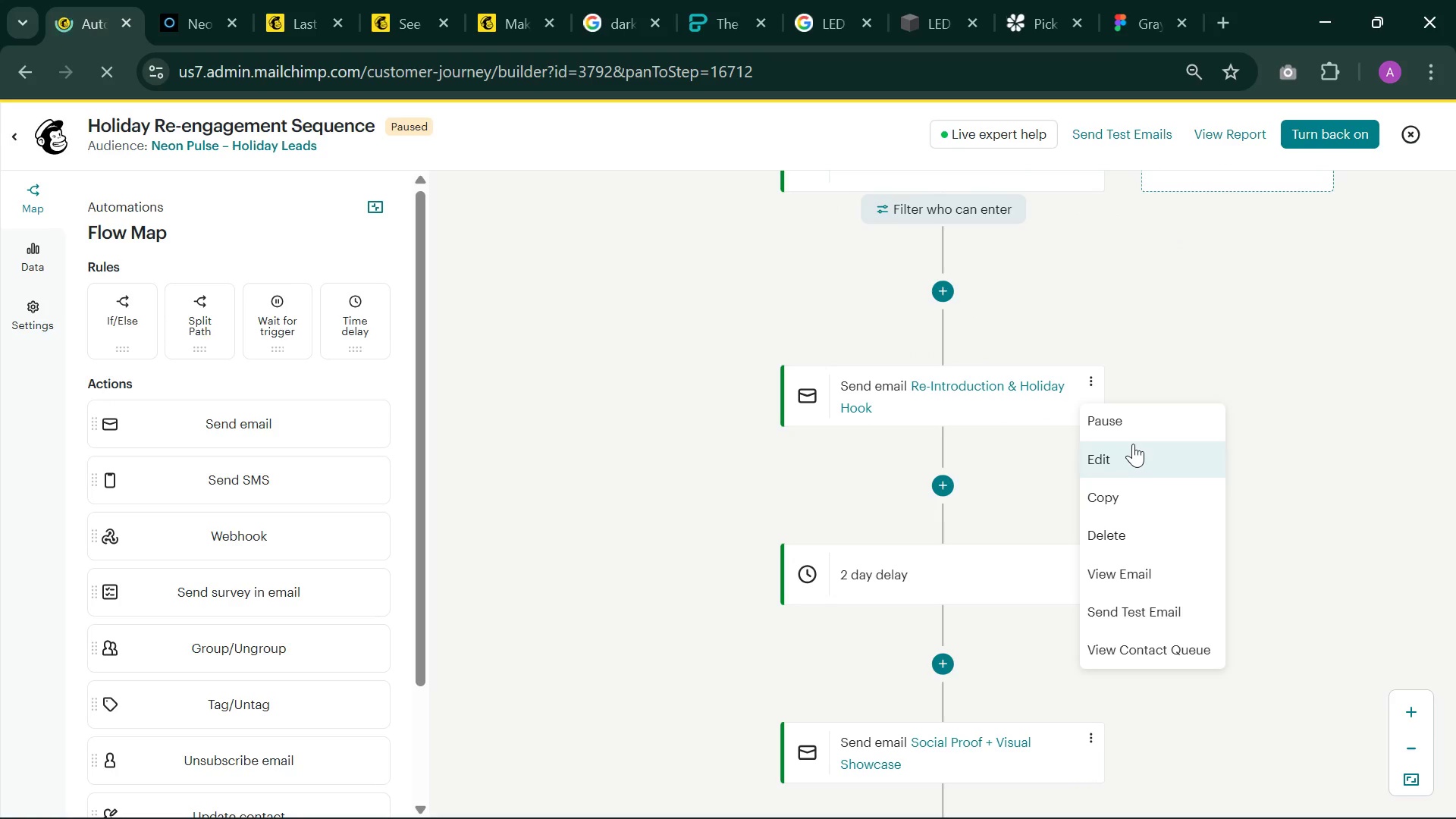 
left_click([1133, 444])
 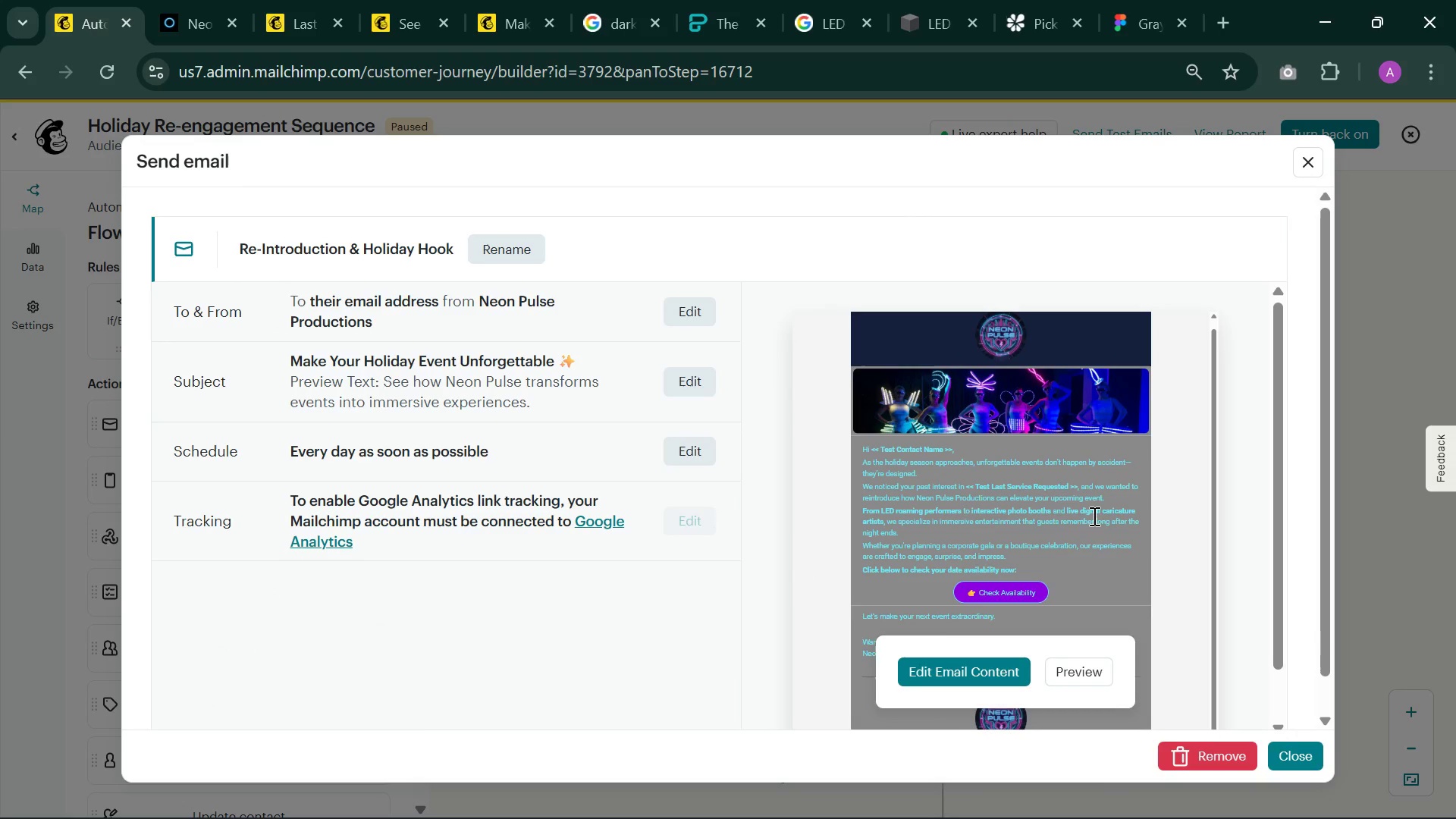 
left_click([981, 674])
 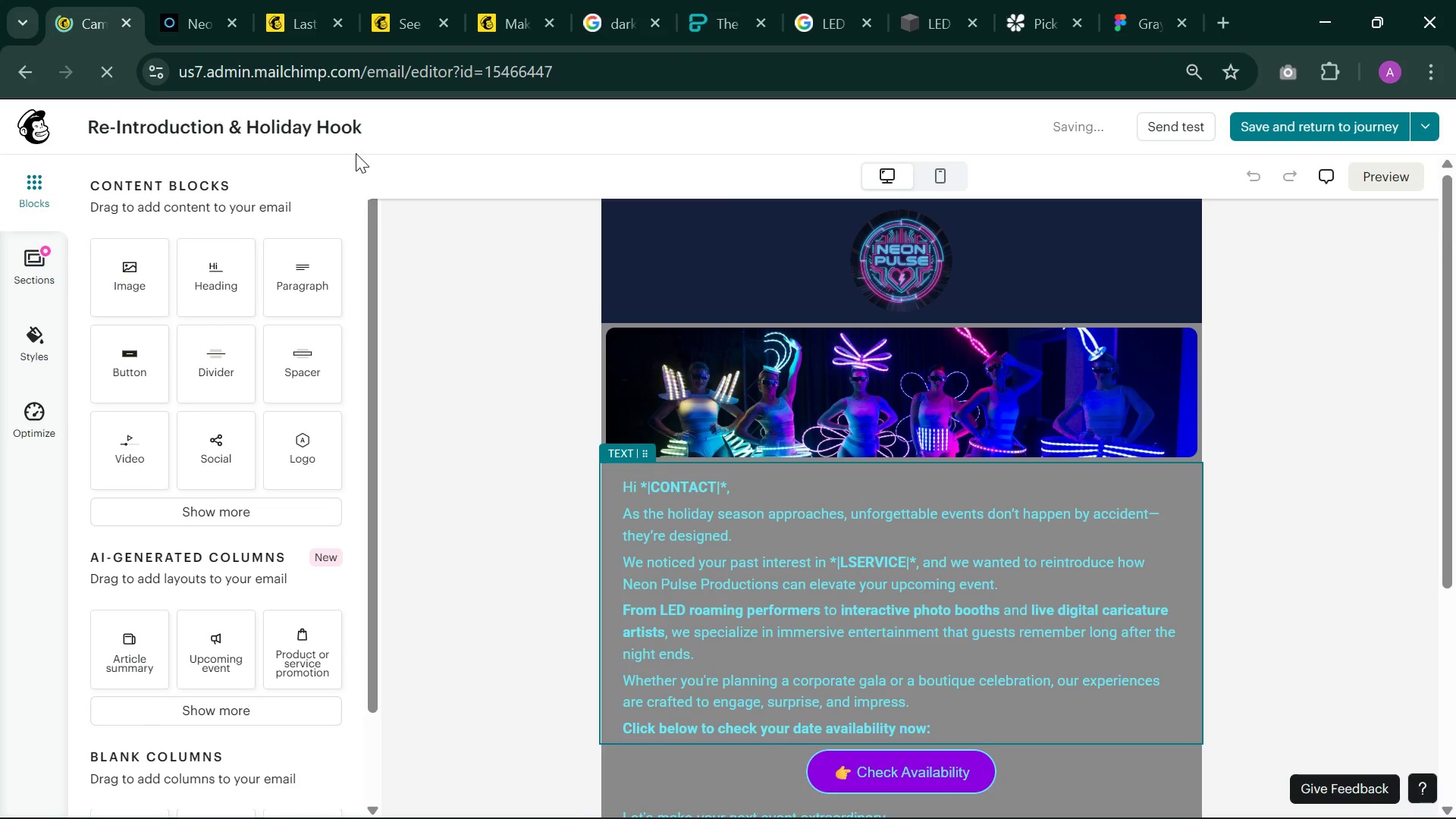 
wait(21.33)
 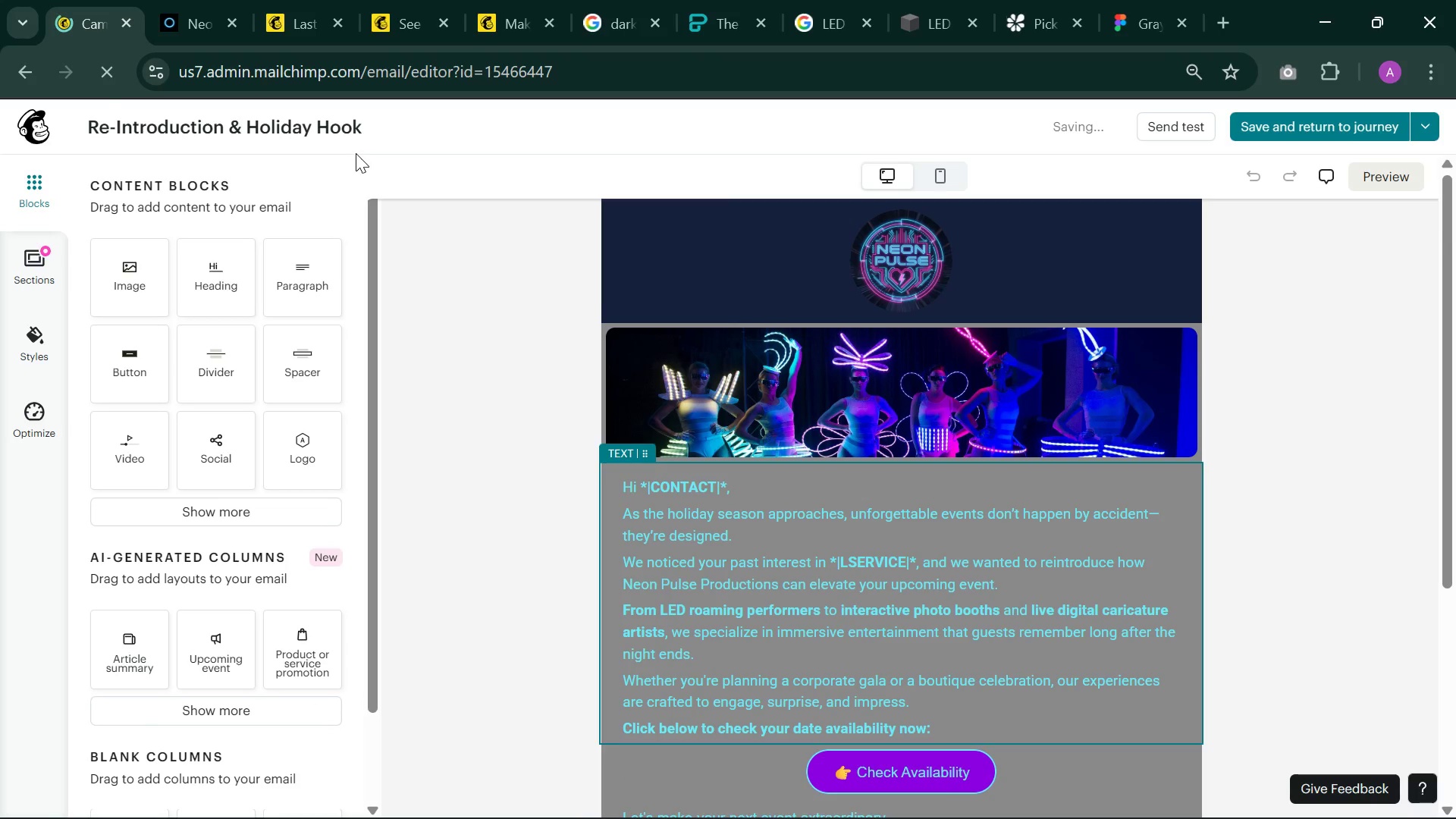 
left_click([27, 76])
 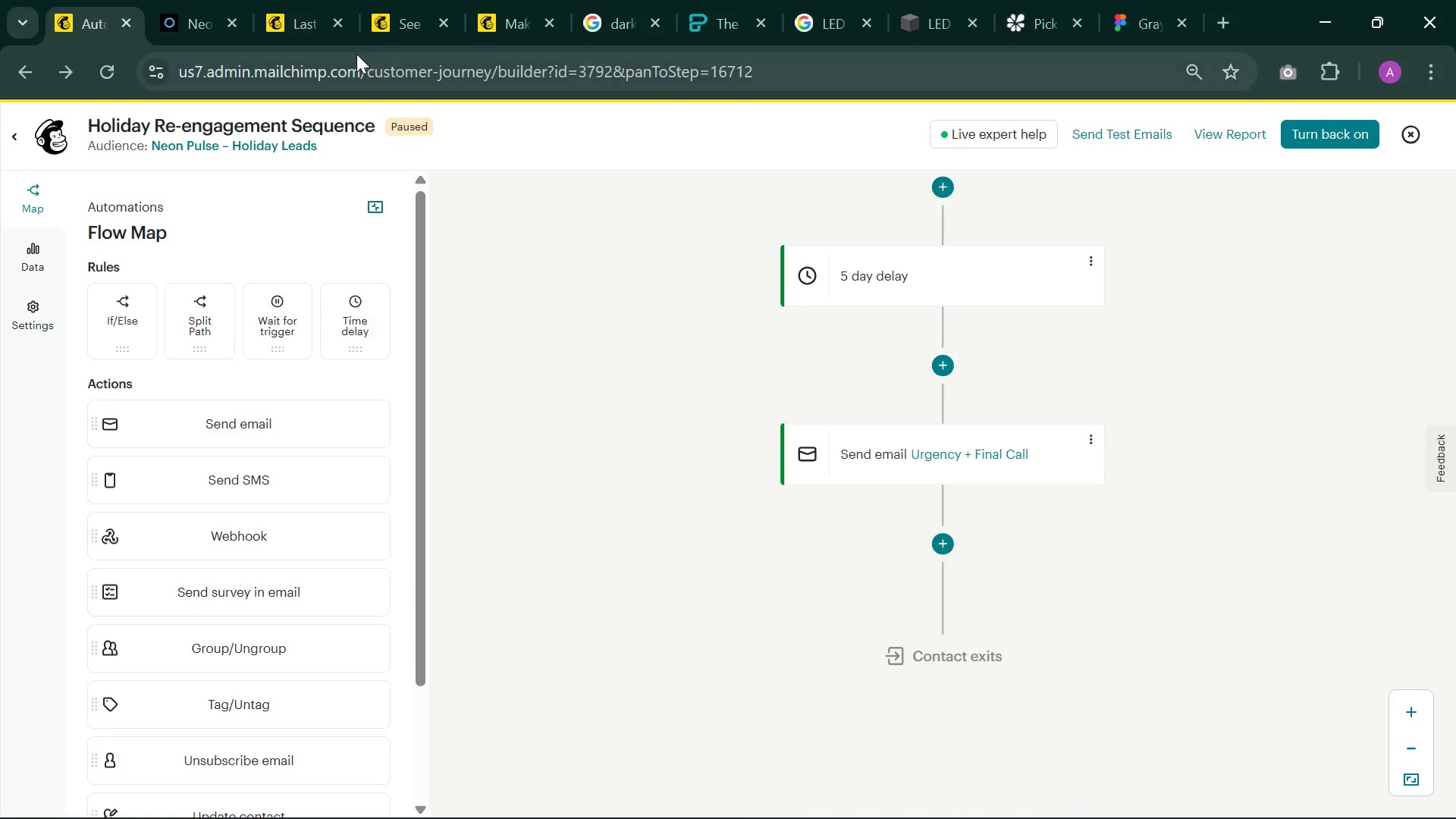 
wait(5.23)
 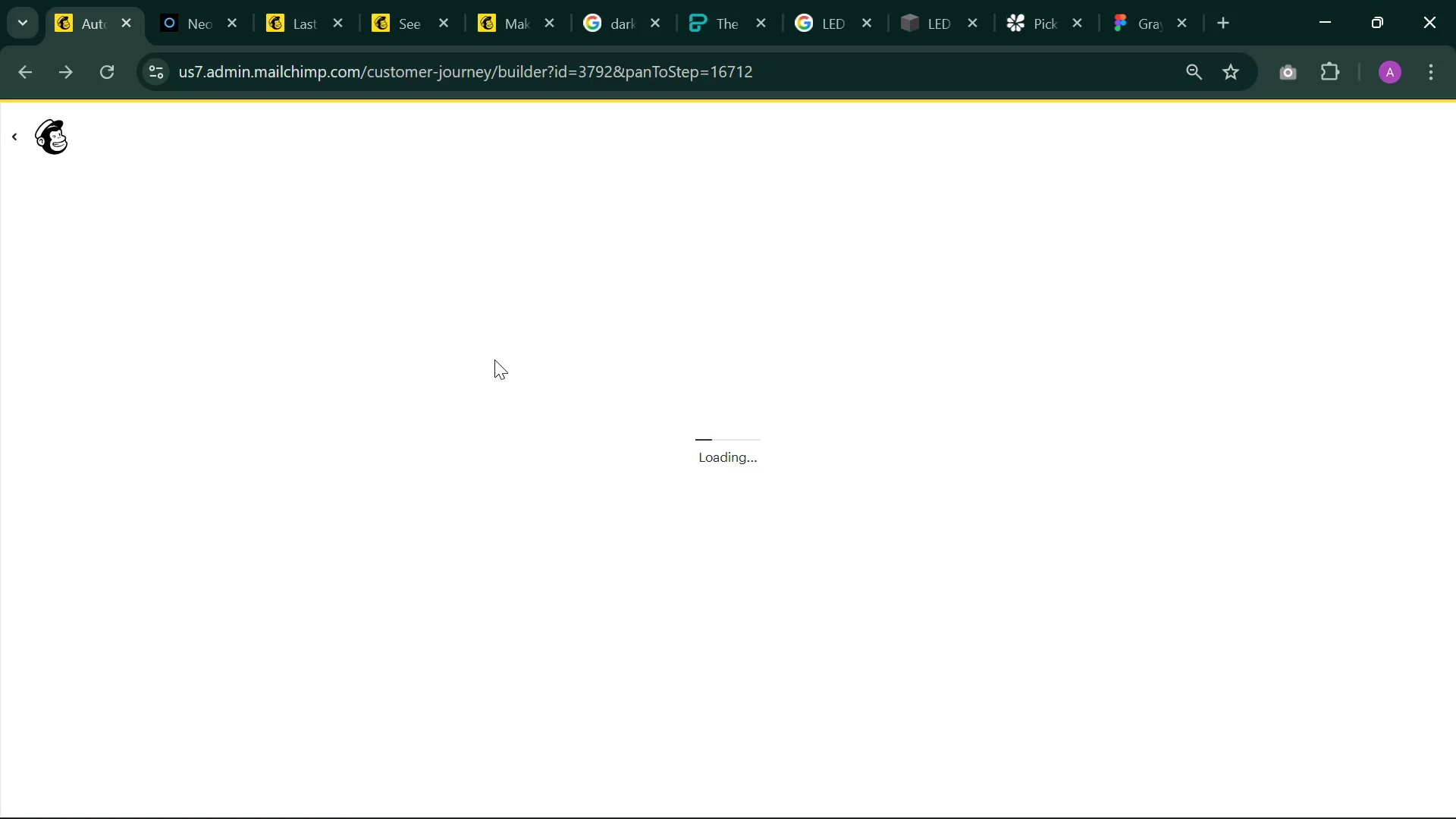 
left_click([334, 24])
 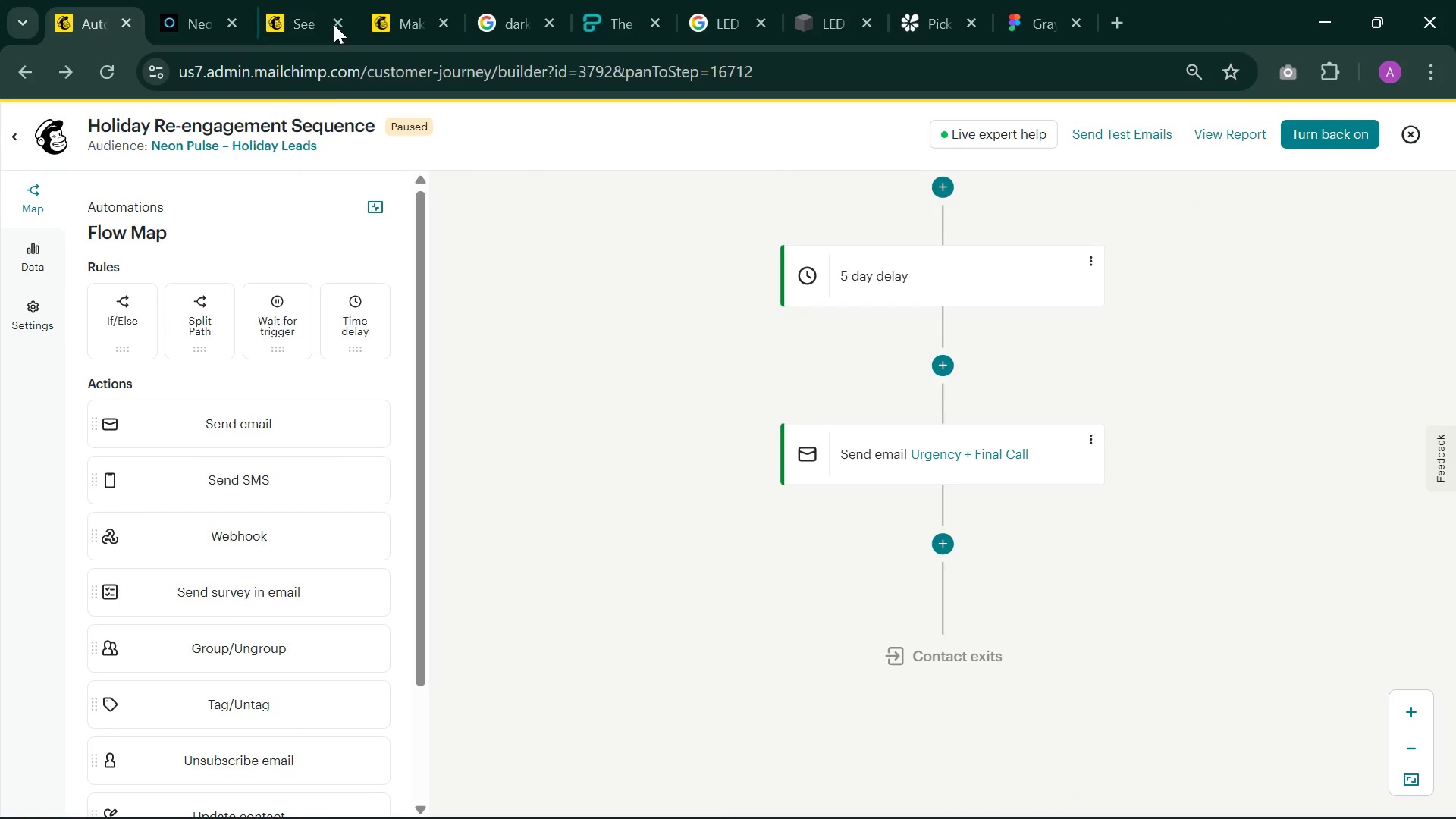 
left_click([334, 24])
 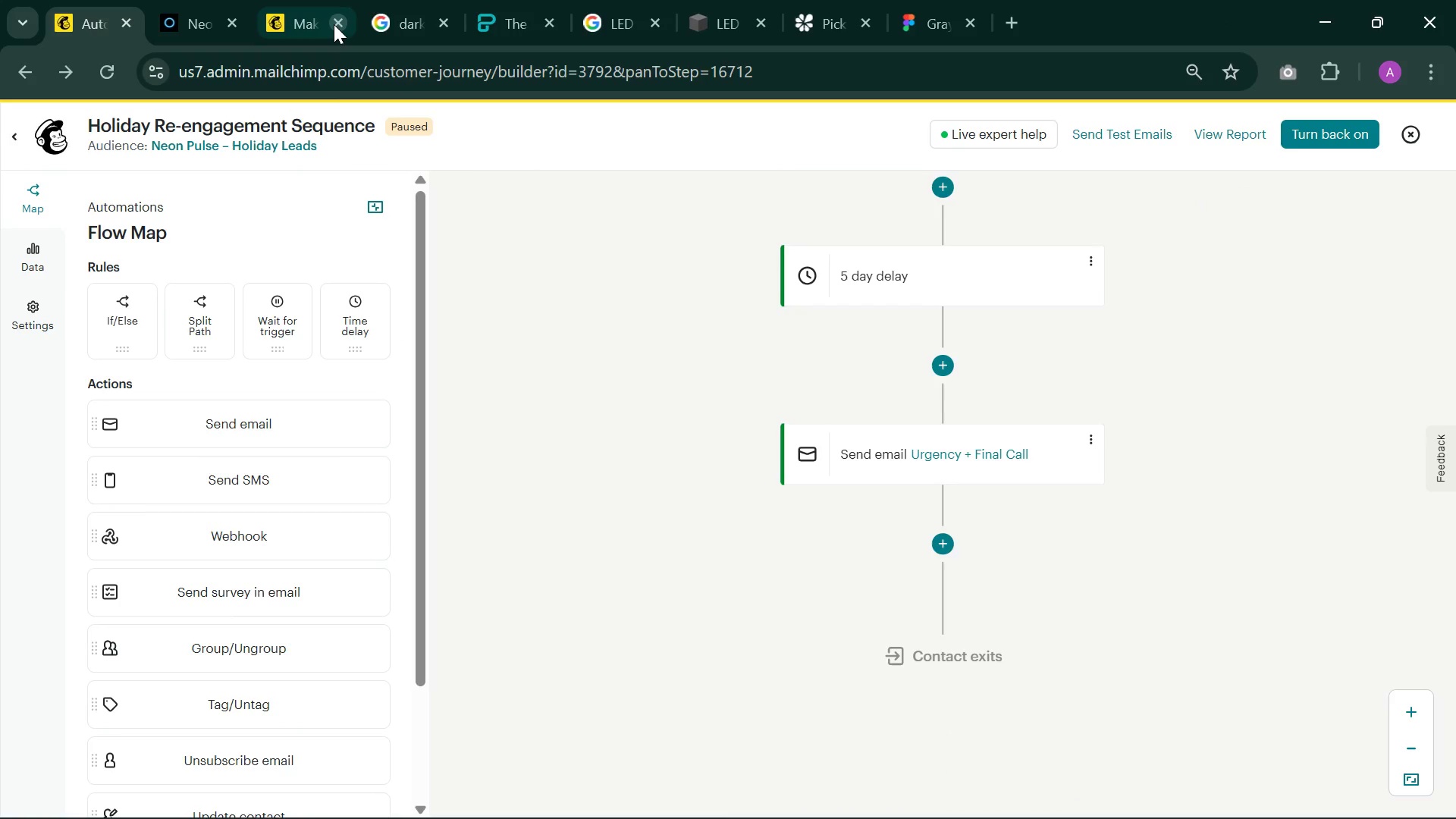 
left_click([334, 24])
 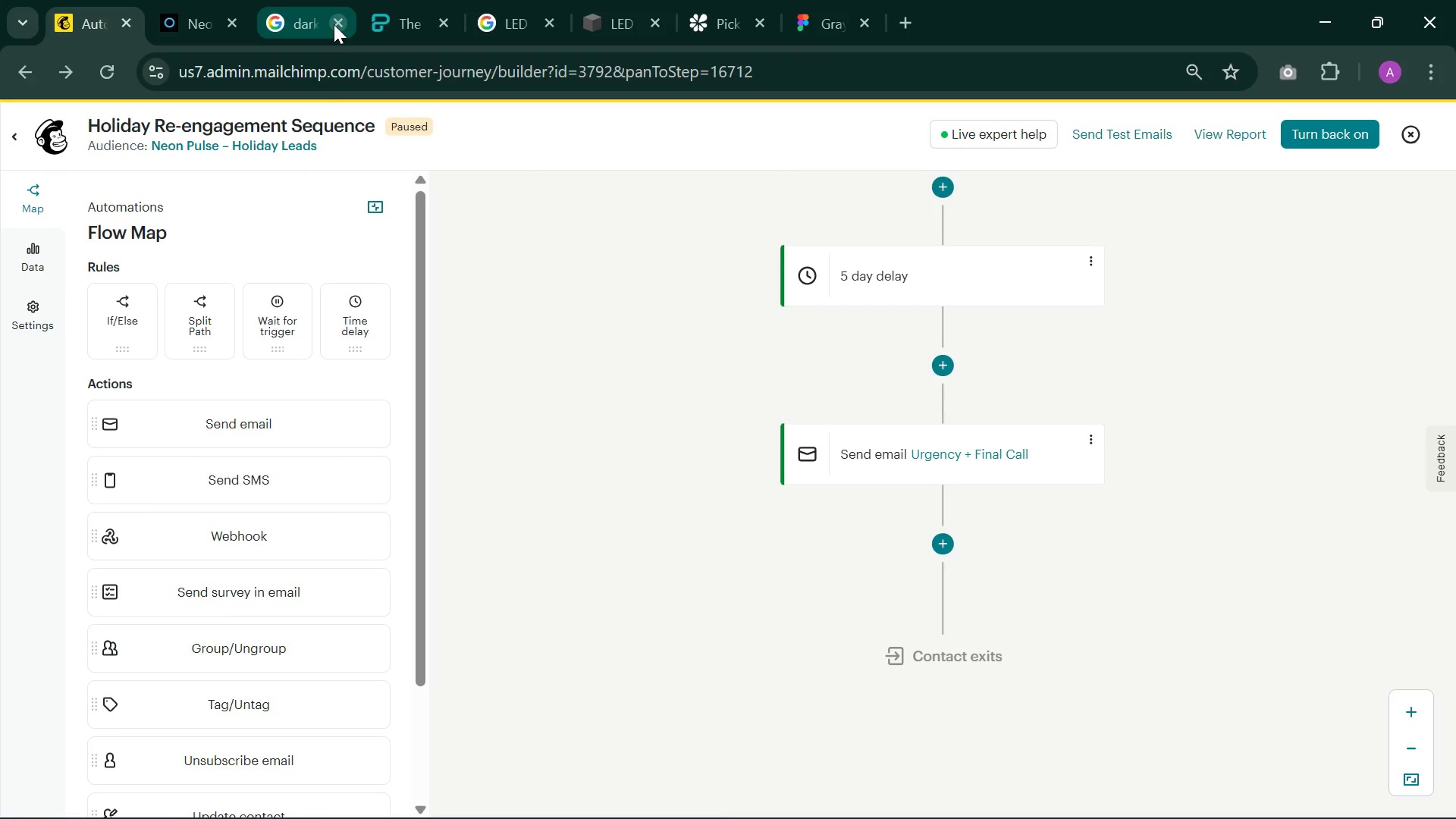 
left_click([334, 24])
 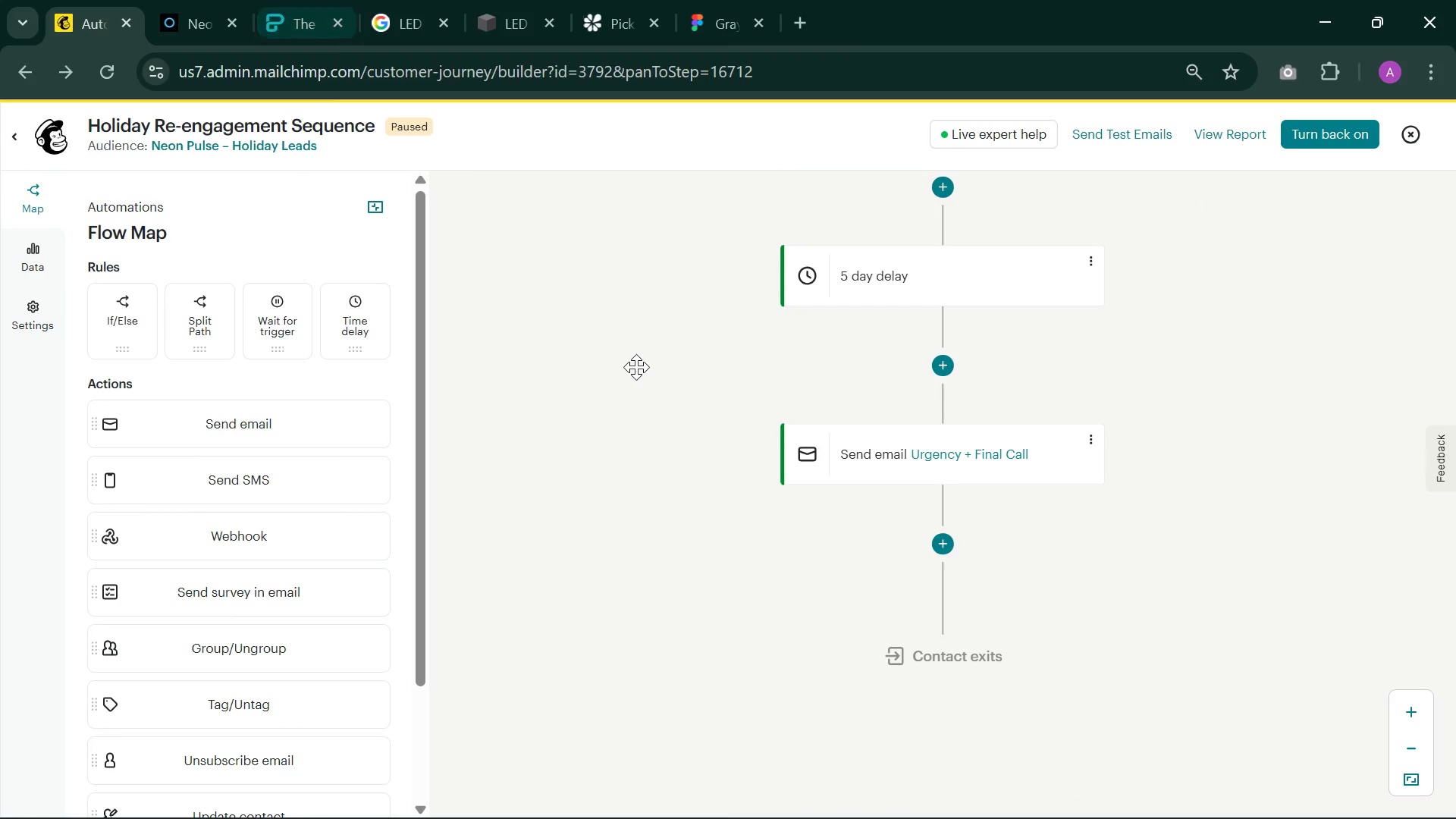 
mouse_move([738, 487])
 